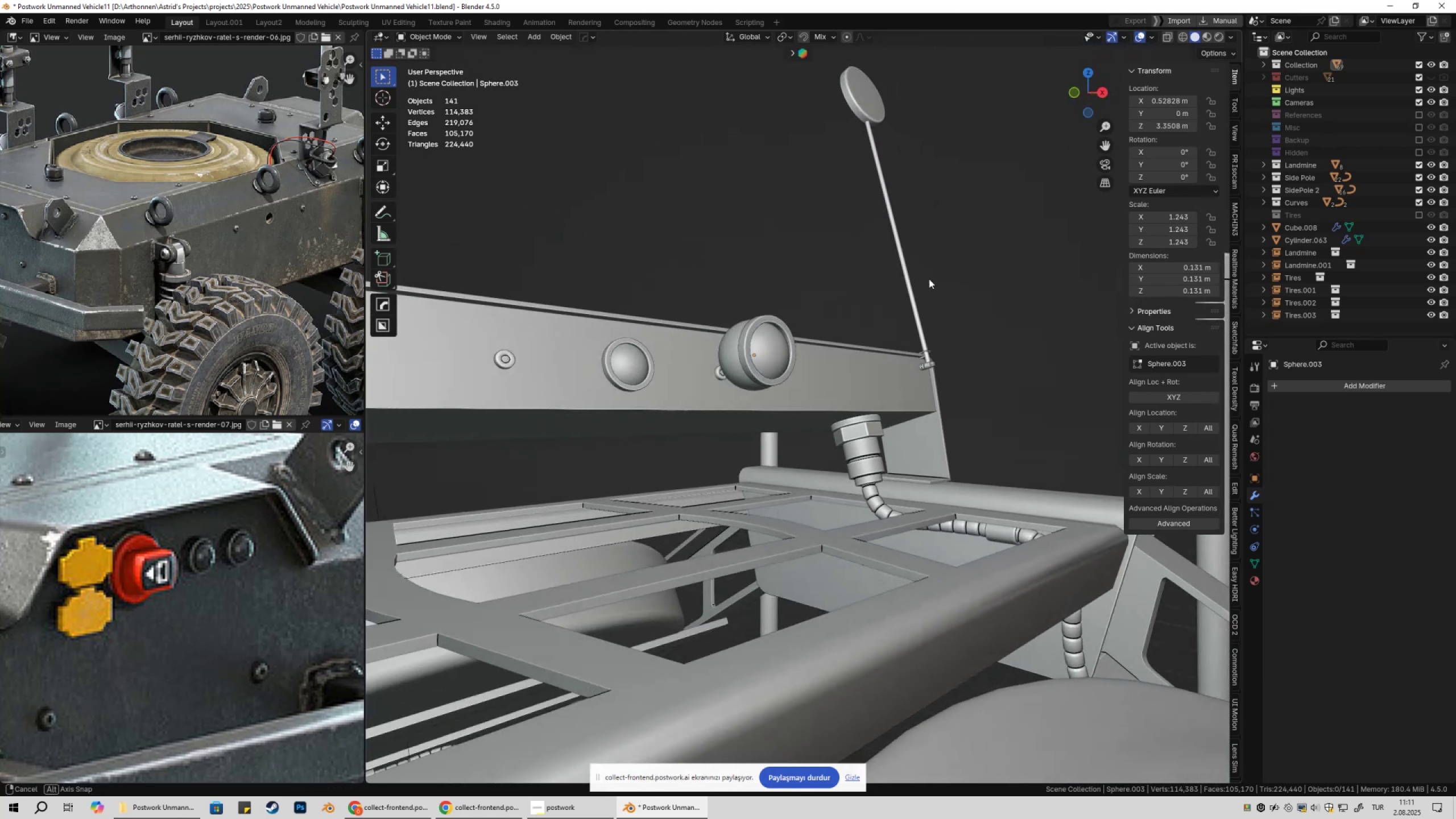 
hold_key(key=ShiftLeft, duration=0.45)
double_click([858, 345])
 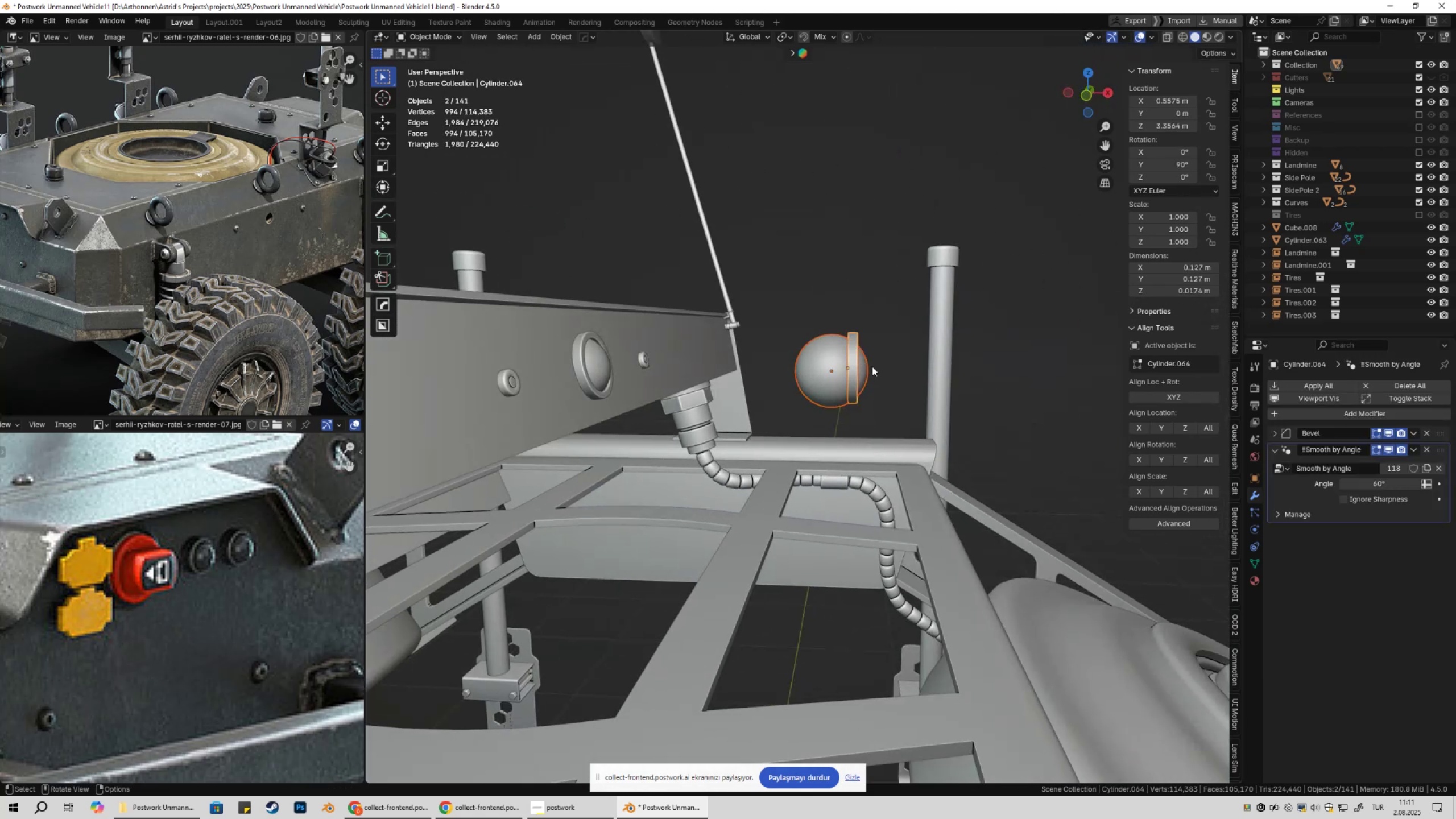 
scroll: coordinate [884, 429], scroll_direction: down, amount: 4.0
 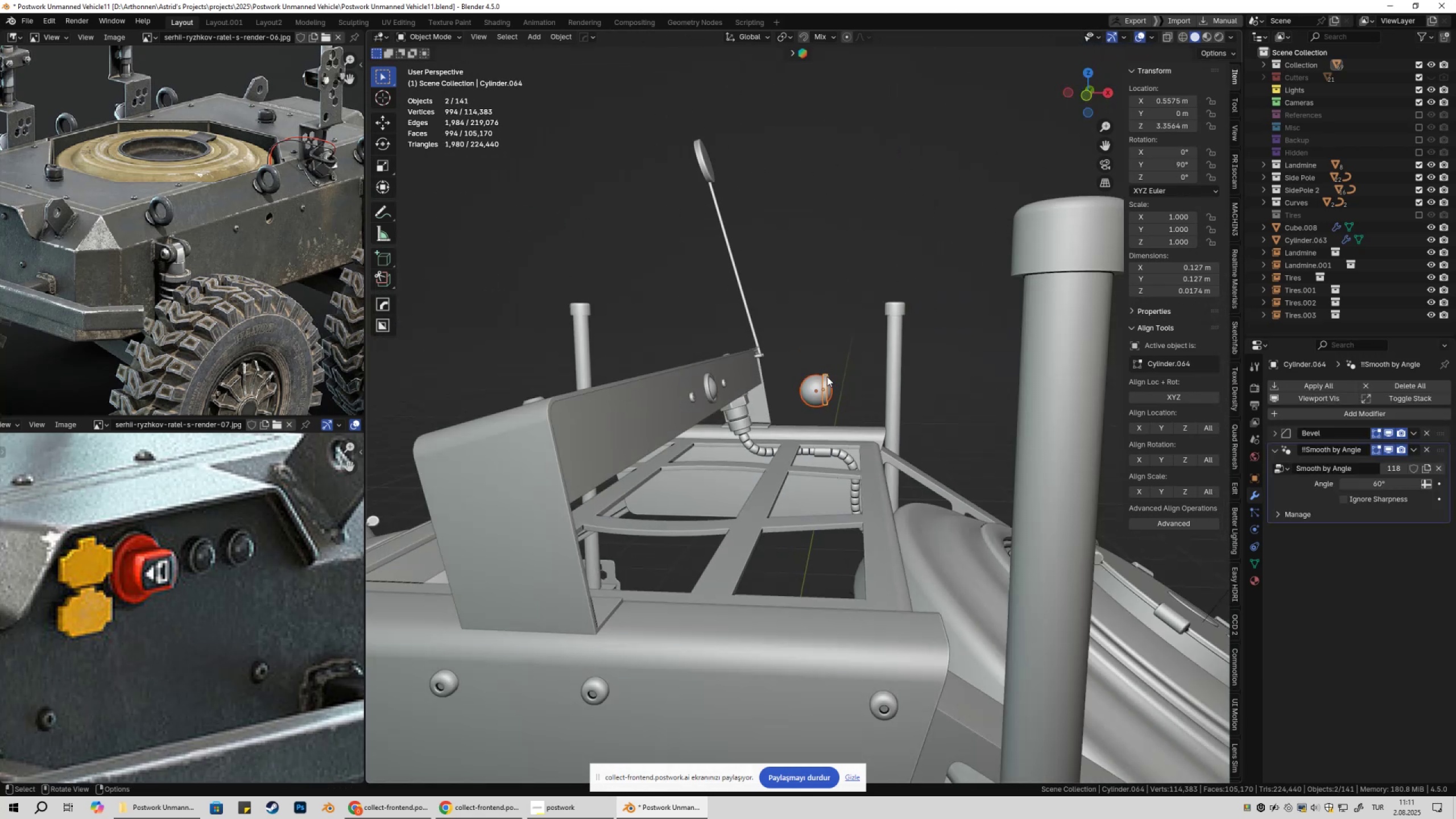 
left_click([827, 377])
 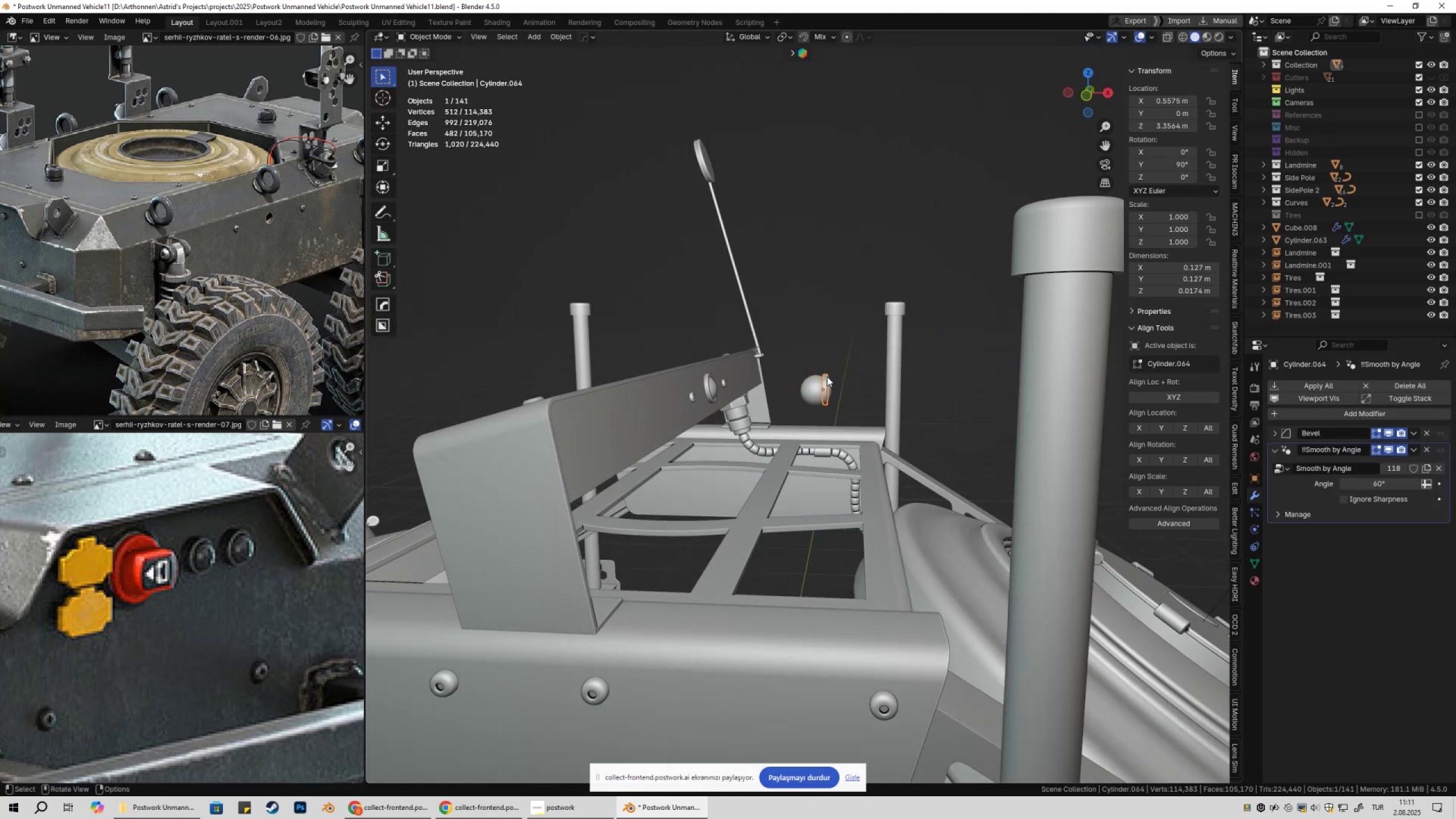 
type(g)
key(Escape)
type(gx)
 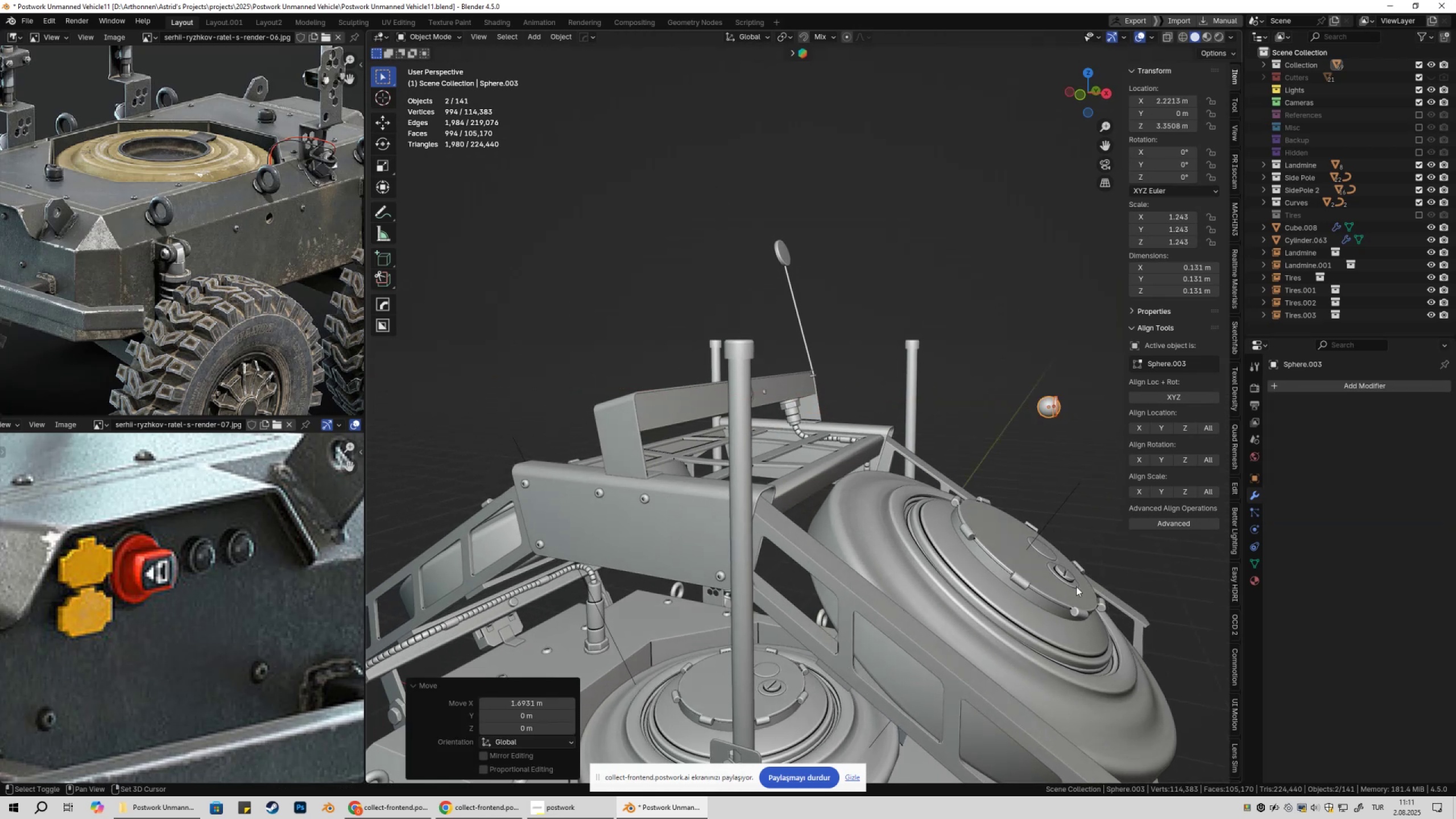 
scroll: coordinate [924, 455], scroll_direction: down, amount: 3.0
 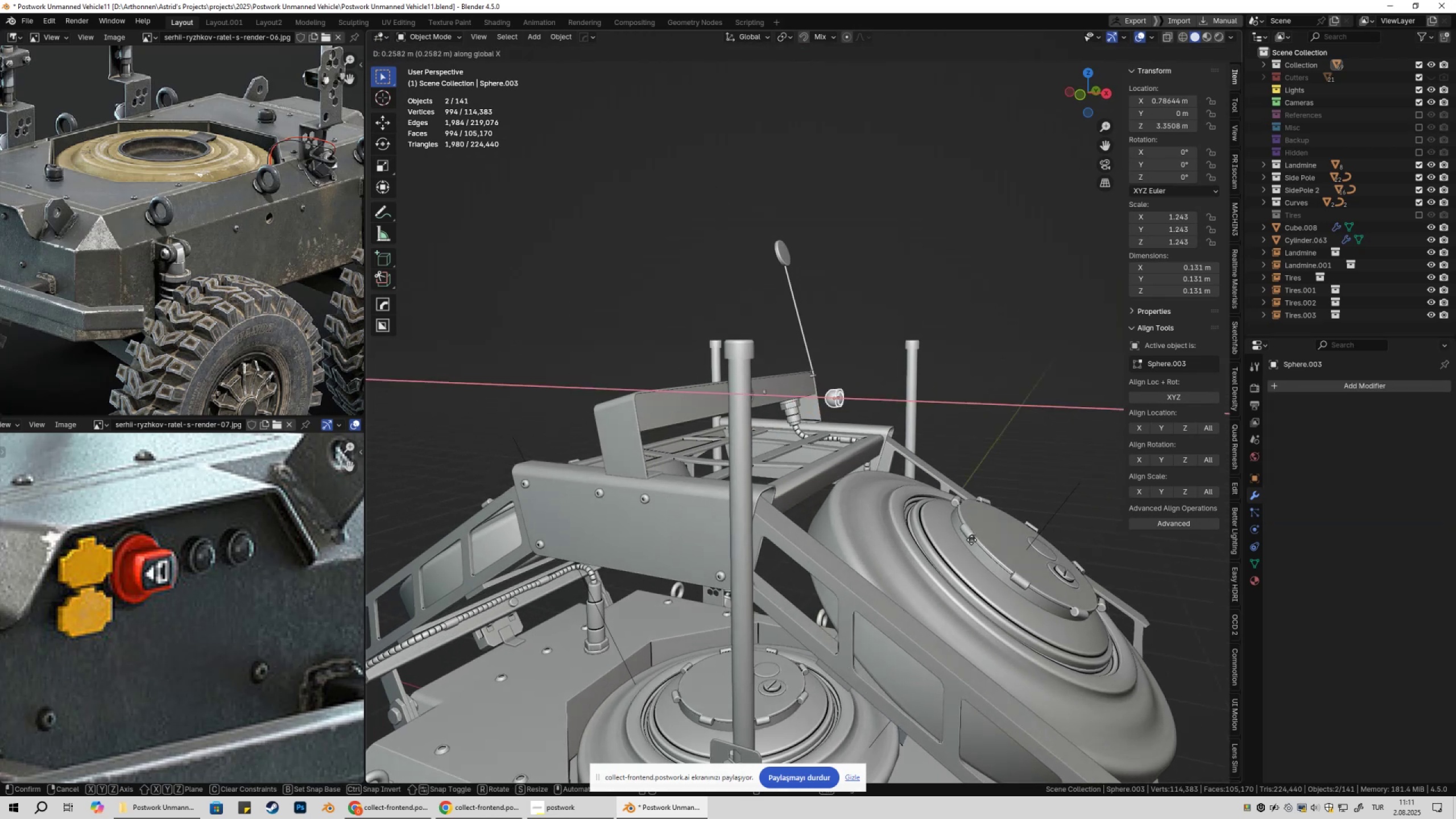 
left_click([1135, 581])
 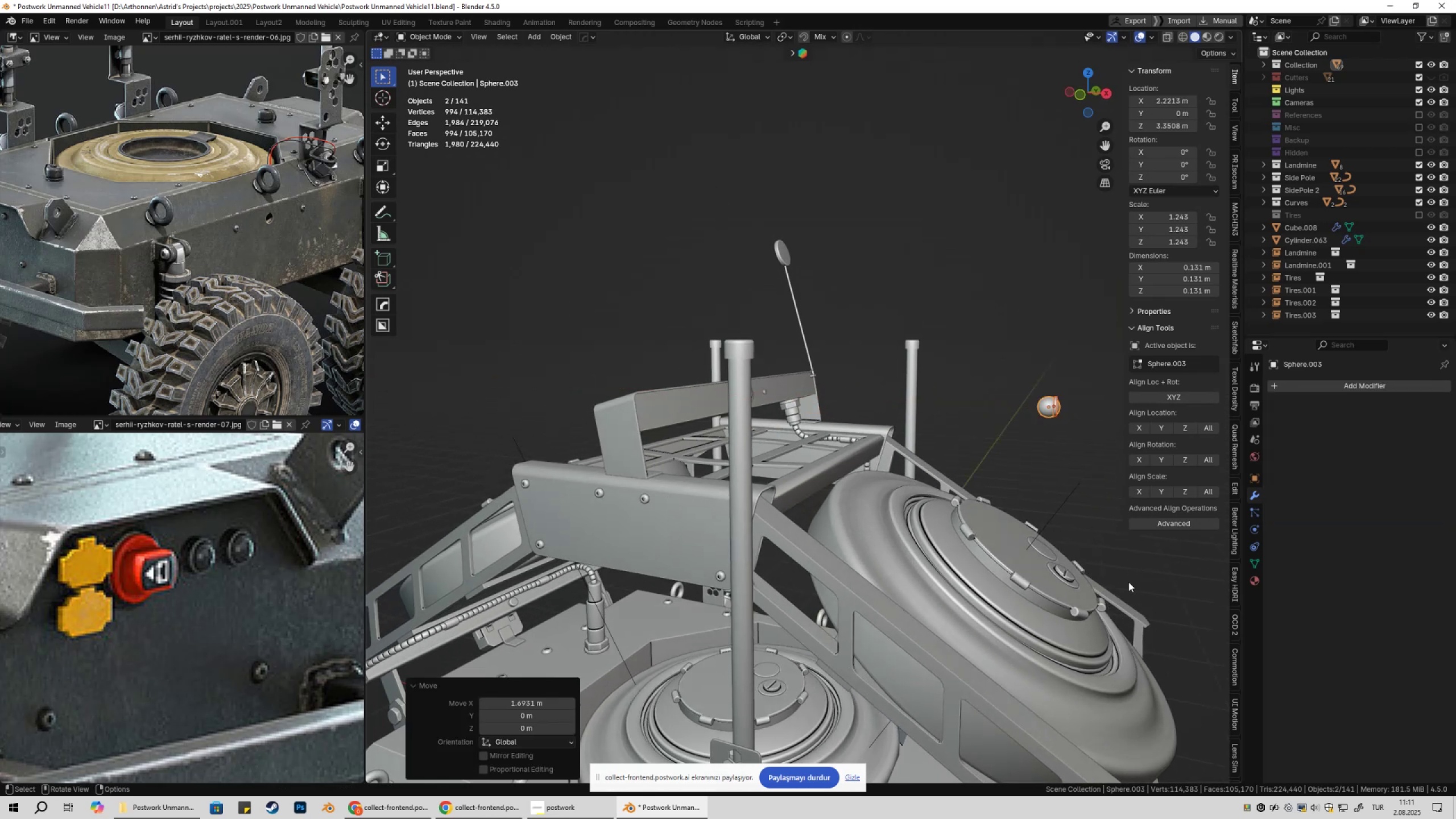 
hold_key(key=ShiftLeft, duration=0.41)
 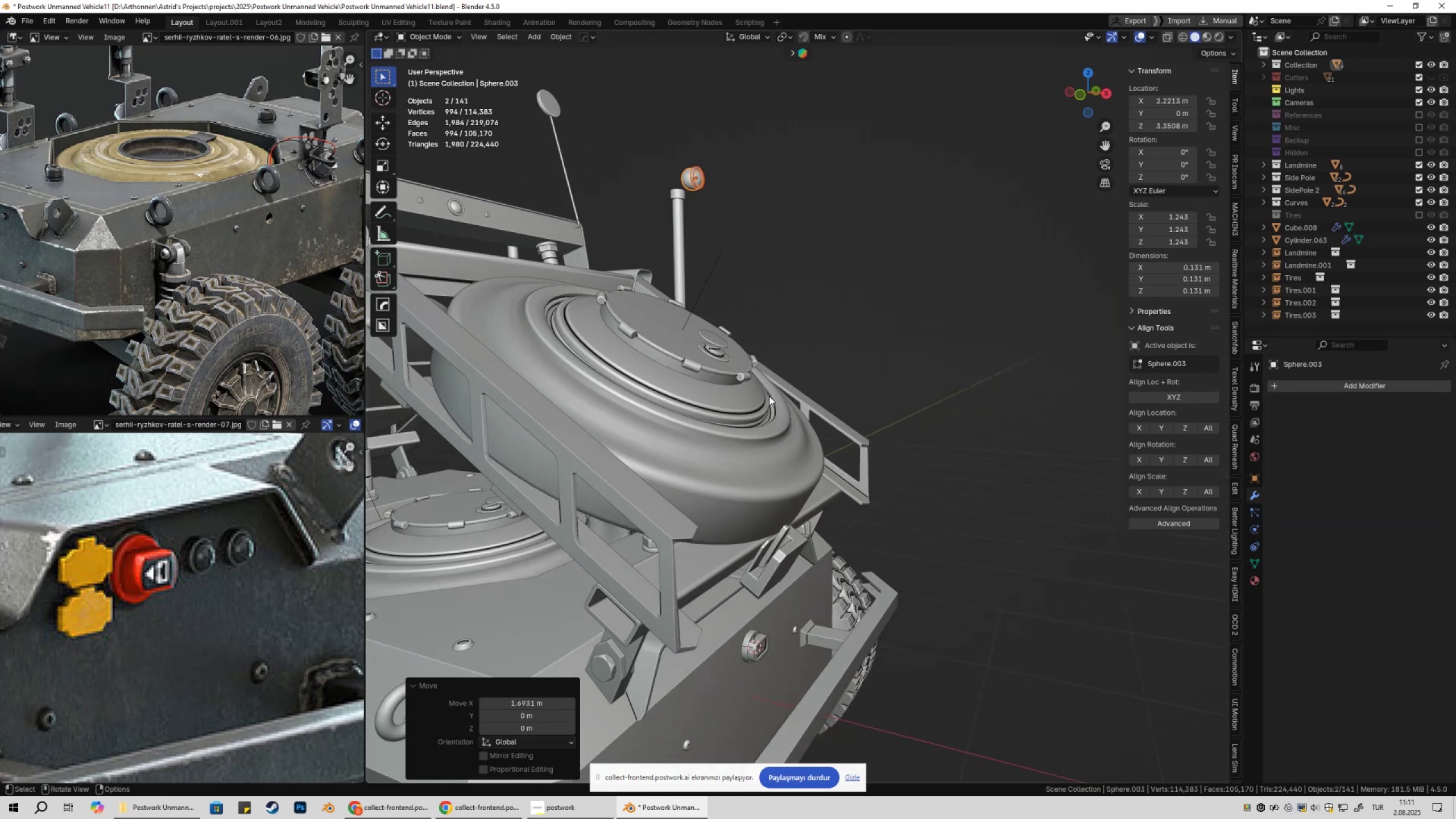 
type(gxgz)
 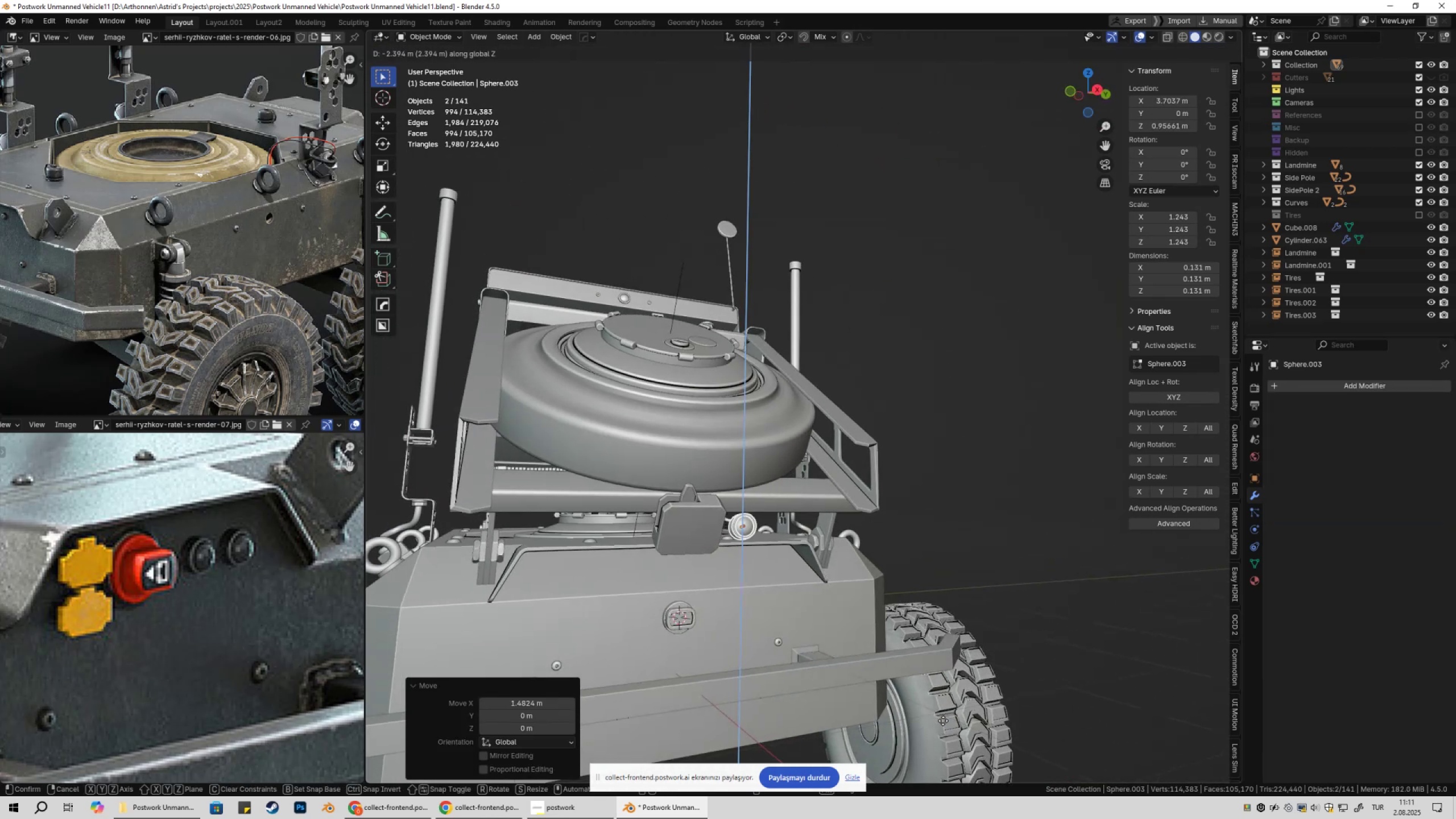 
left_click([941, 731])
 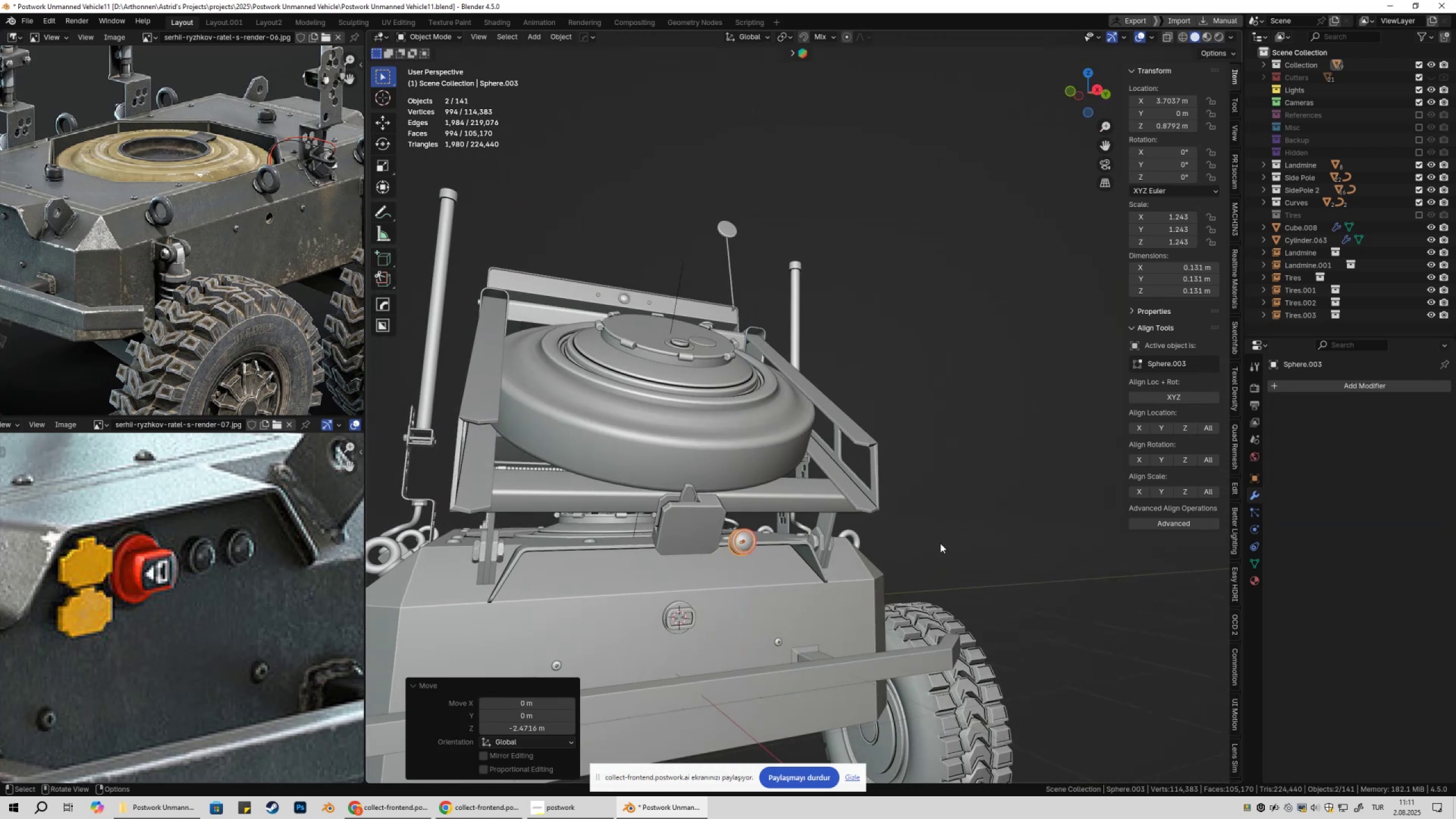 
type(gz)
 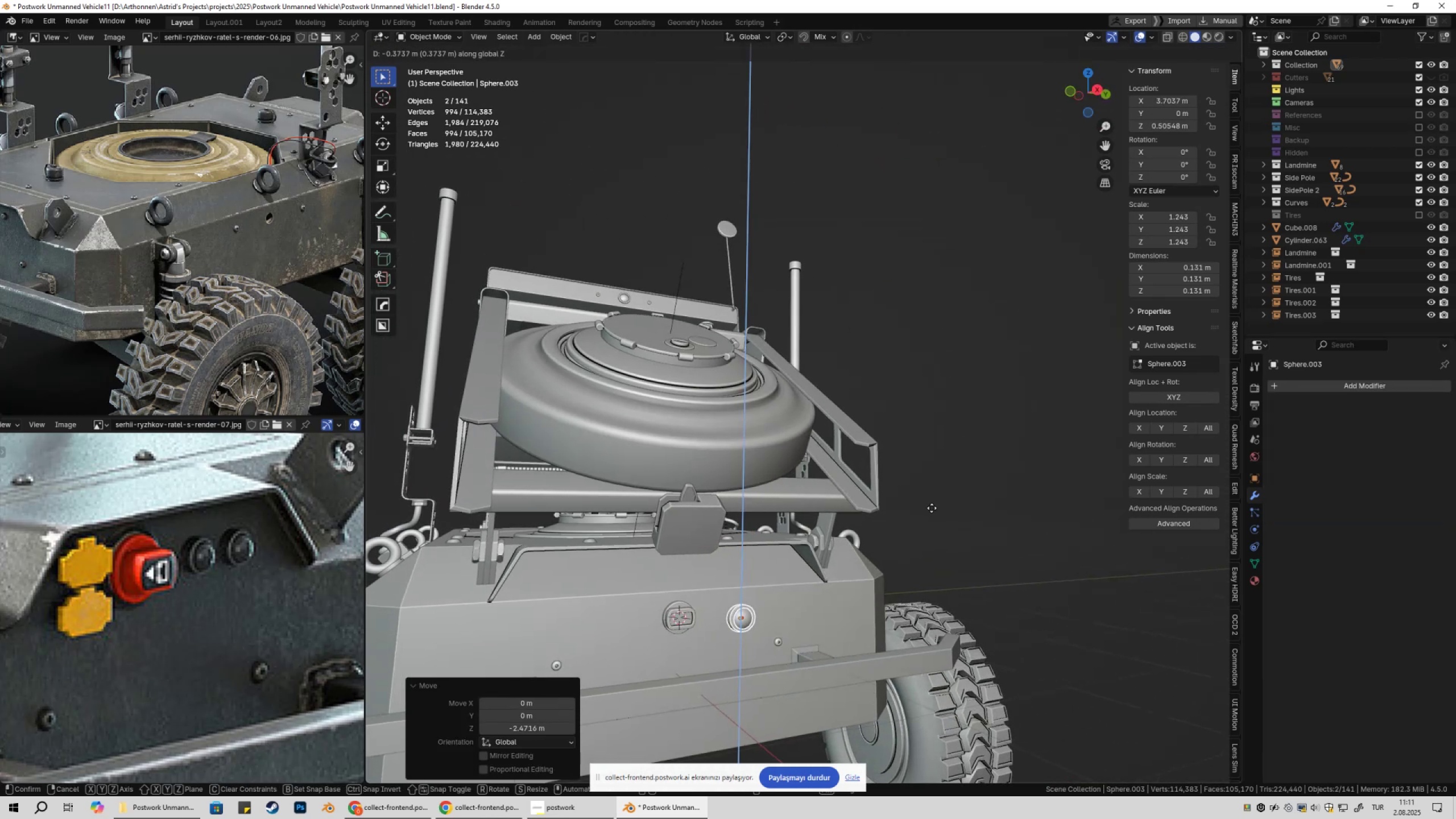 
left_click([932, 508])
 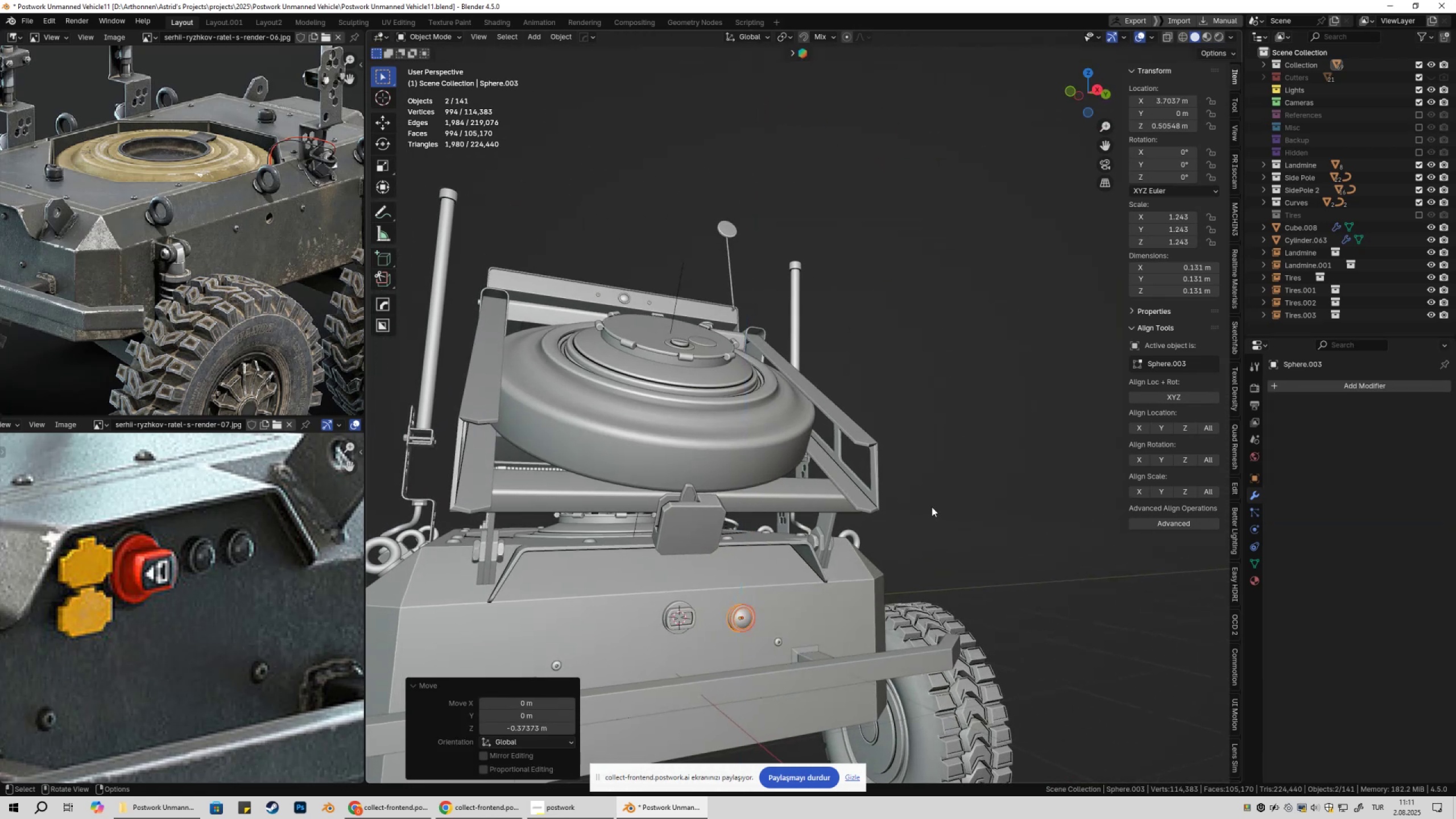 
type(193gz)
 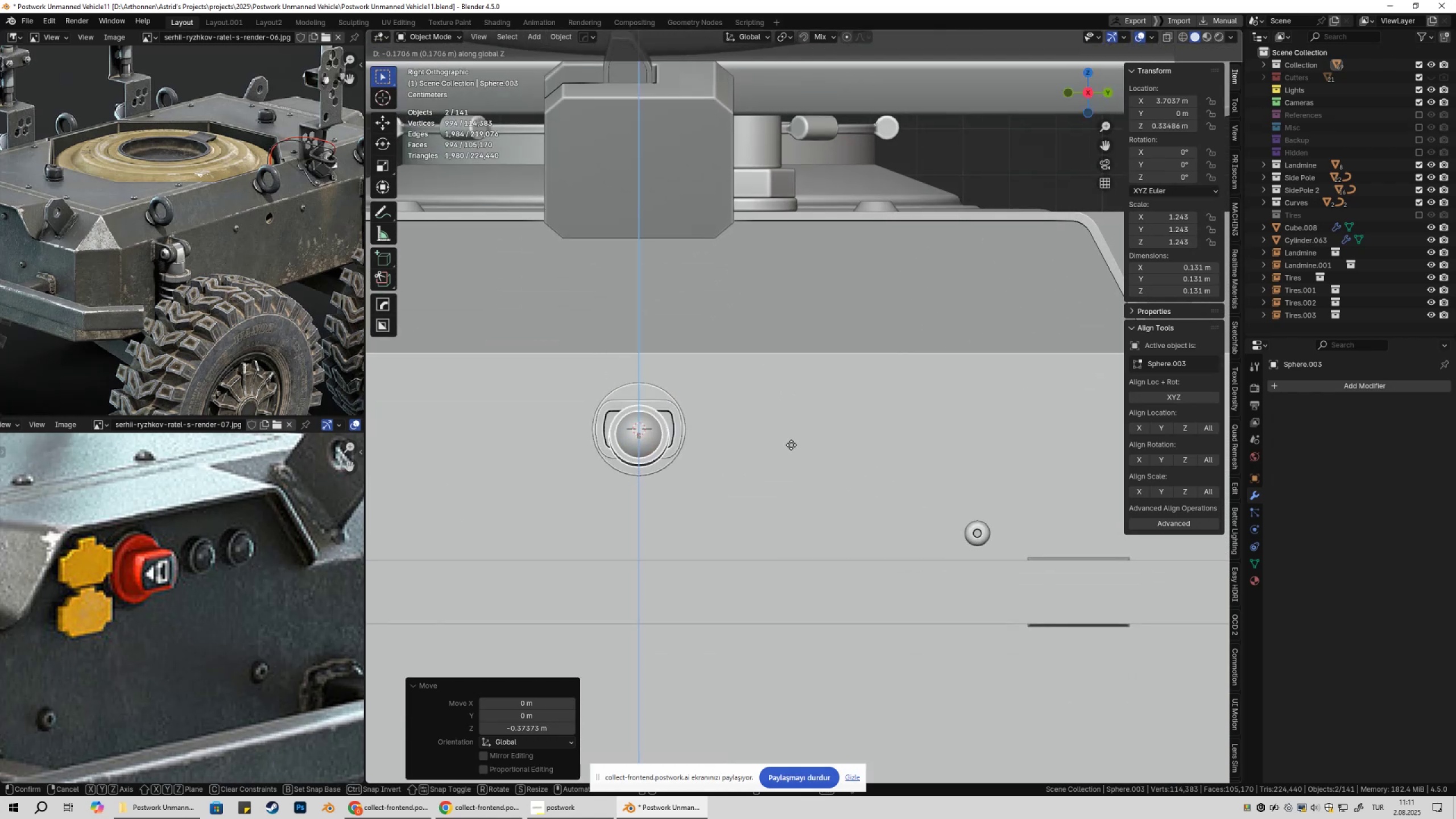 
scroll: coordinate [767, 376], scroll_direction: up, amount: 7.0
 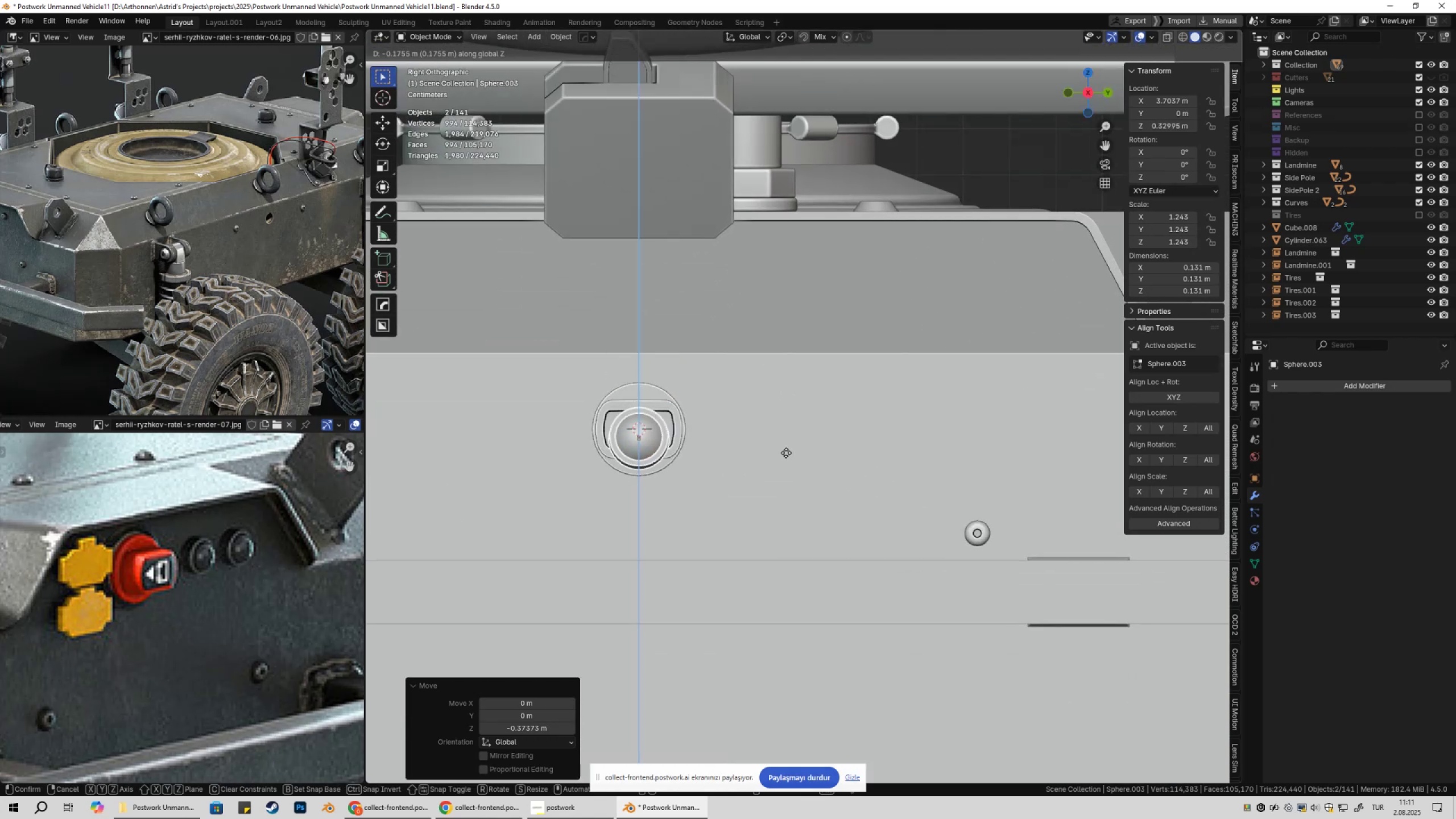 
hold_key(key=ShiftLeft, duration=1.01)
left_click([803, 398])
 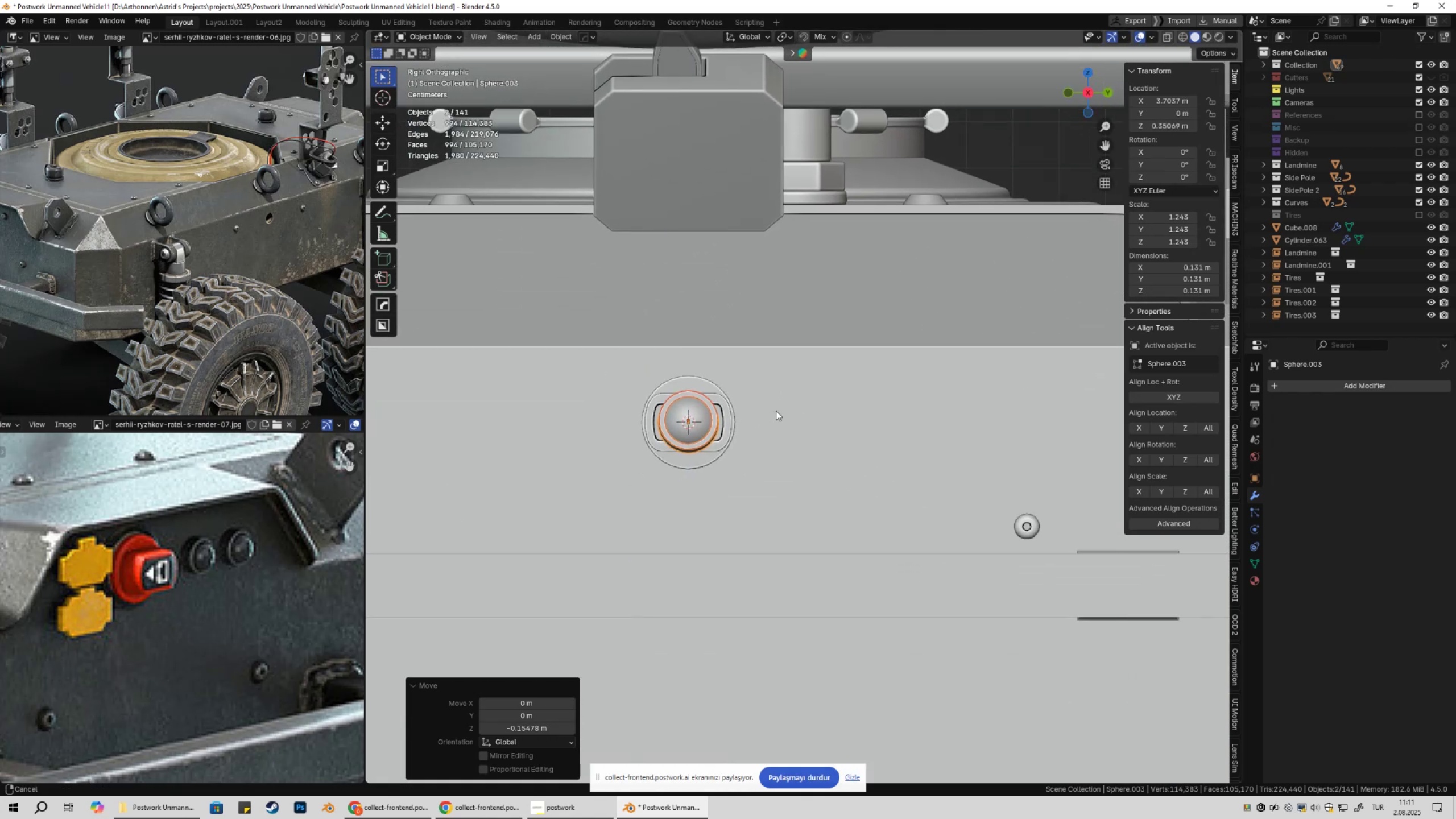 
scroll: coordinate [777, 414], scroll_direction: up, amount: 4.0
 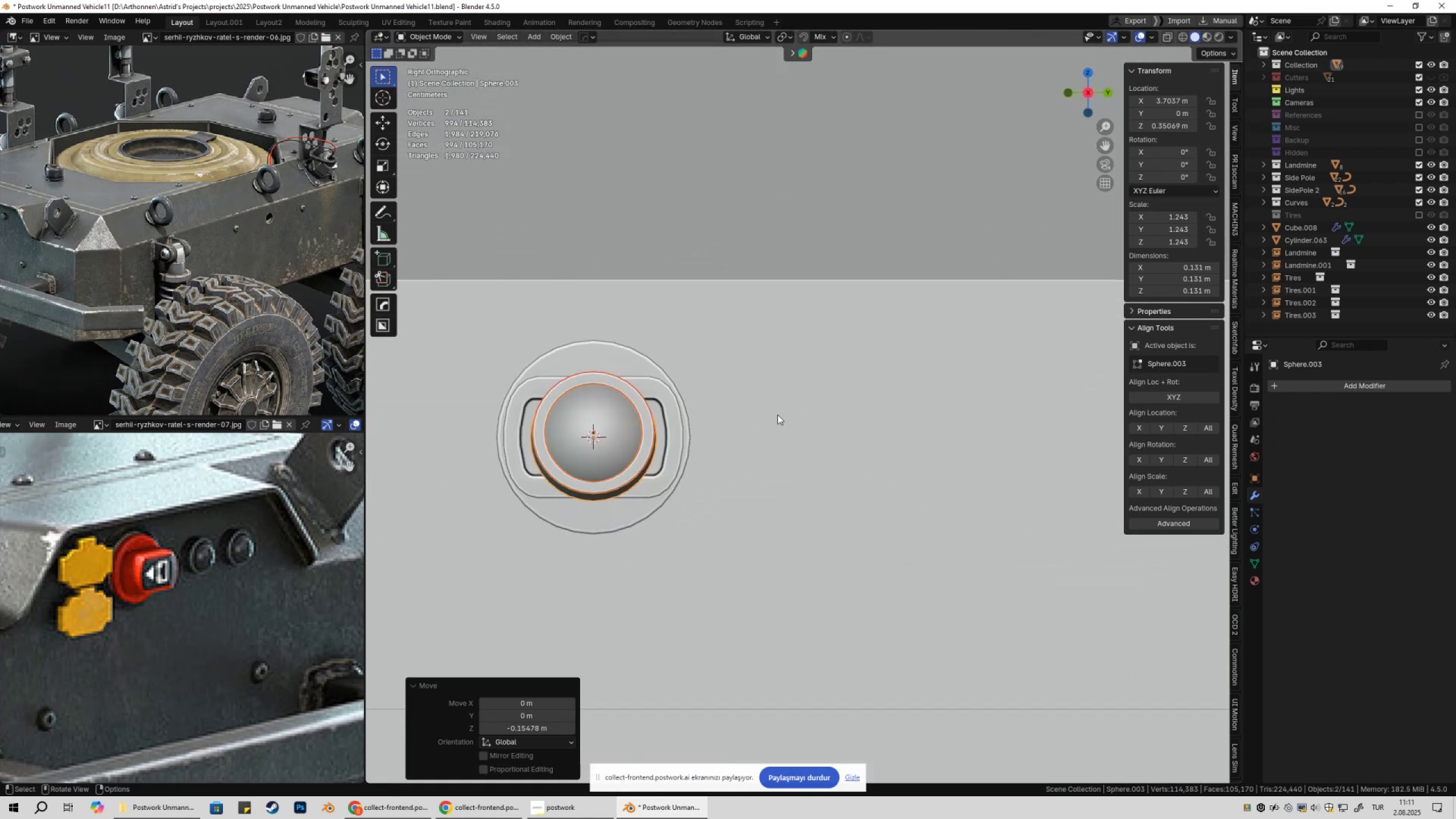 
type(gz)
 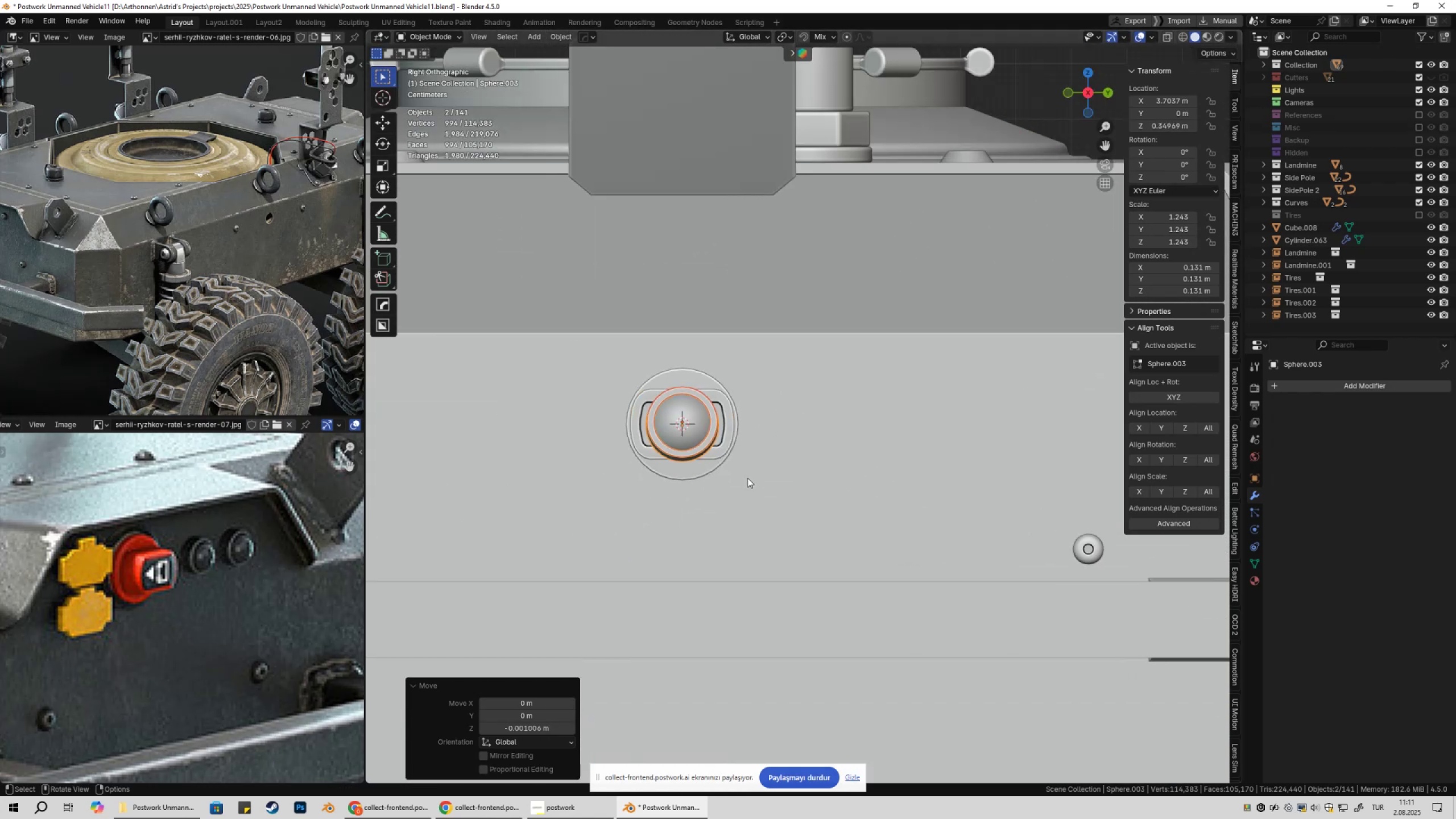 
 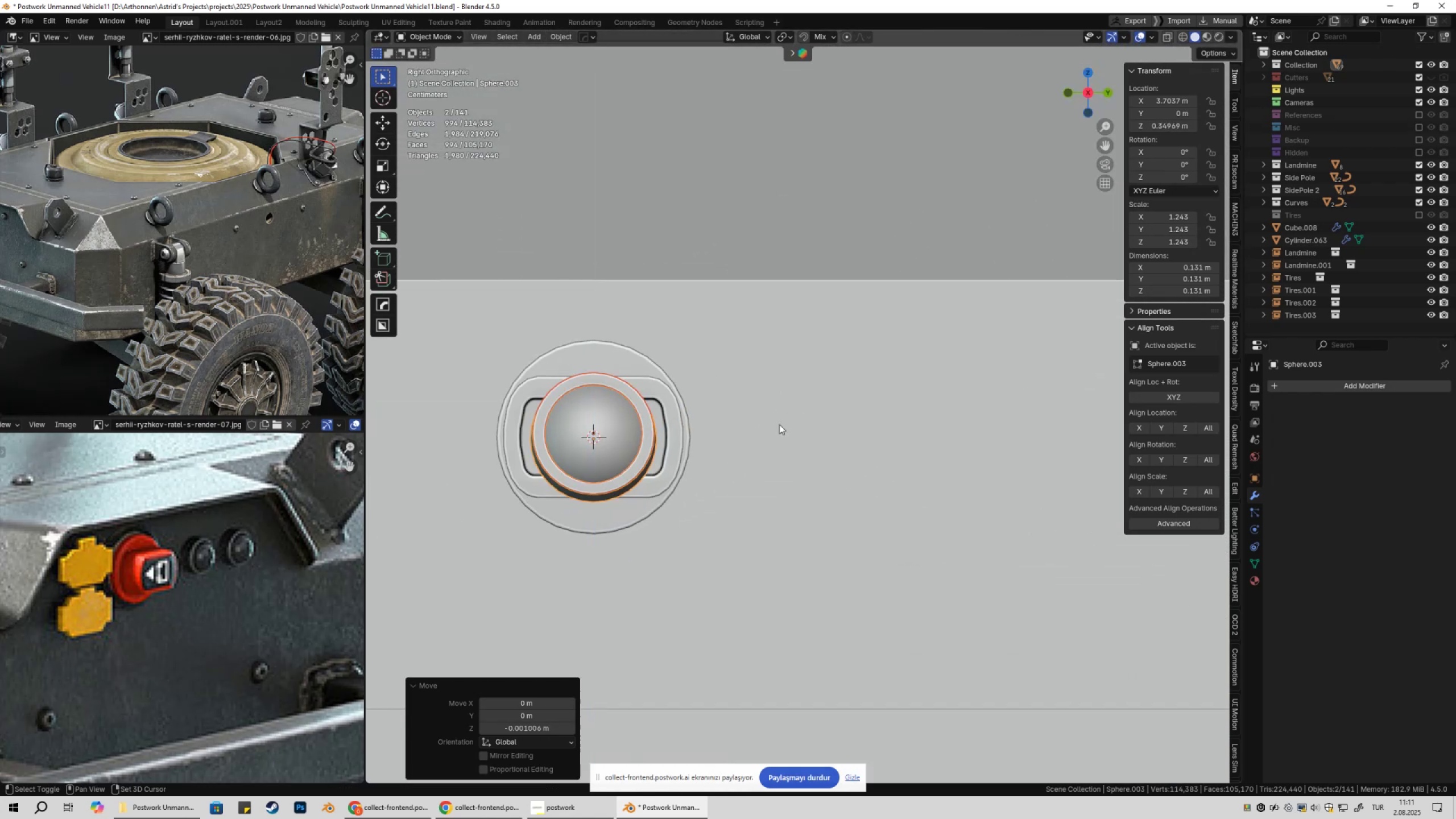 
left_click([779, 424])
 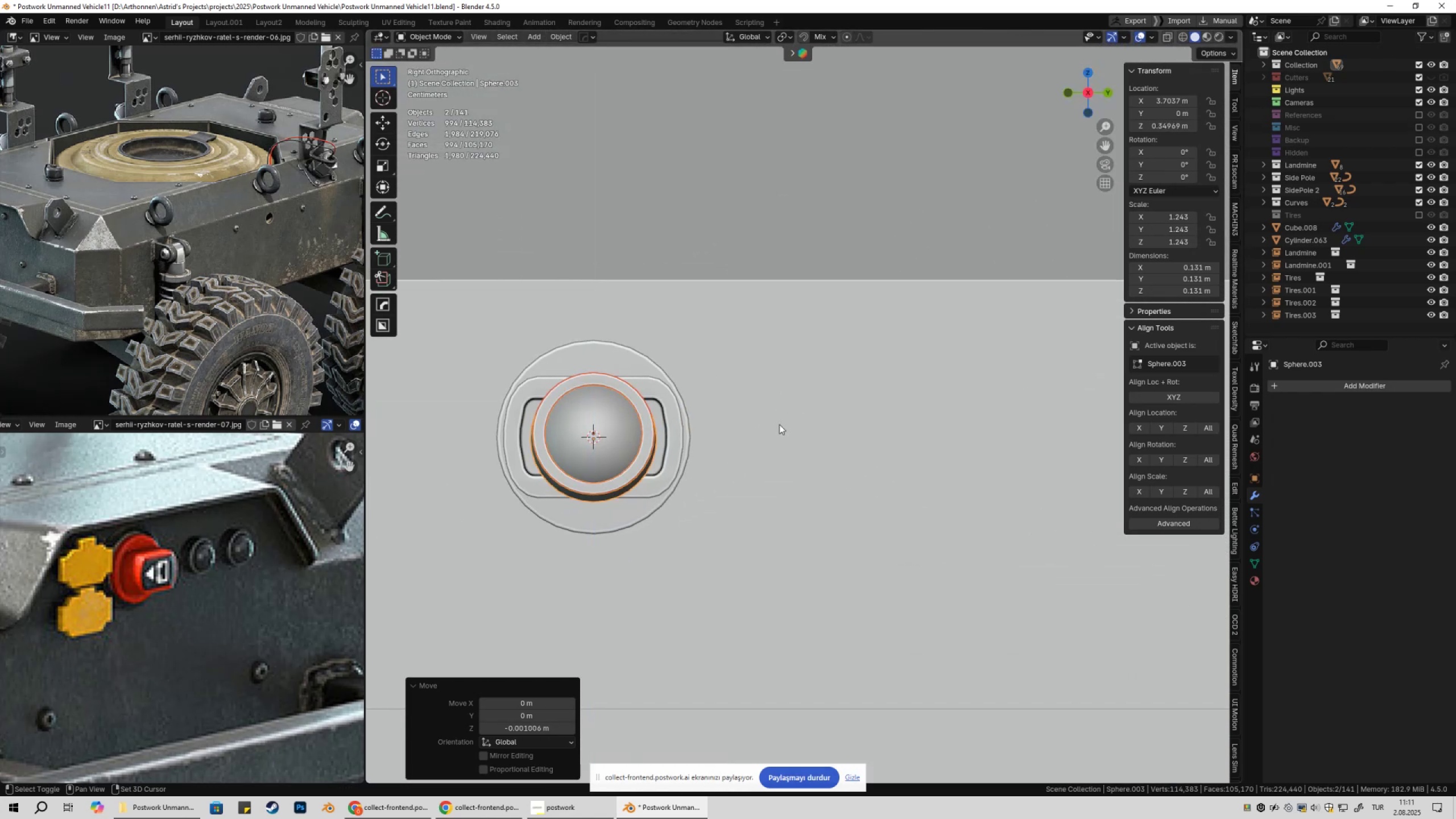 
type(gxy)
 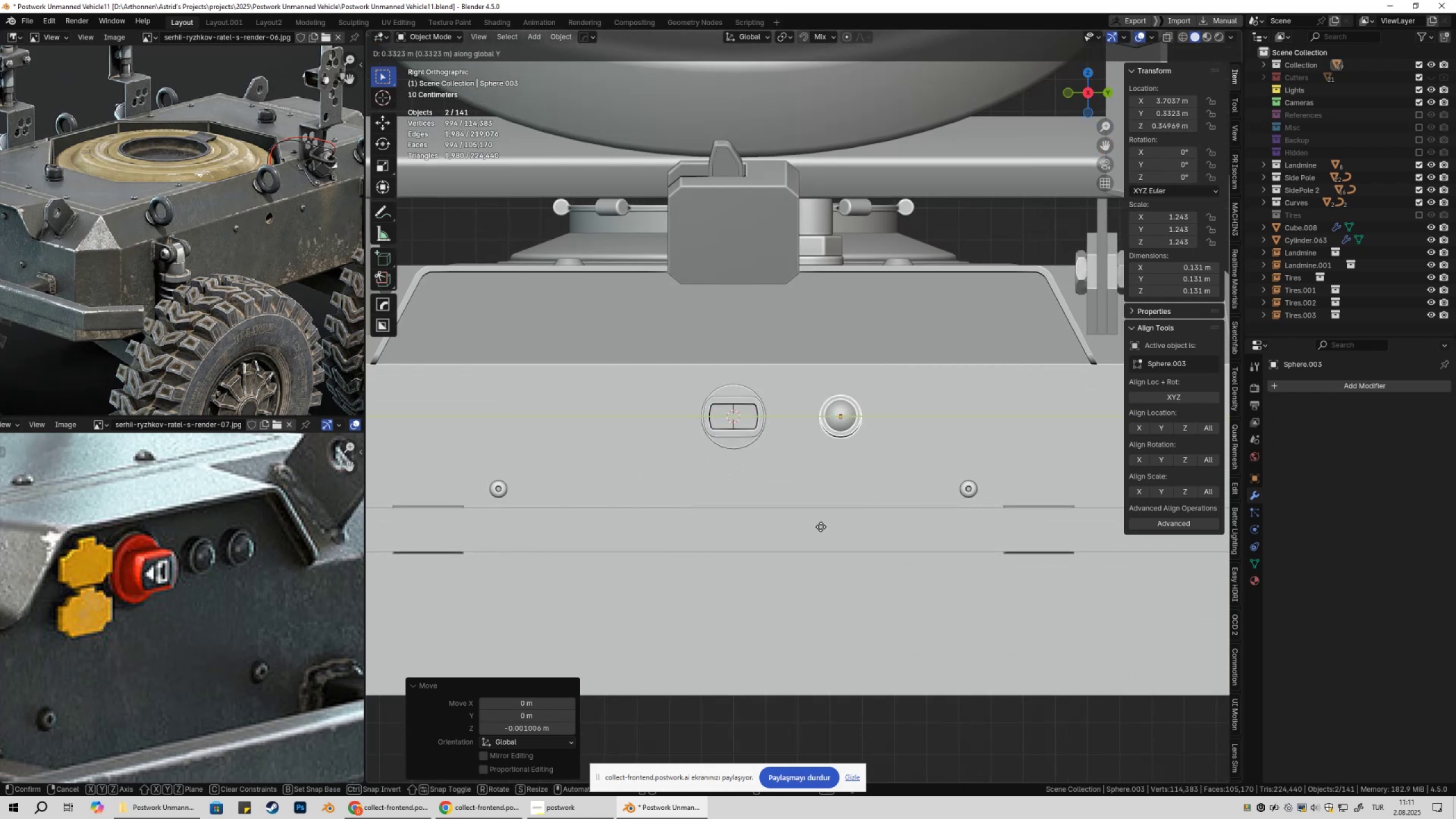 
scroll: coordinate [715, 522], scroll_direction: down, amount: 6.0
 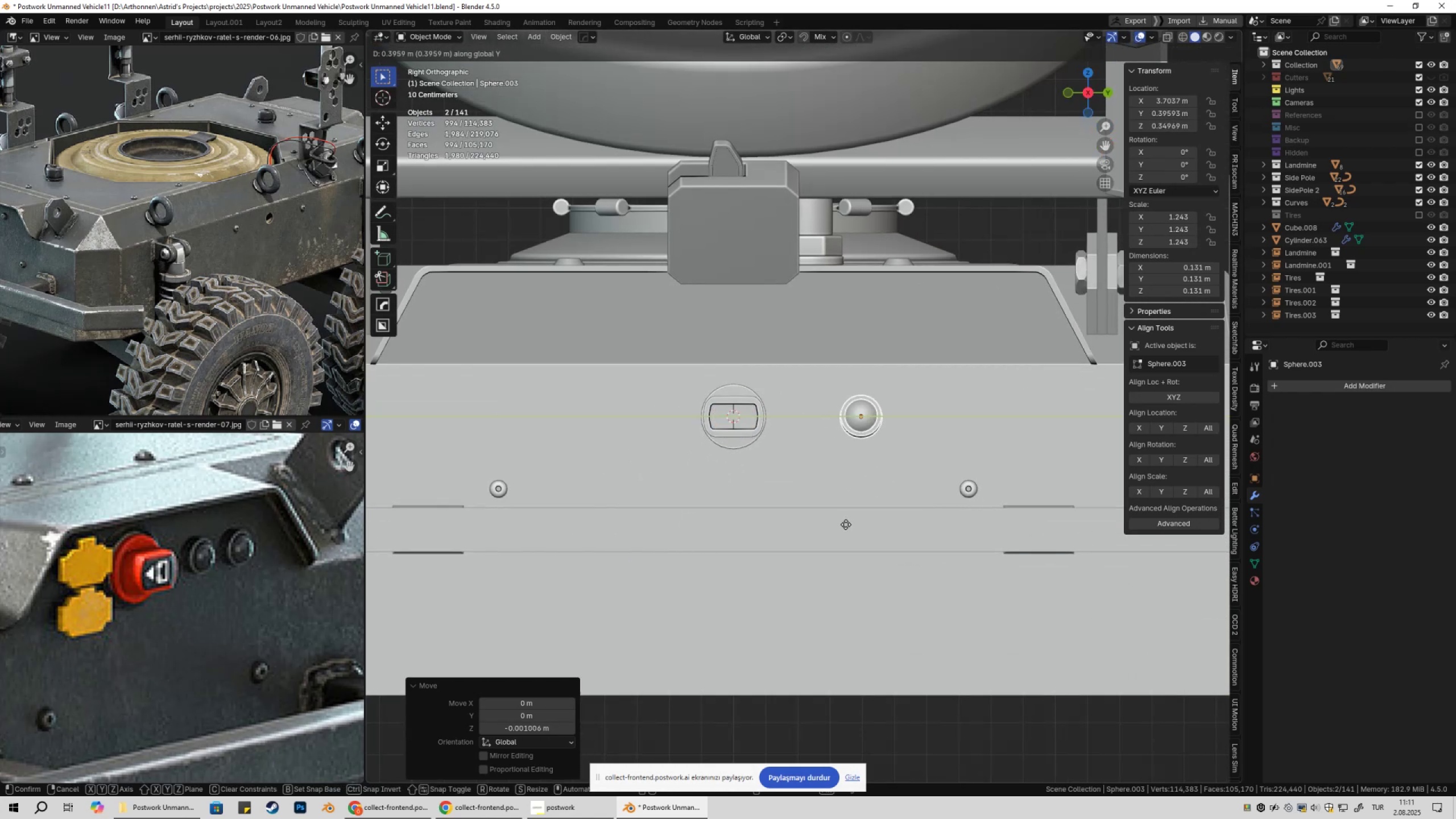 
hold_key(key=ShiftLeft, duration=1.5)
 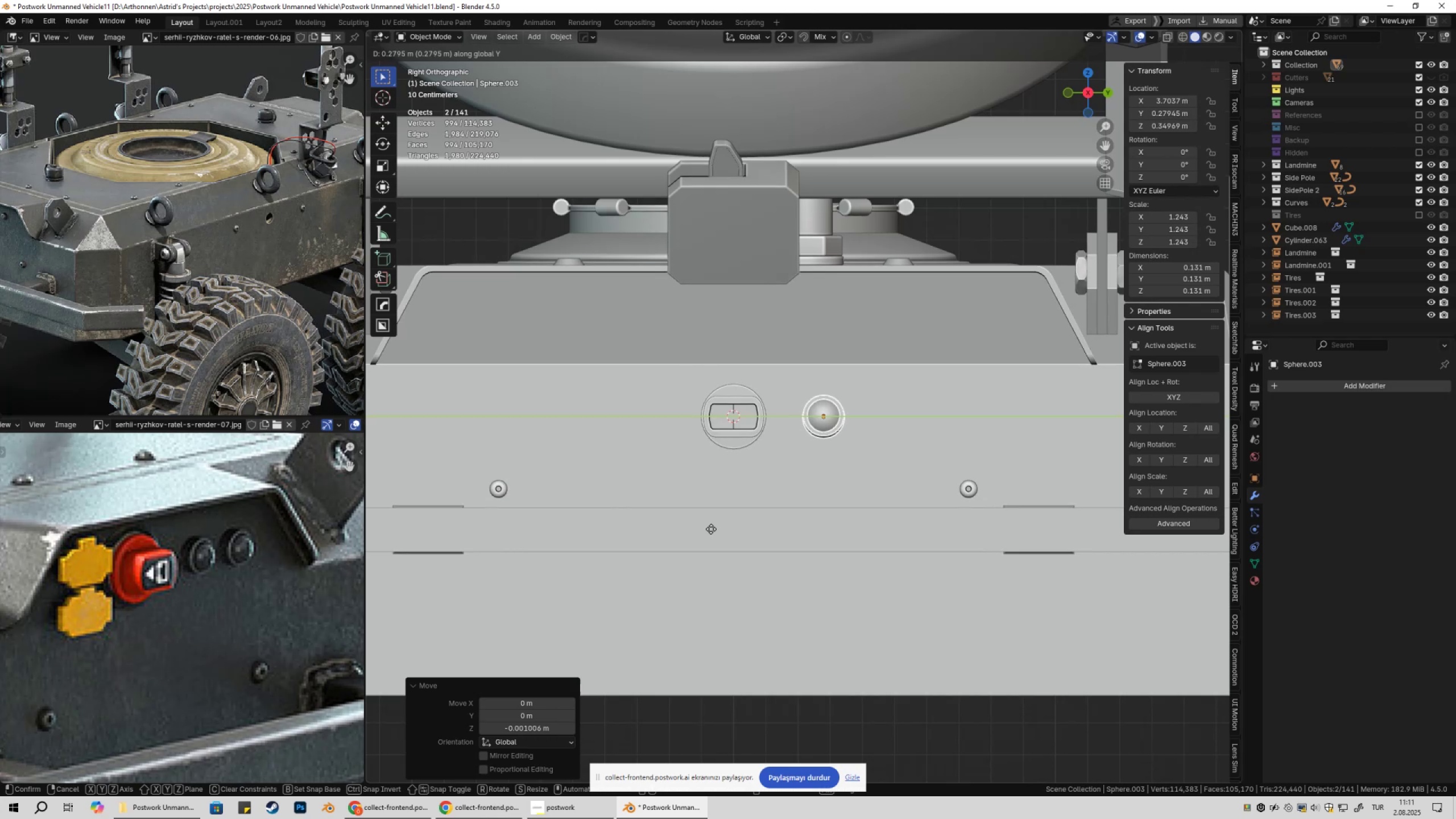 
hold_key(key=ShiftLeft, duration=0.93)
left_click([712, 529])
 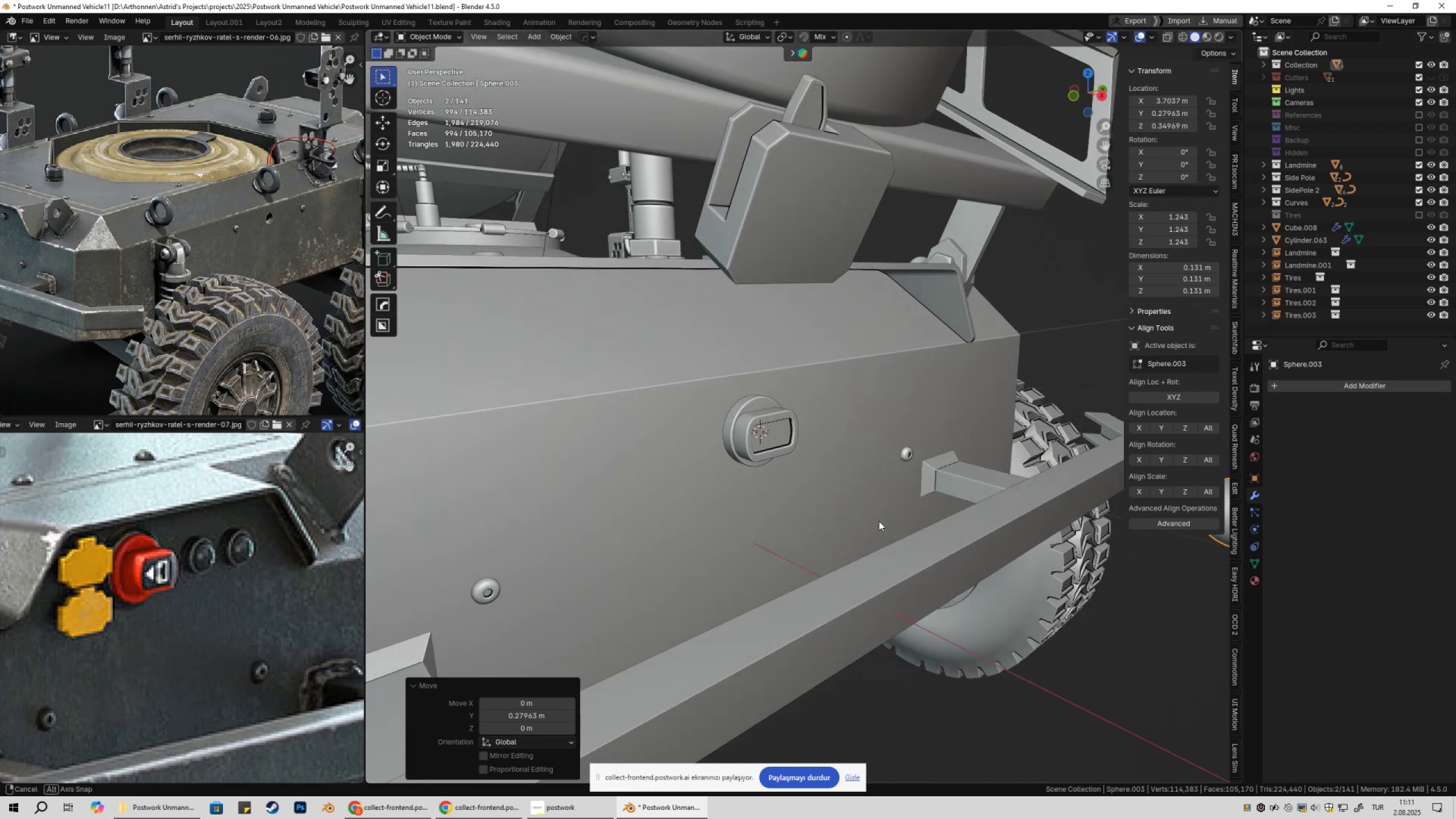 
type(gyx)
 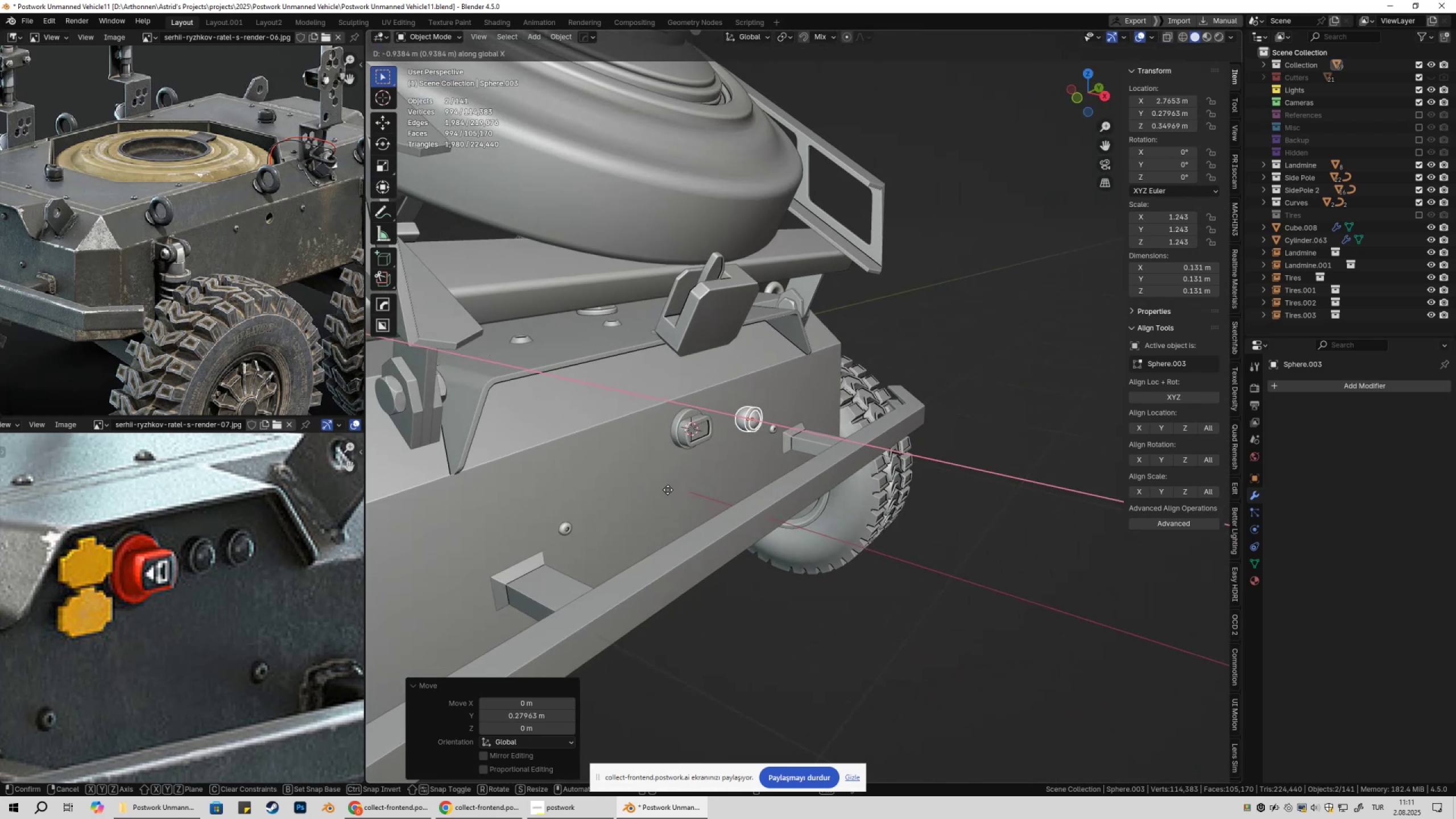 
scroll: coordinate [826, 511], scroll_direction: down, amount: 3.0
 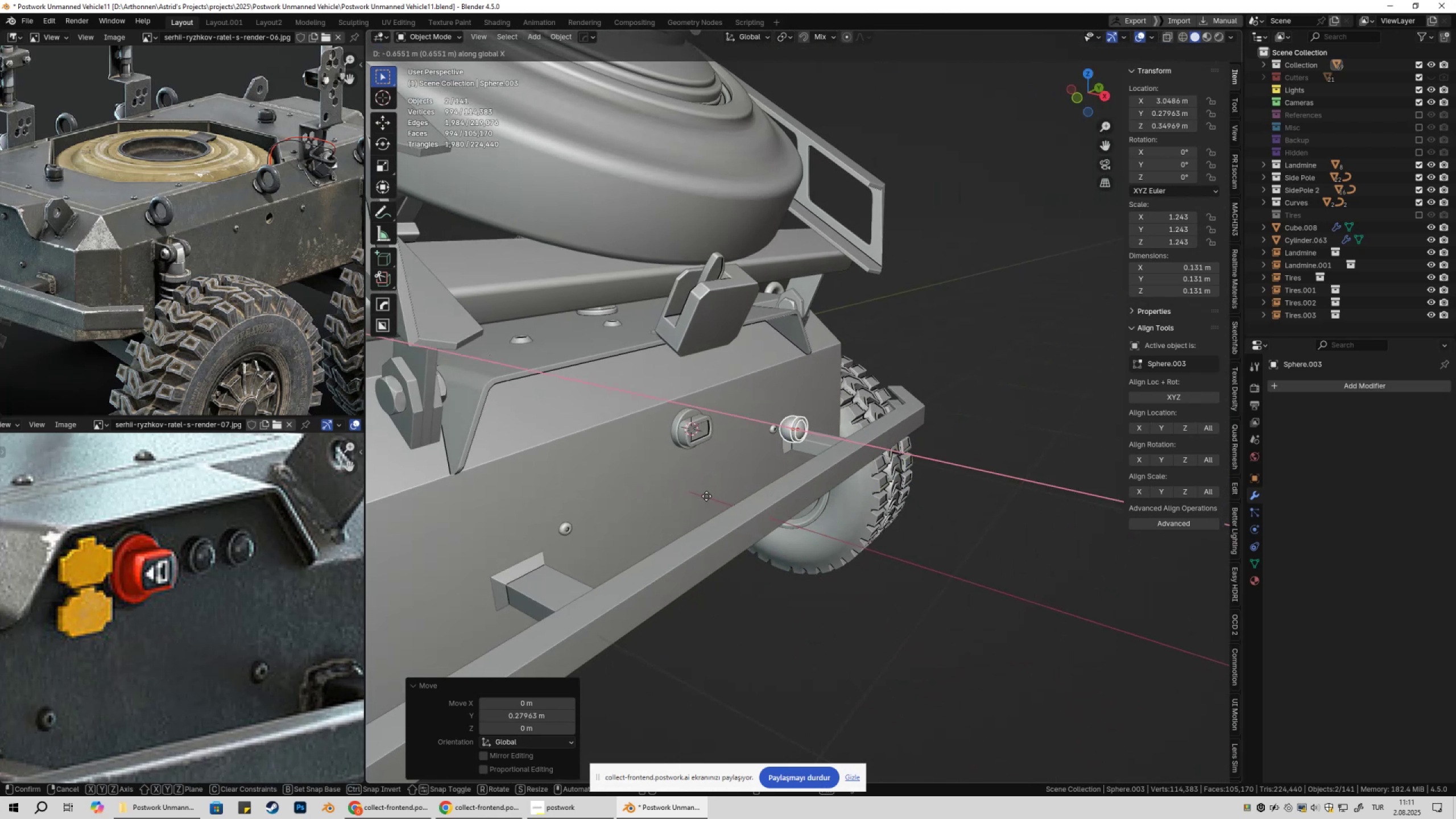 
left_click([668, 490])
 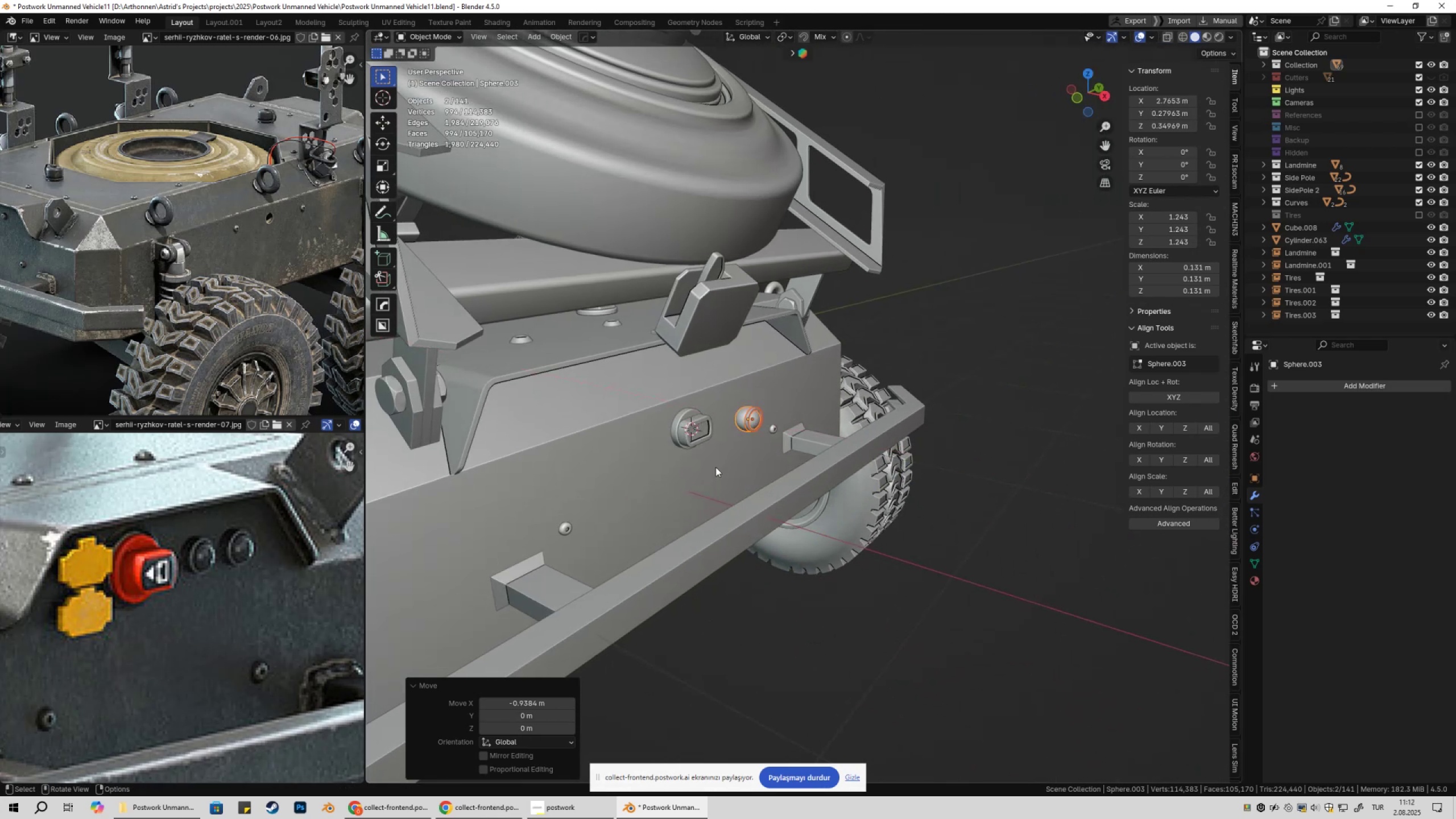 
type(gxb)
 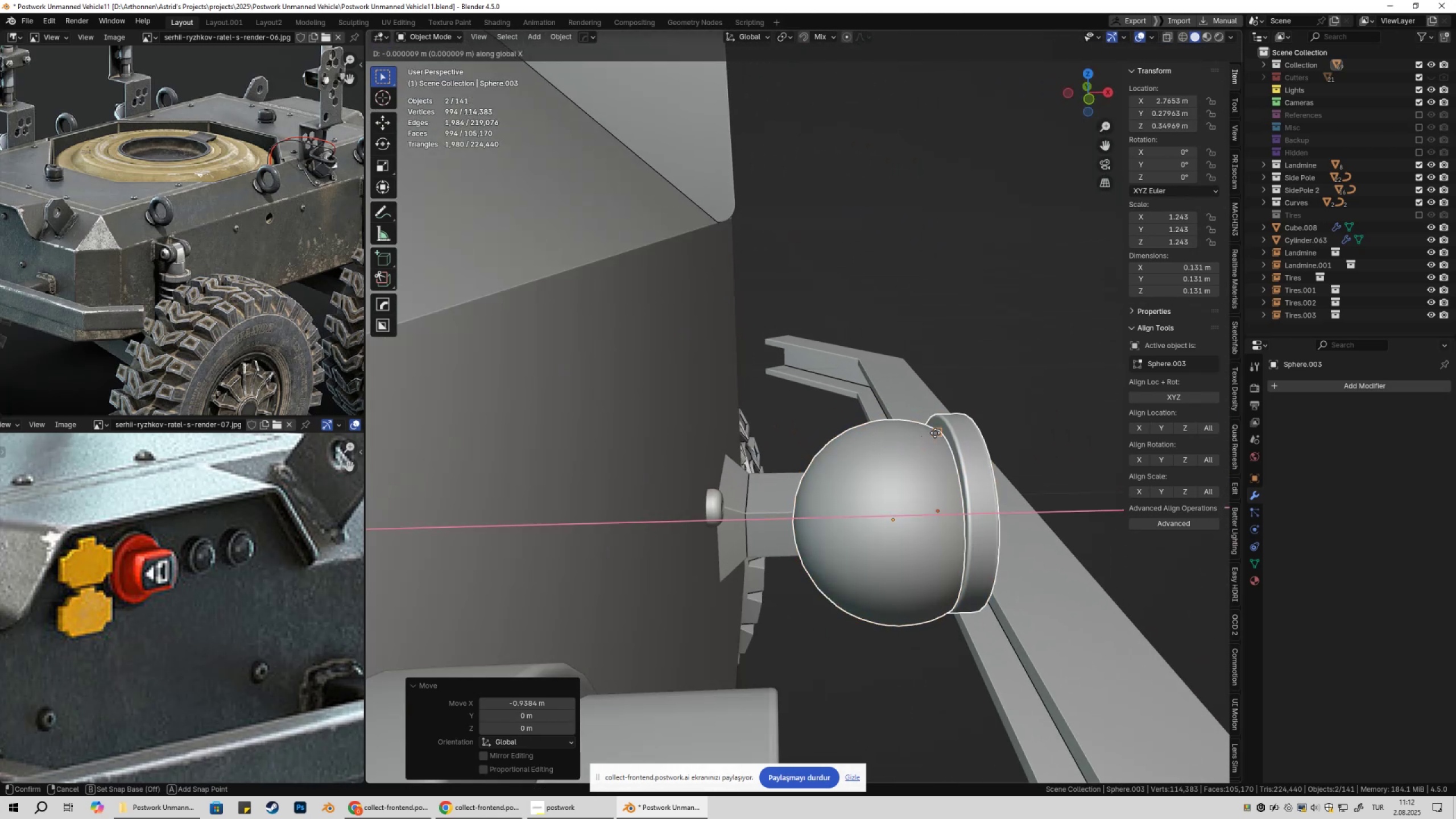 
scroll: coordinate [875, 458], scroll_direction: up, amount: 10.0
 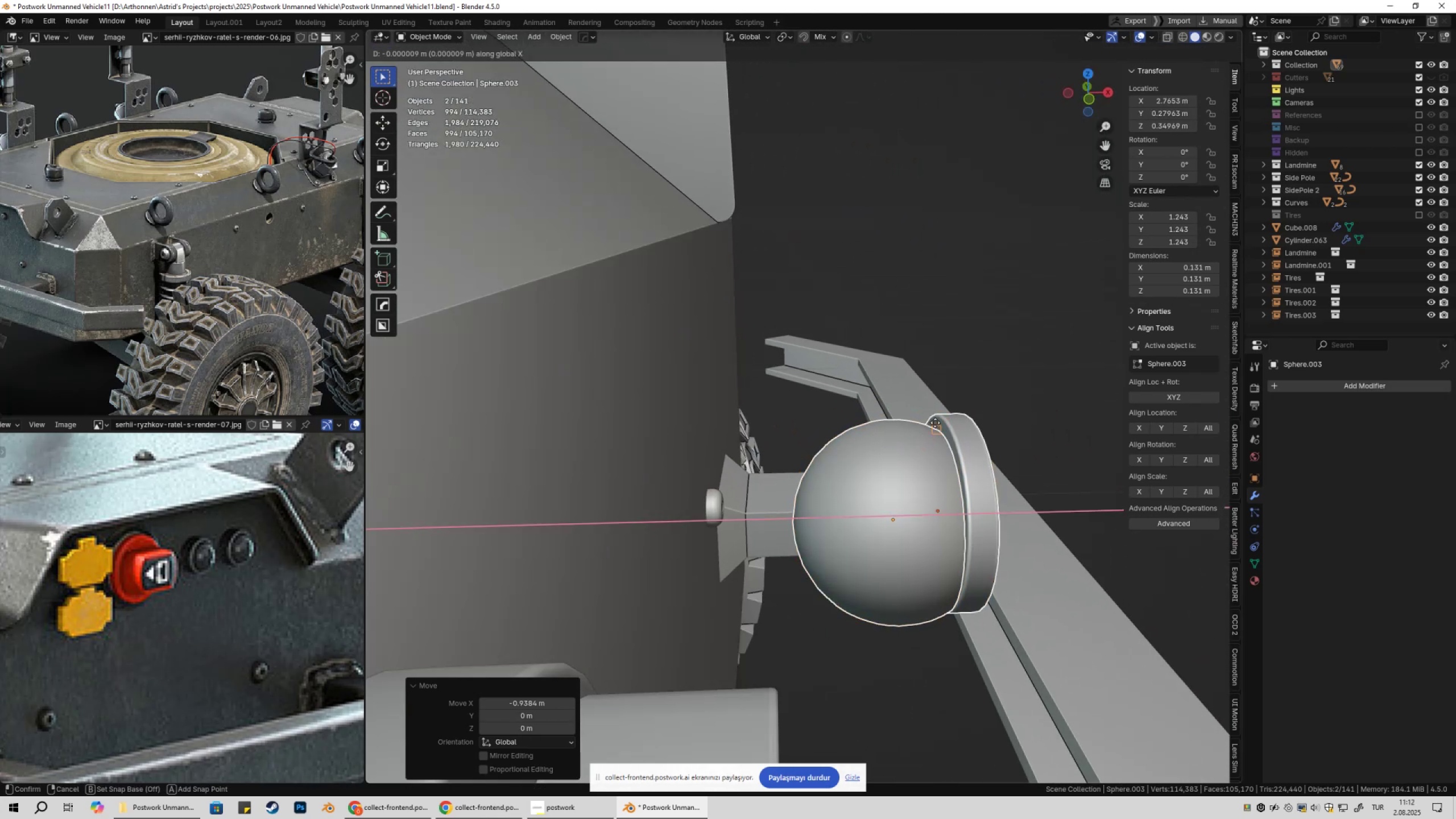 
left_click([938, 423])
 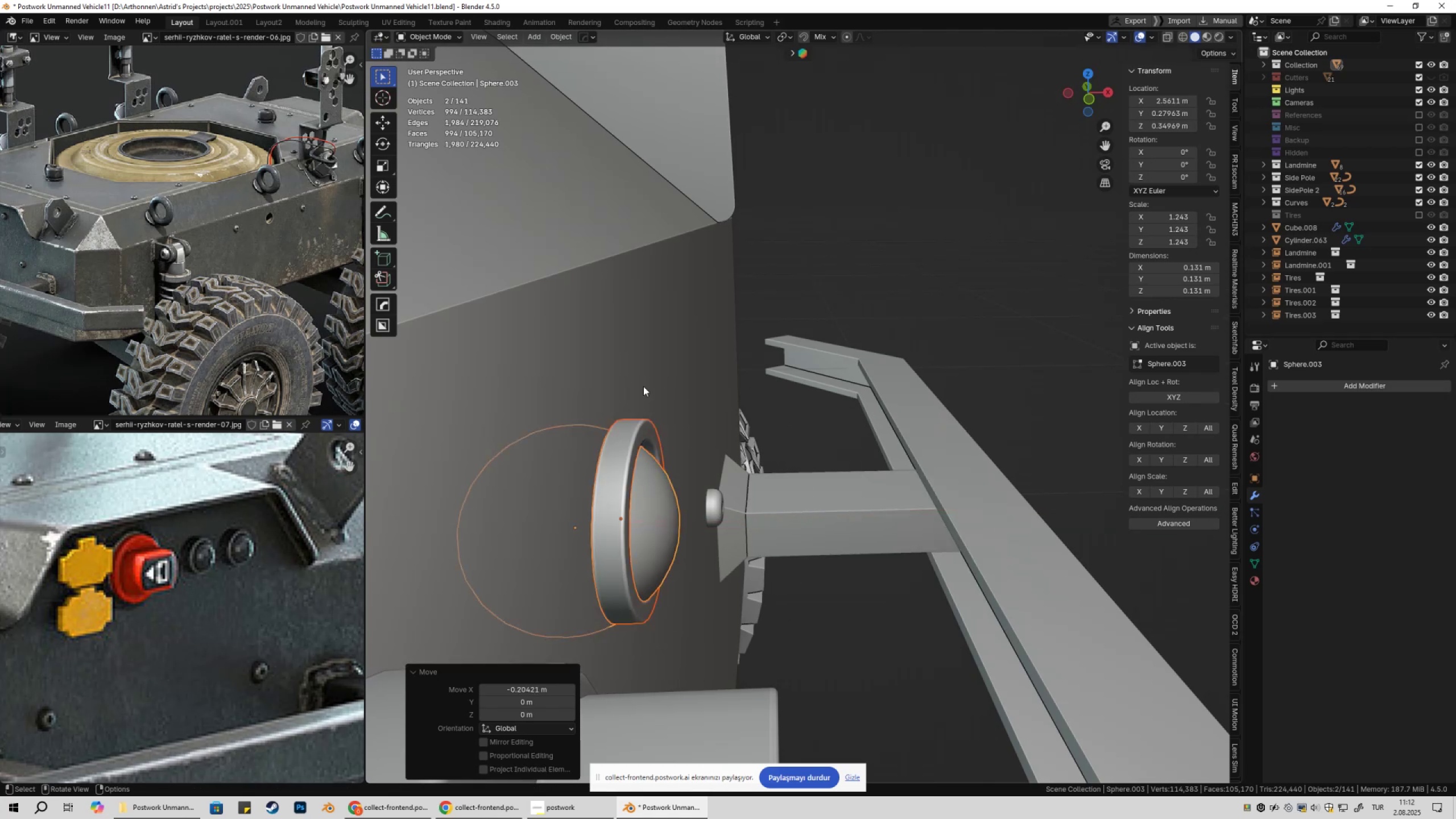 
double_click([785, 361])
 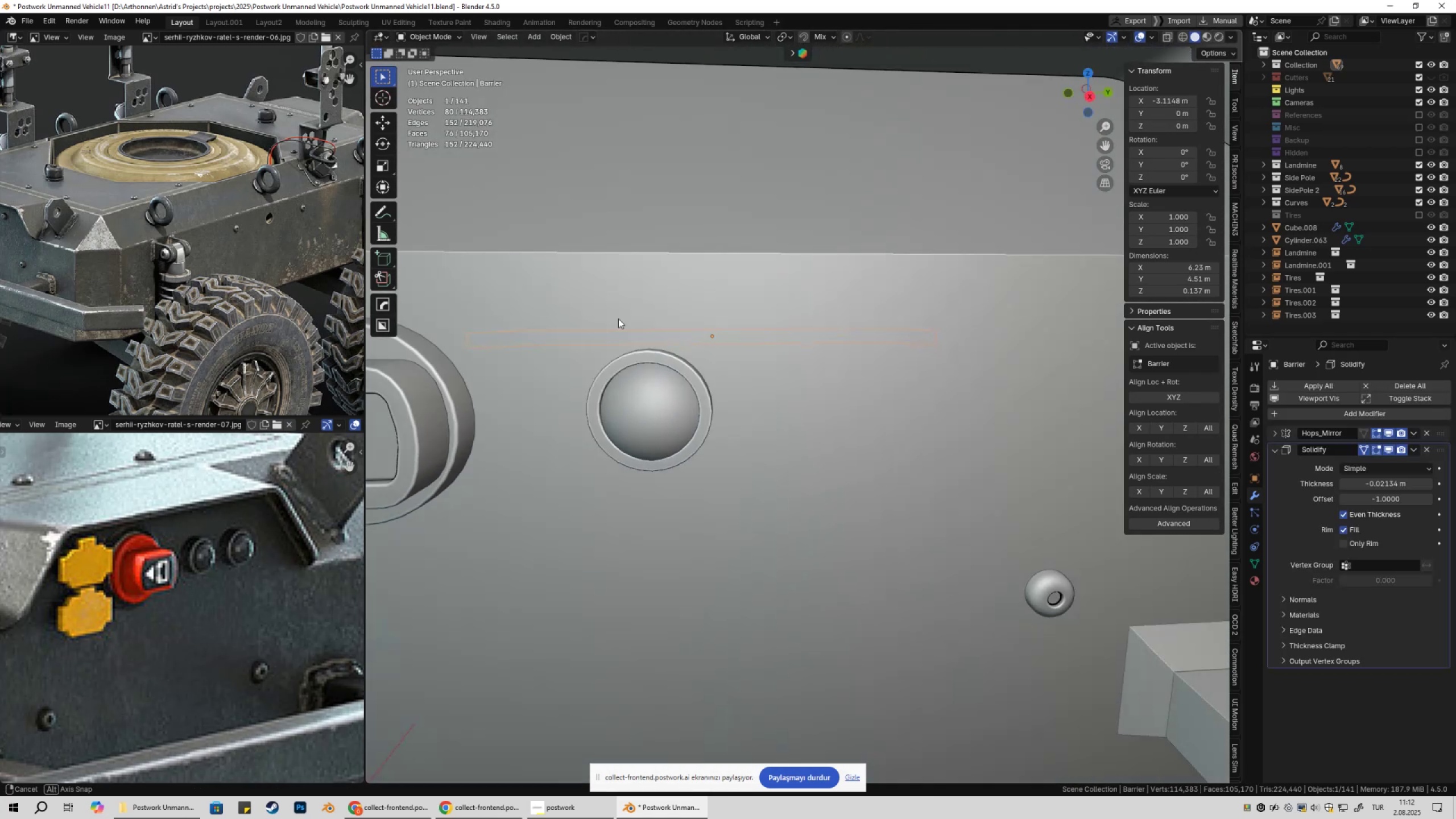 
scroll: coordinate [660, 442], scroll_direction: down, amount: 6.0
 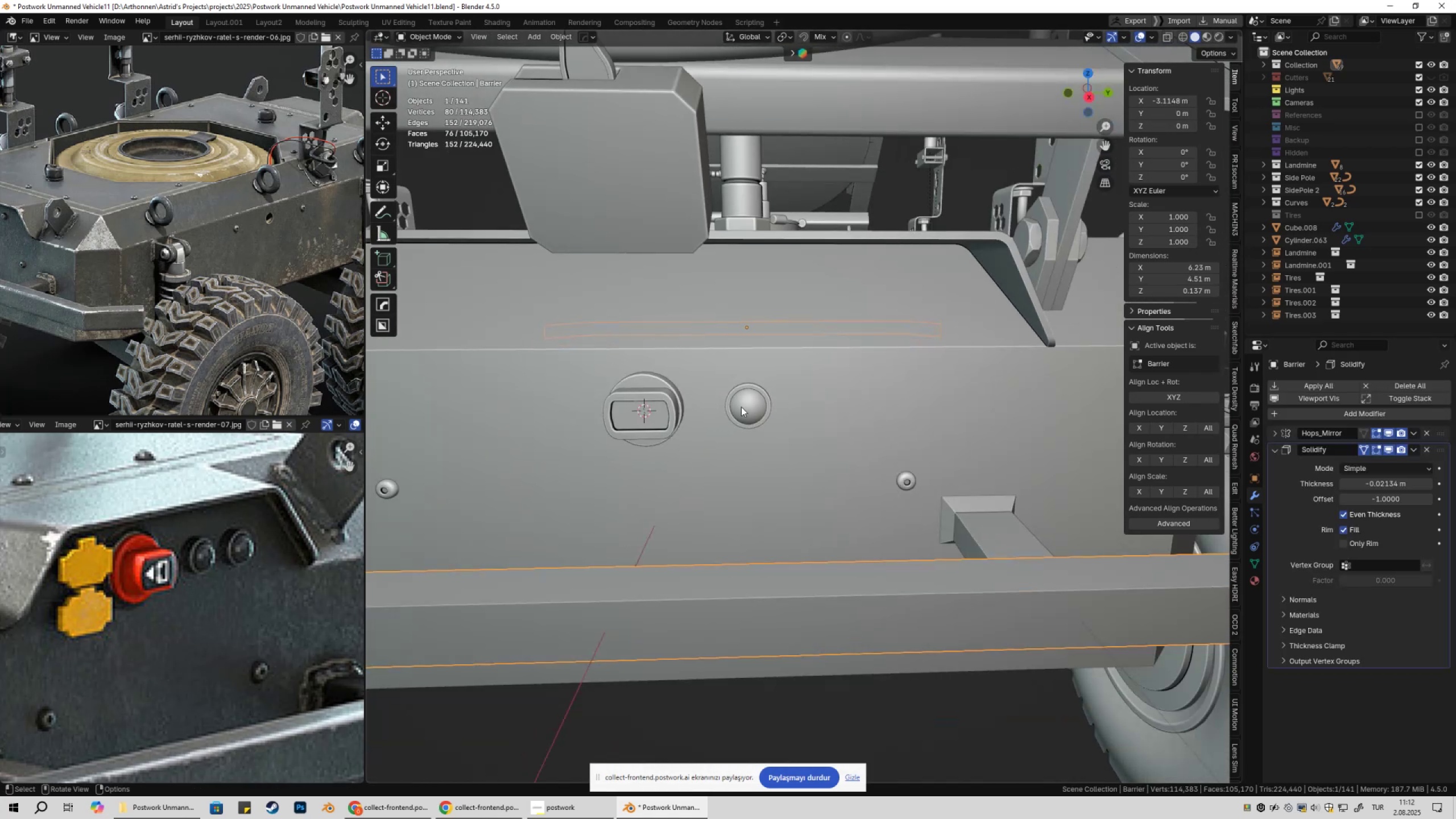 
left_click([741, 407])
 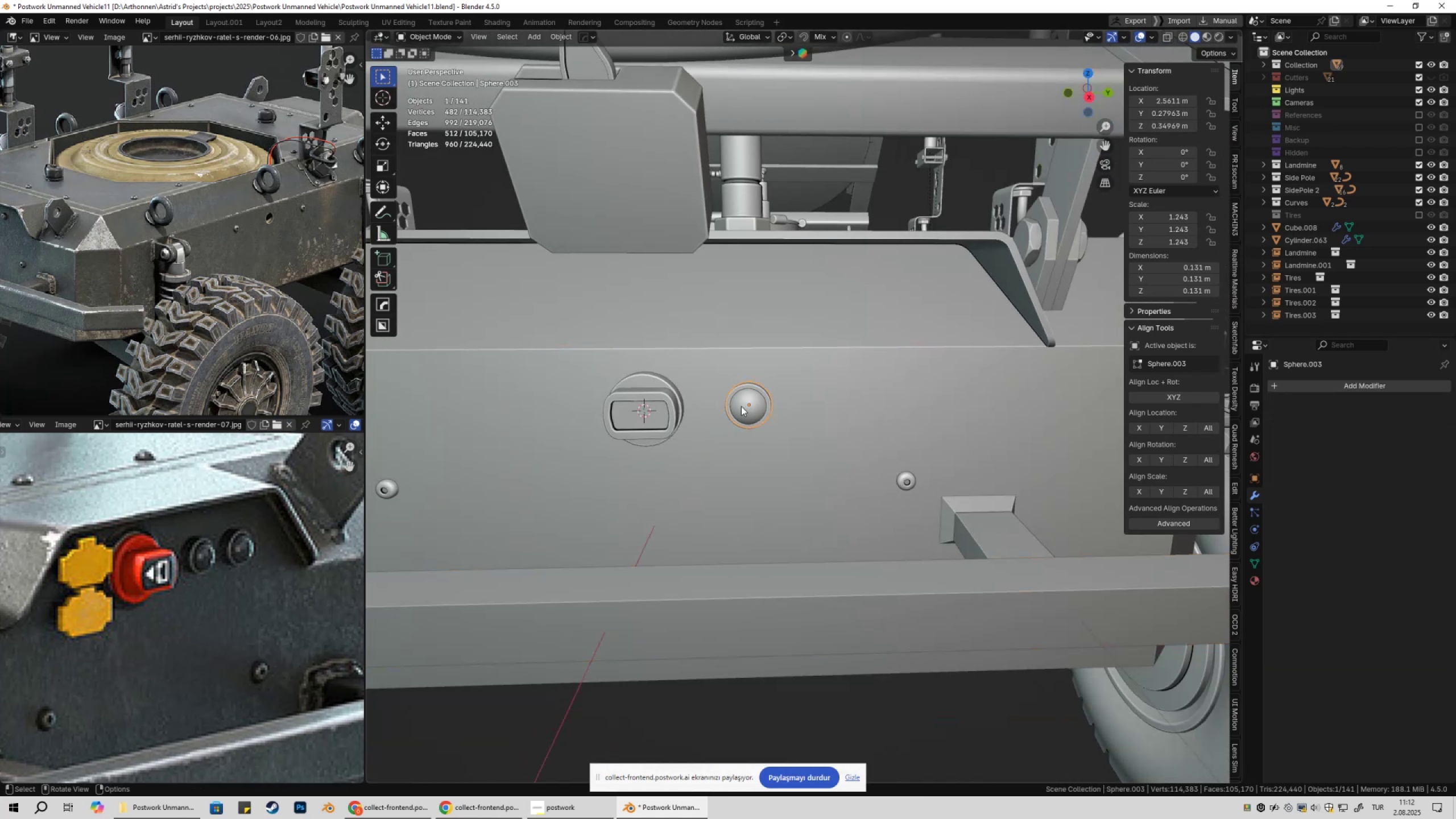 
scroll: coordinate [742, 404], scroll_direction: up, amount: 4.0
 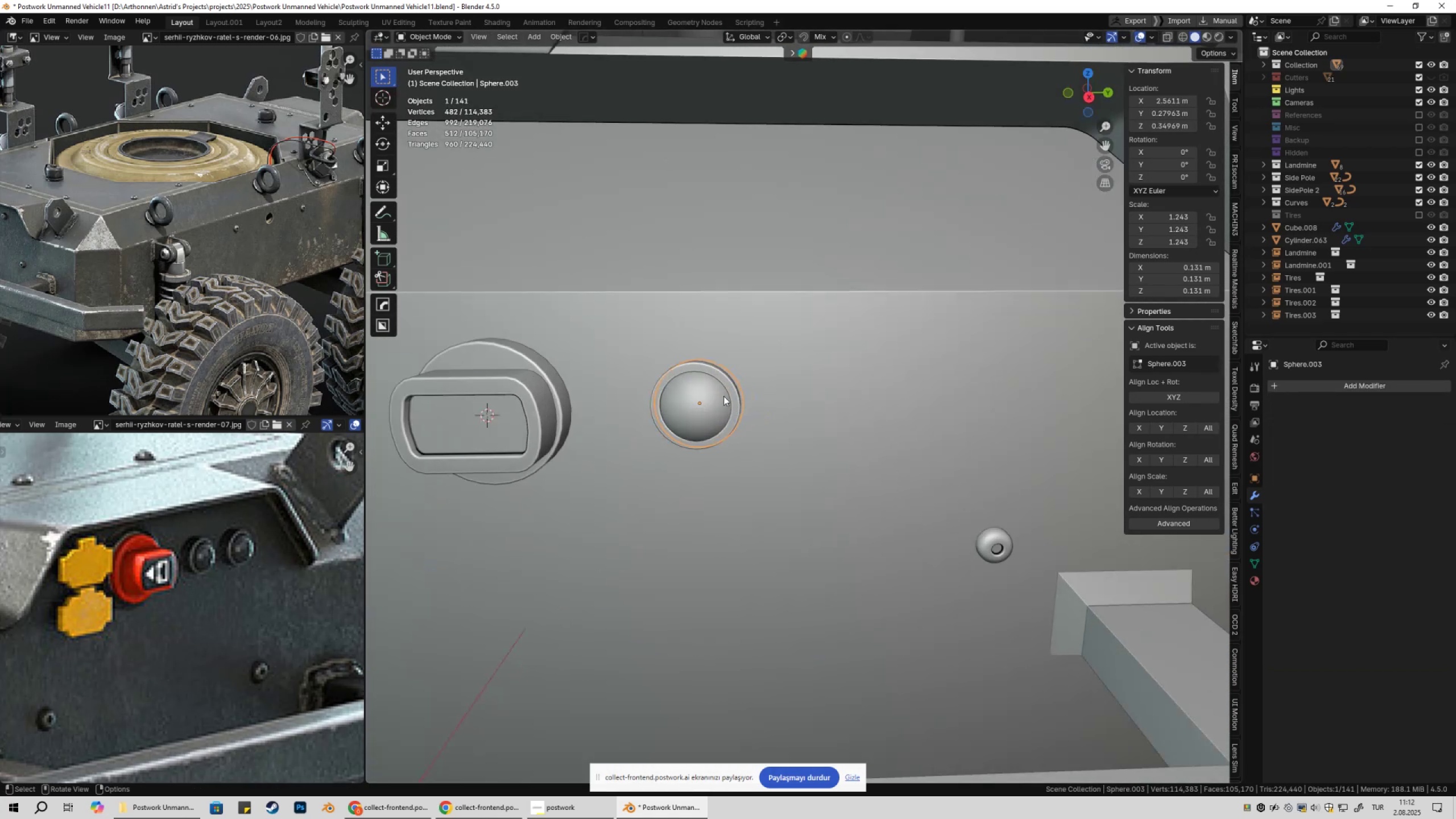 
hold_key(key=ShiftLeft, duration=0.78)
left_click([713, 370])
 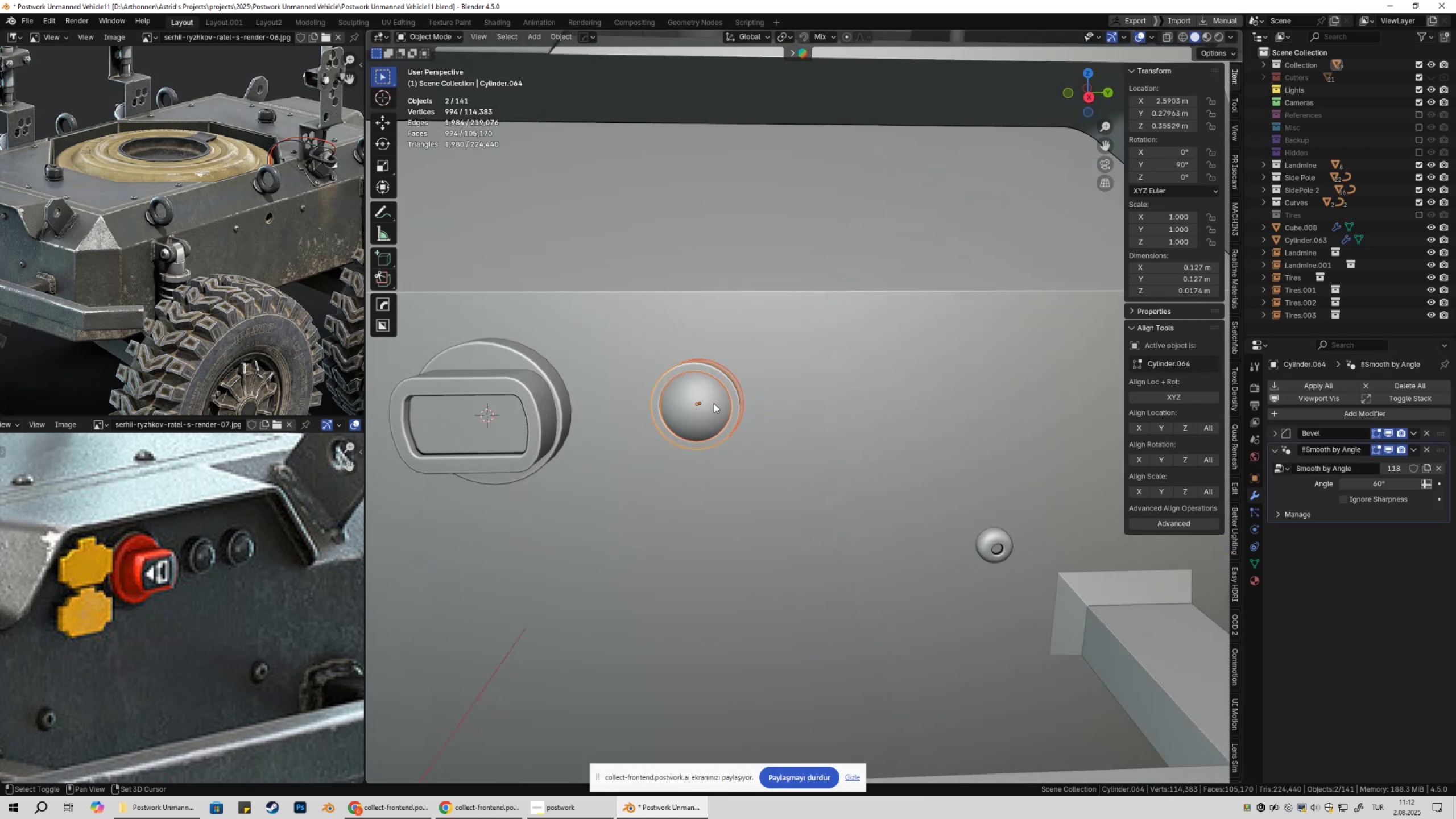 
scroll: coordinate [725, 432], scroll_direction: down, amount: 3.0
 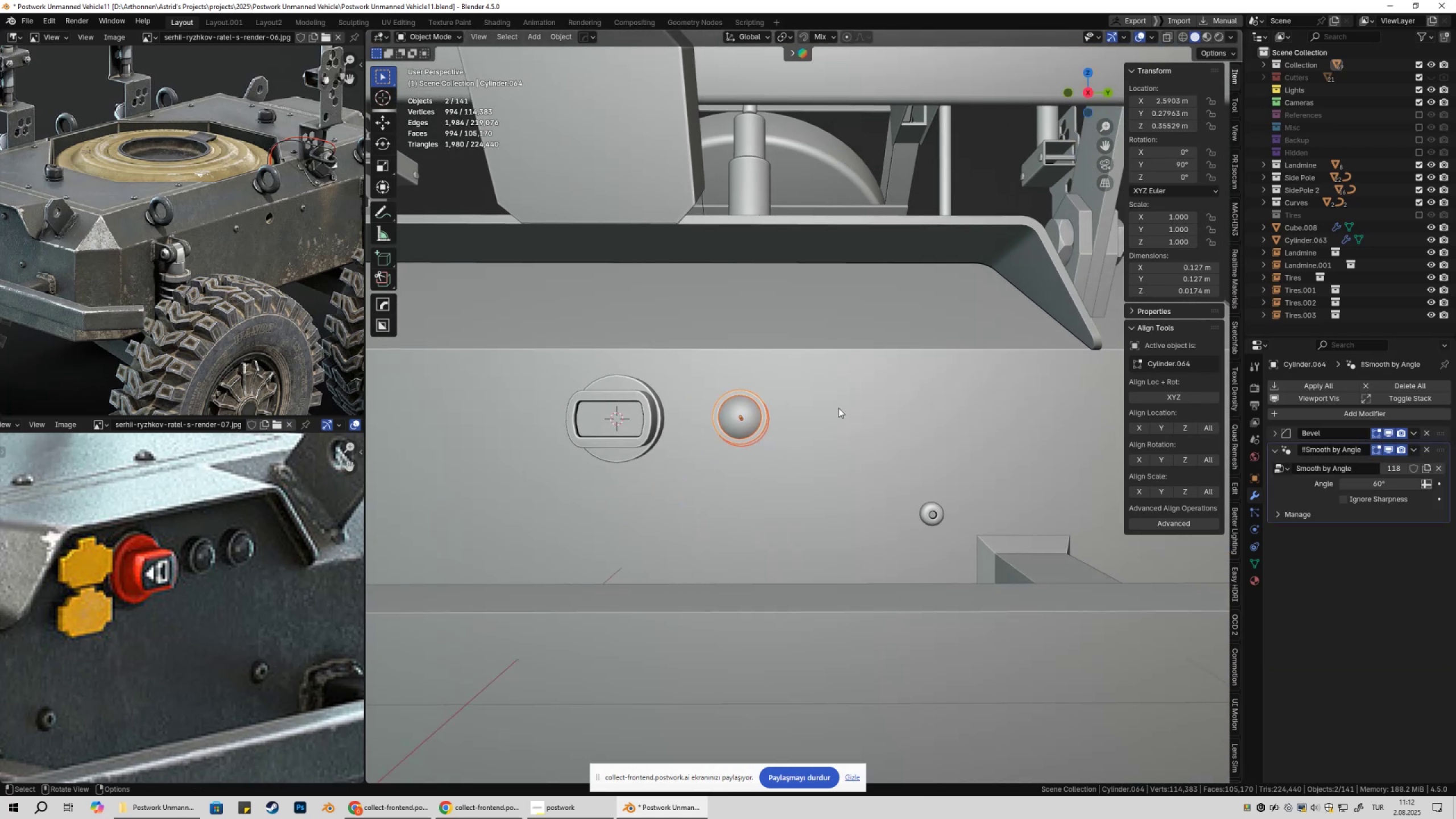 
type(d)
key(Escape)
type(dxy)
 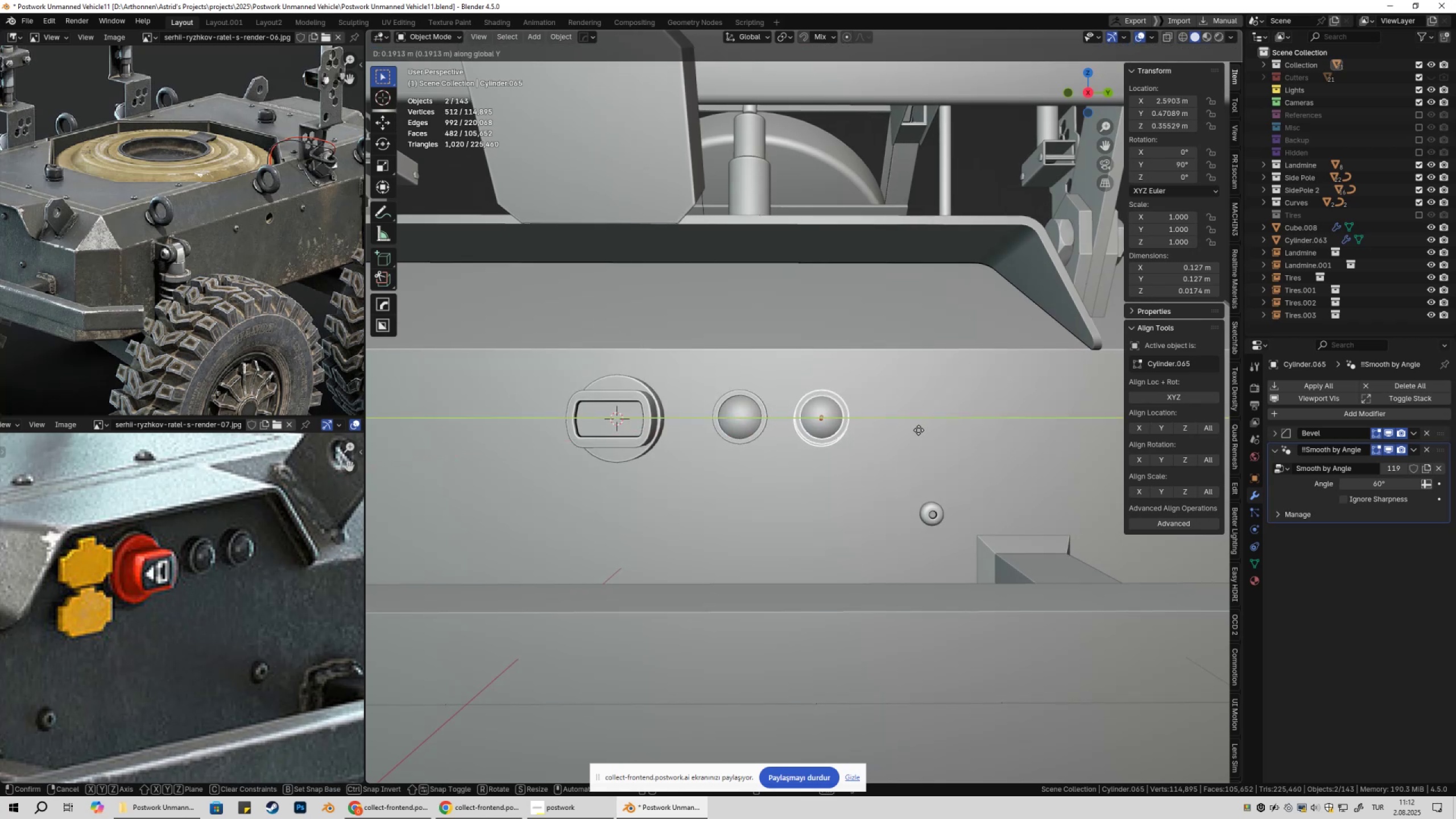 
hold_key(key=AltLeft, duration=0.47)
 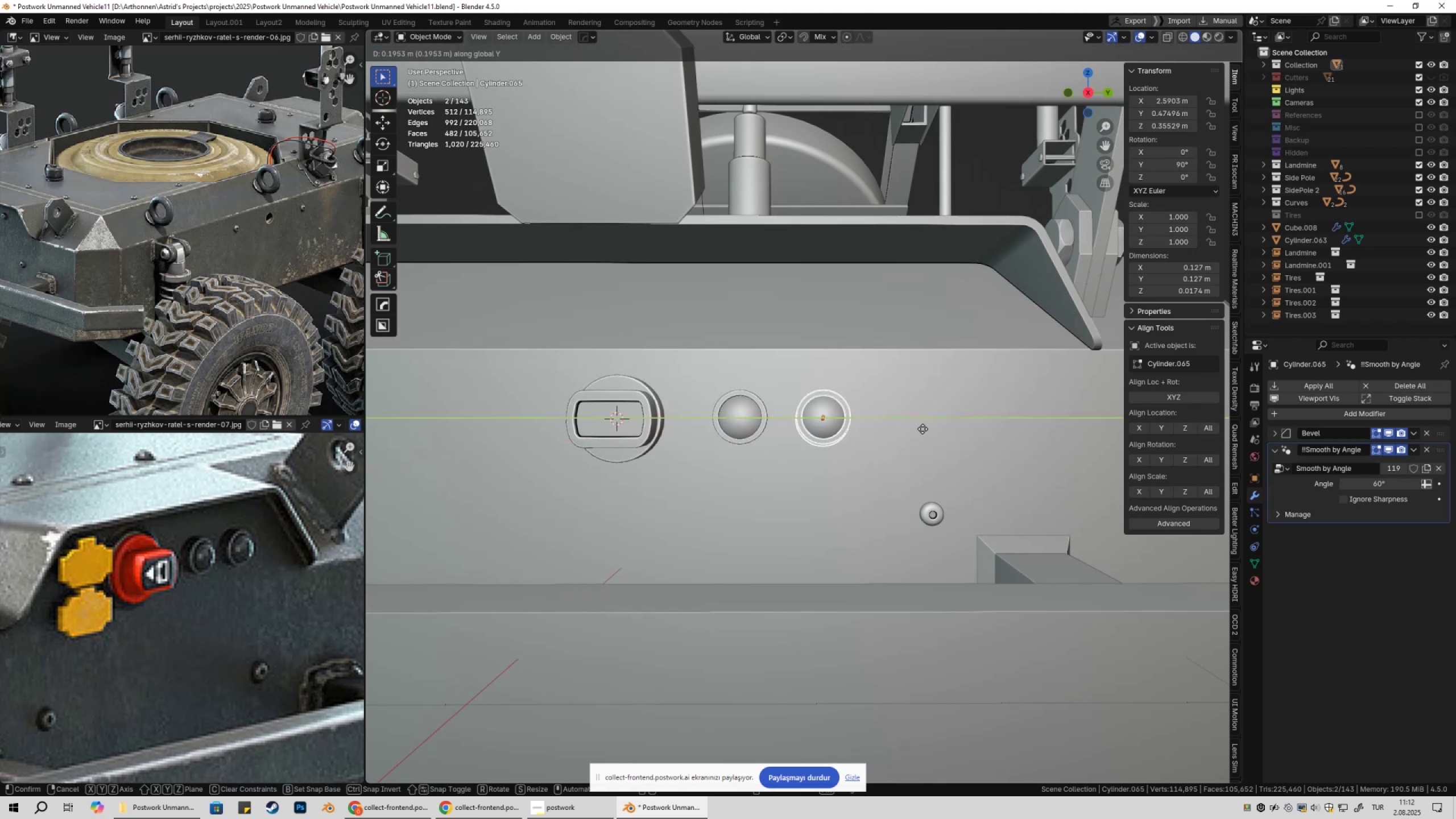 
hold_key(key=ShiftLeft, duration=1.5)
 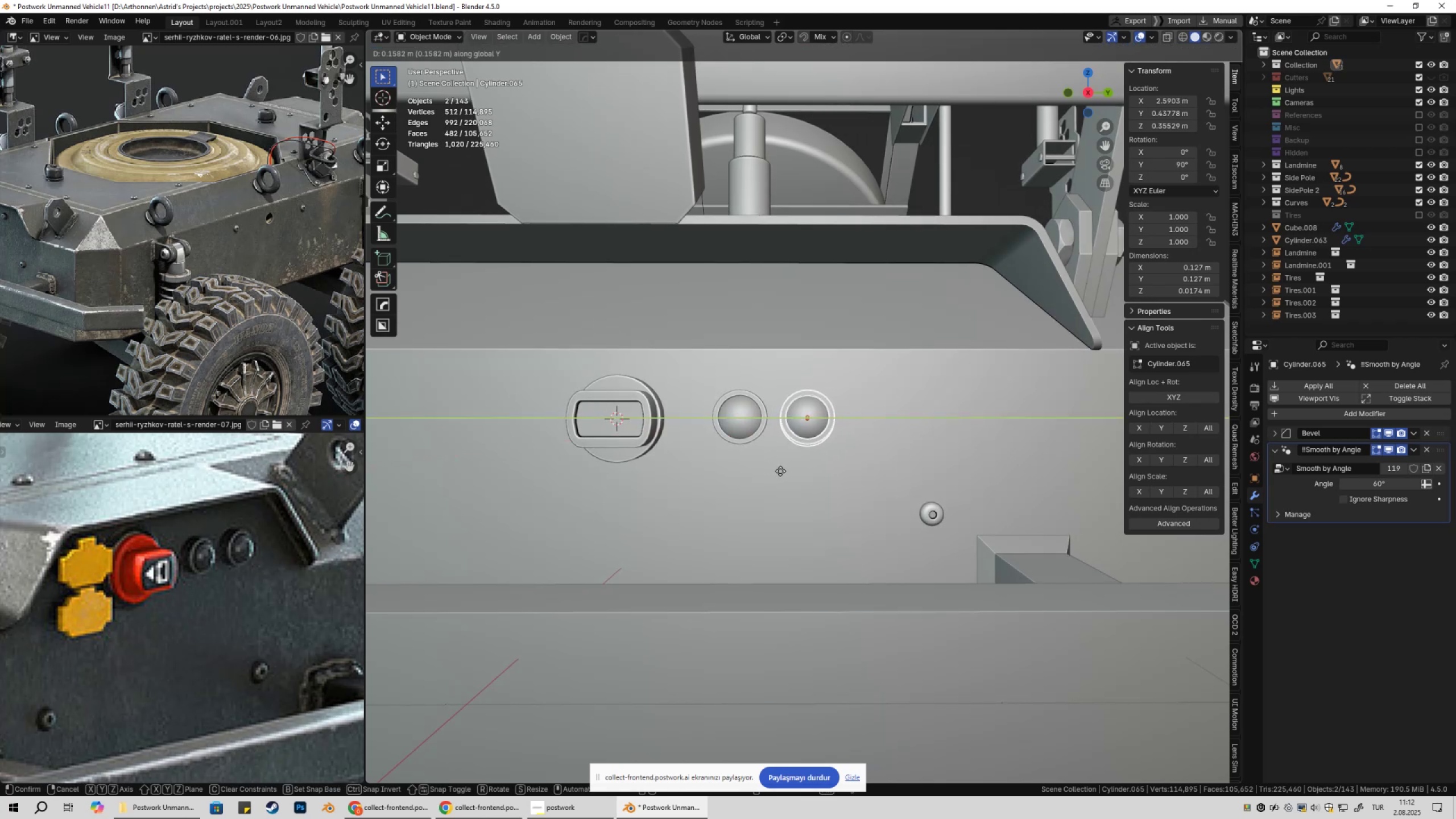 
hold_key(key=ShiftLeft, duration=1.51)
 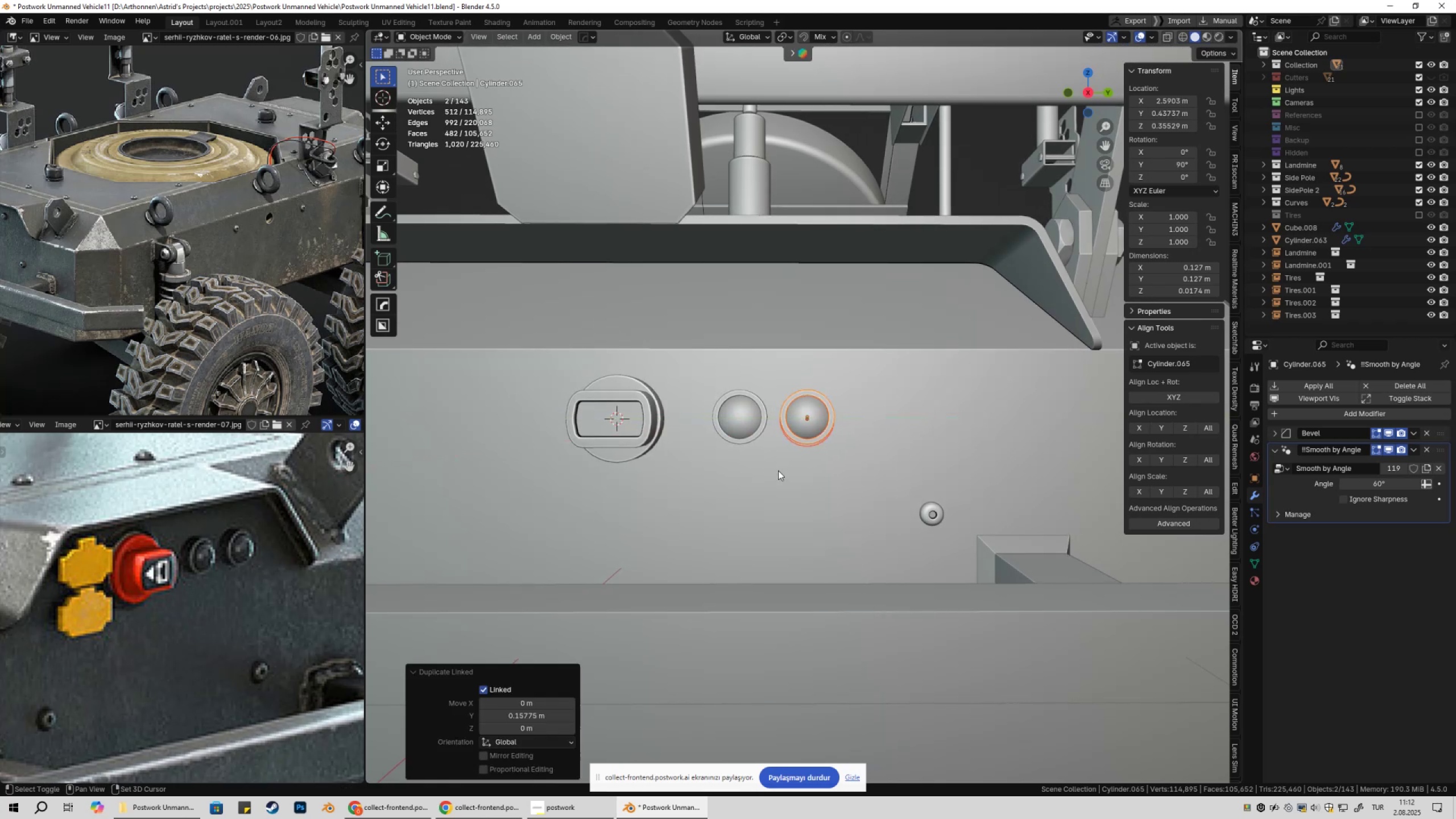 
left_click([778, 470])
 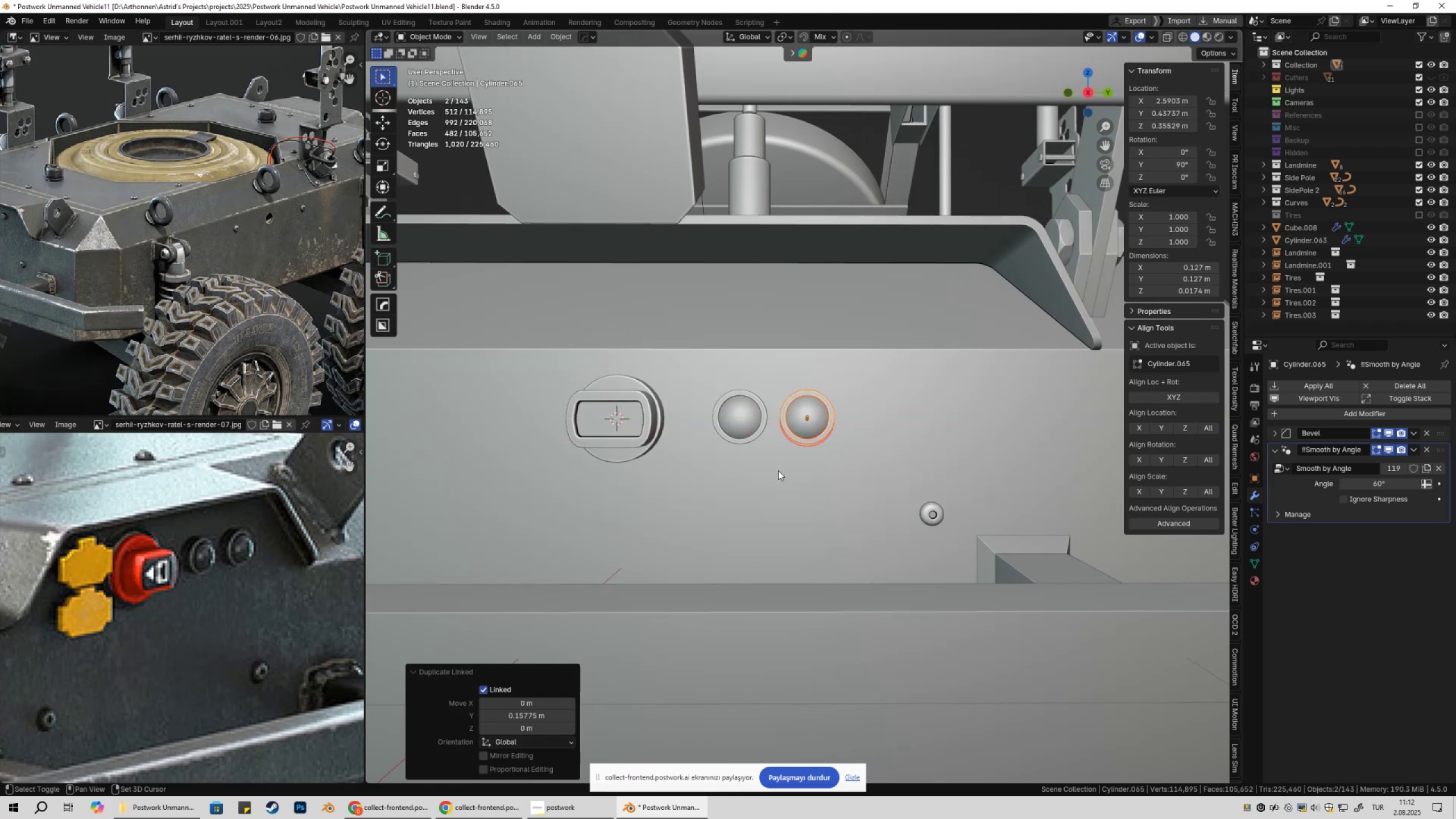 
key(Shift+ShiftLeft)
 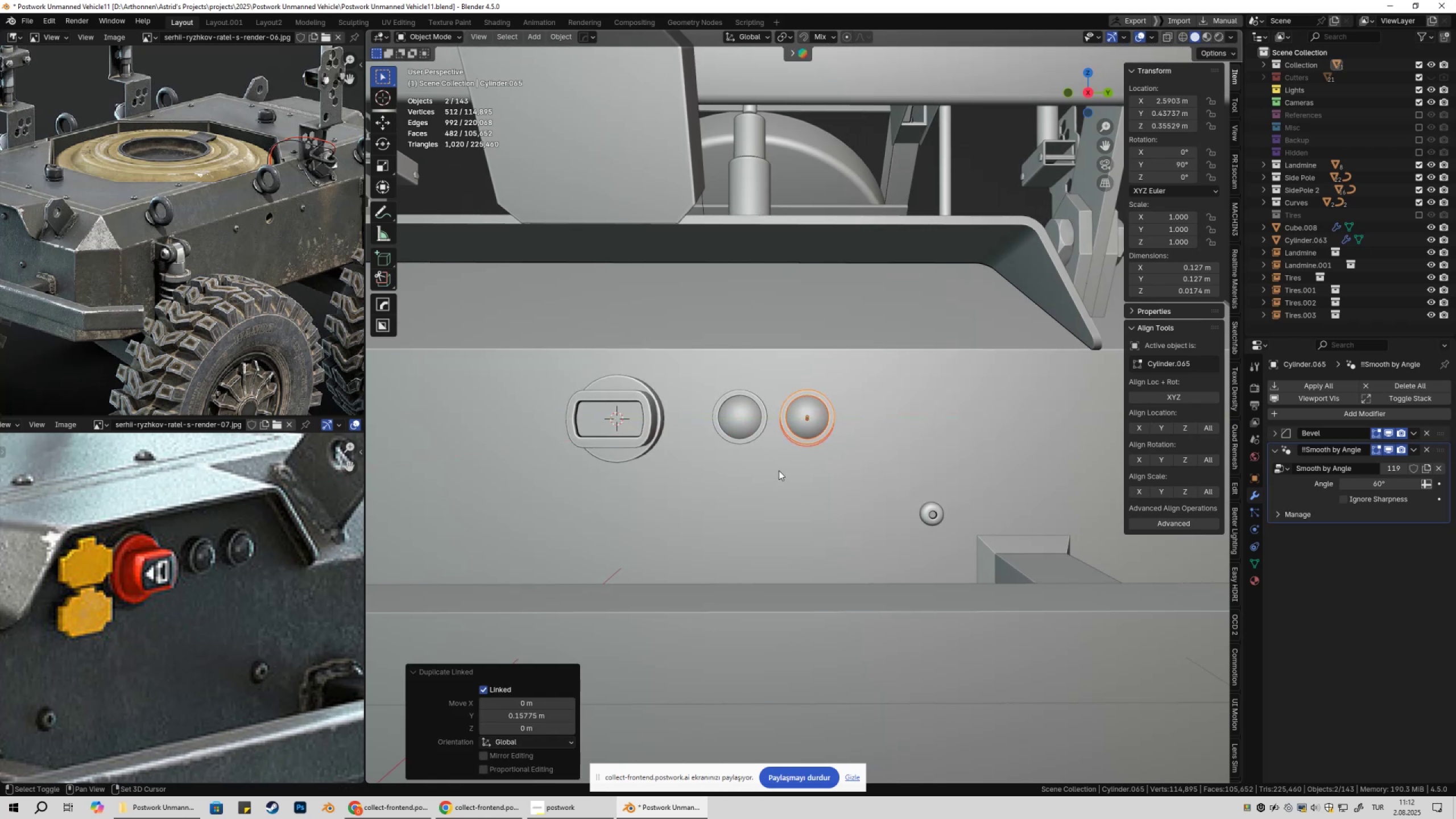 
key(Shift+ShiftLeft)
 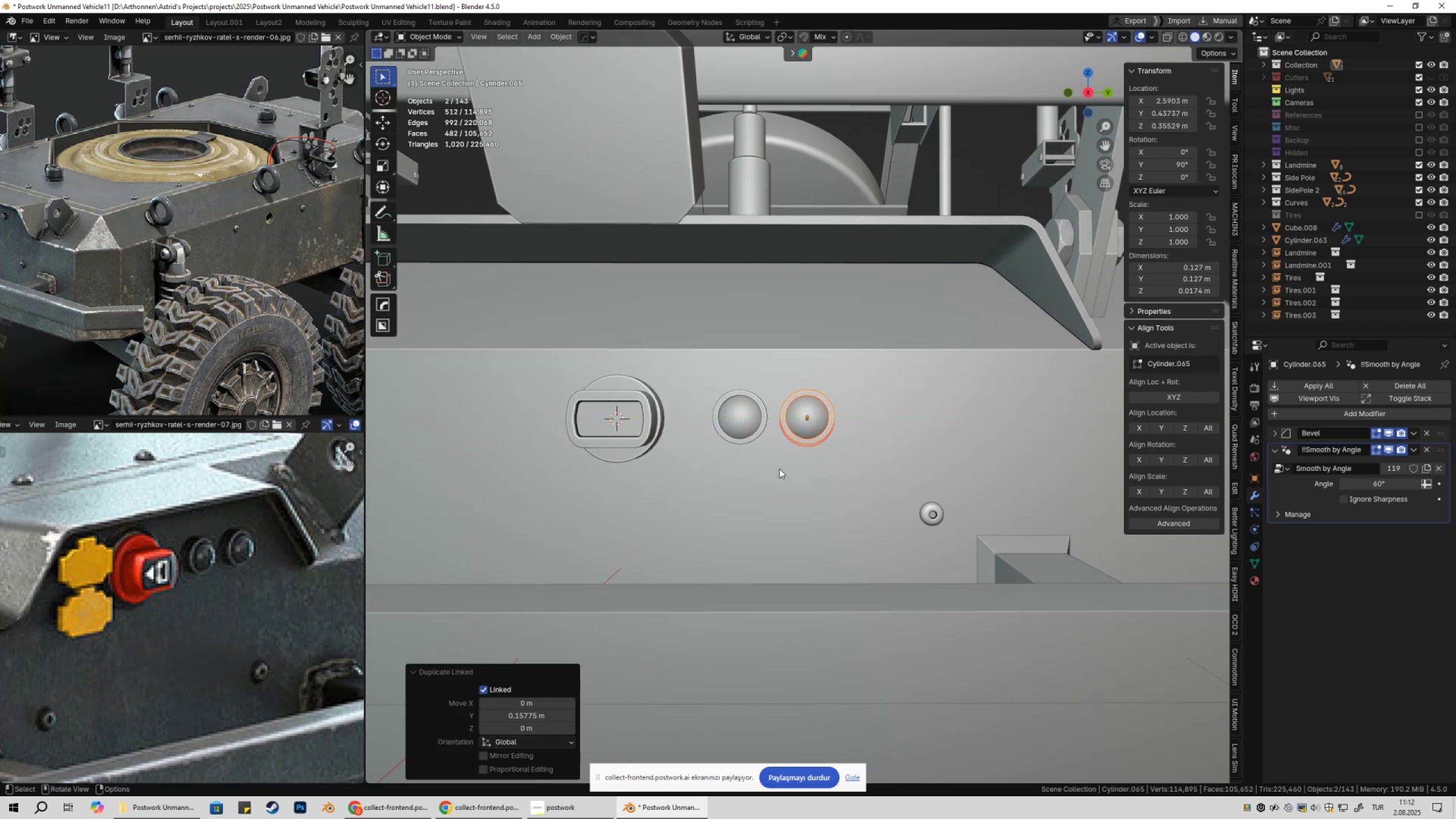 
key(Shift+ShiftLeft)
 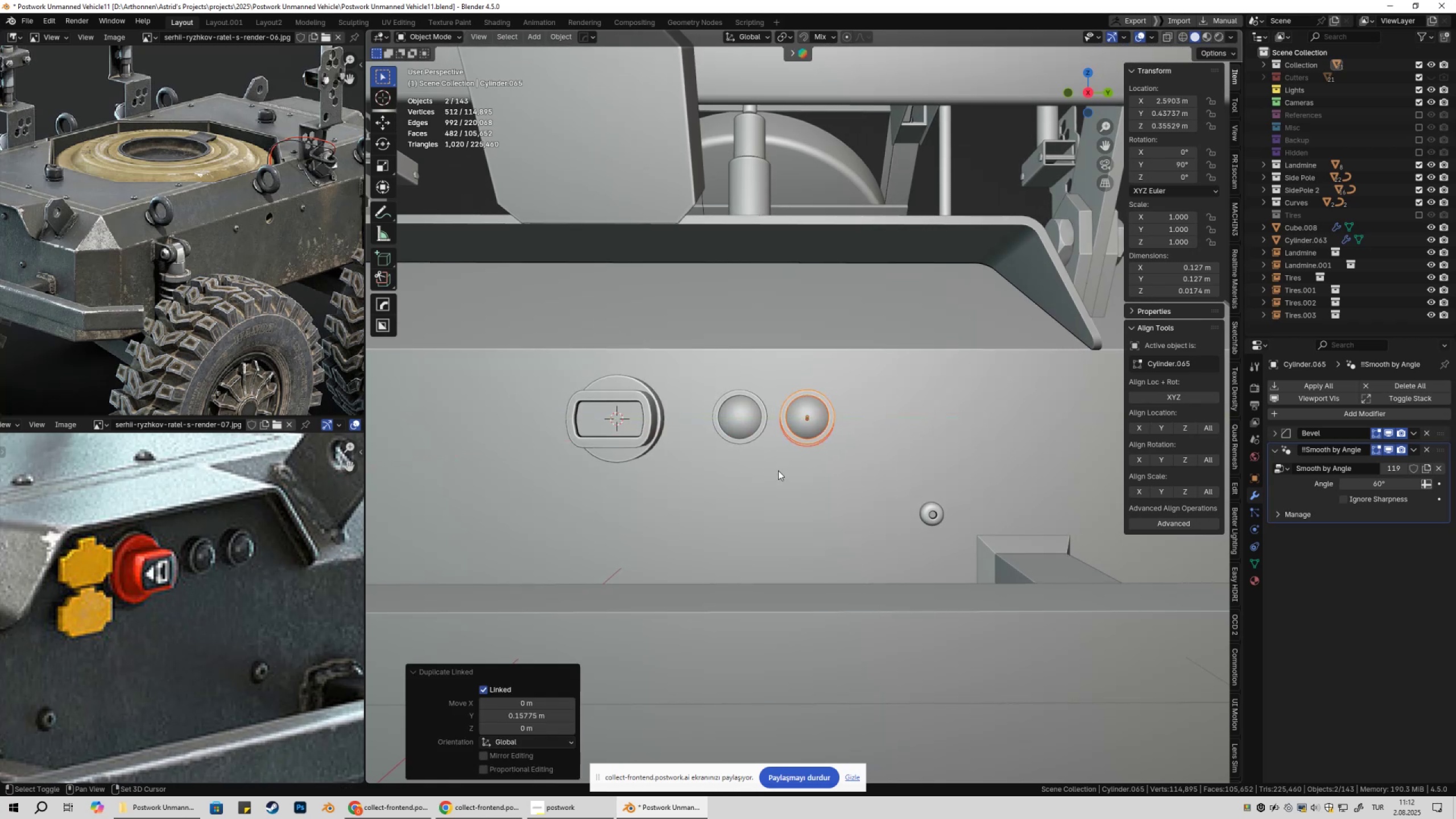 
key(Shift+ShiftLeft)
 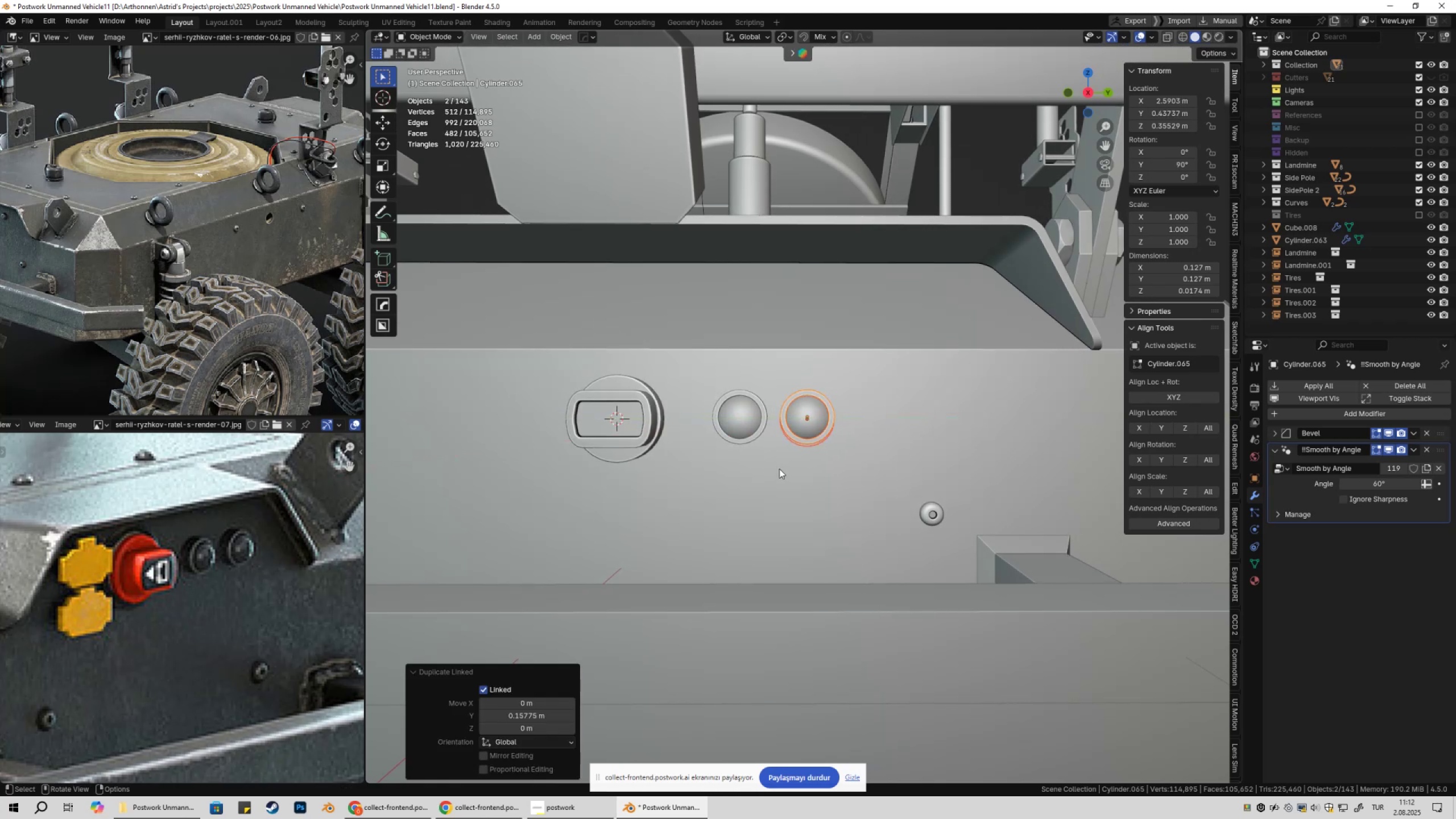 
scroll: coordinate [779, 486], scroll_direction: down, amount: 4.0
 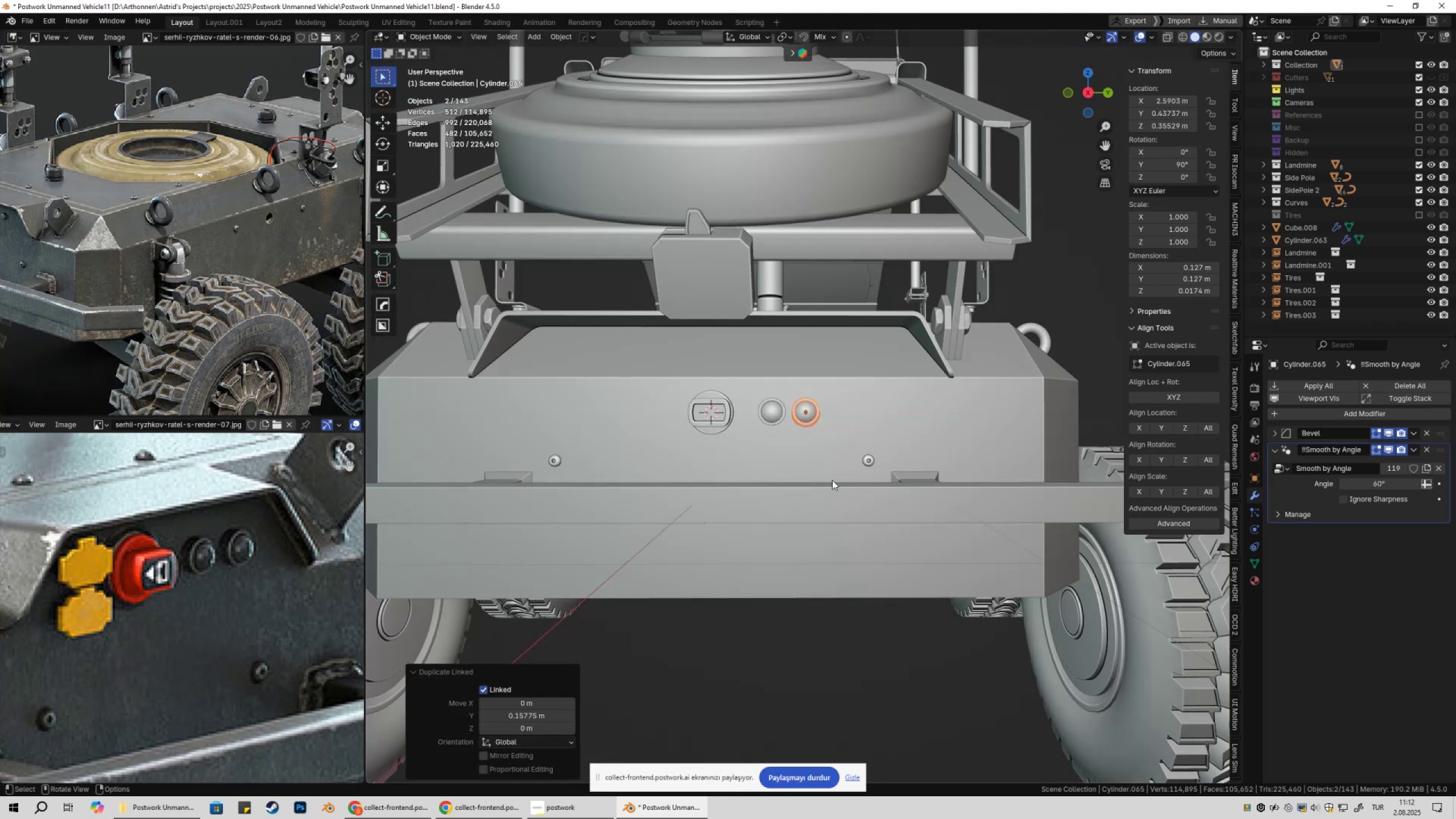 
left_click([832, 480])
 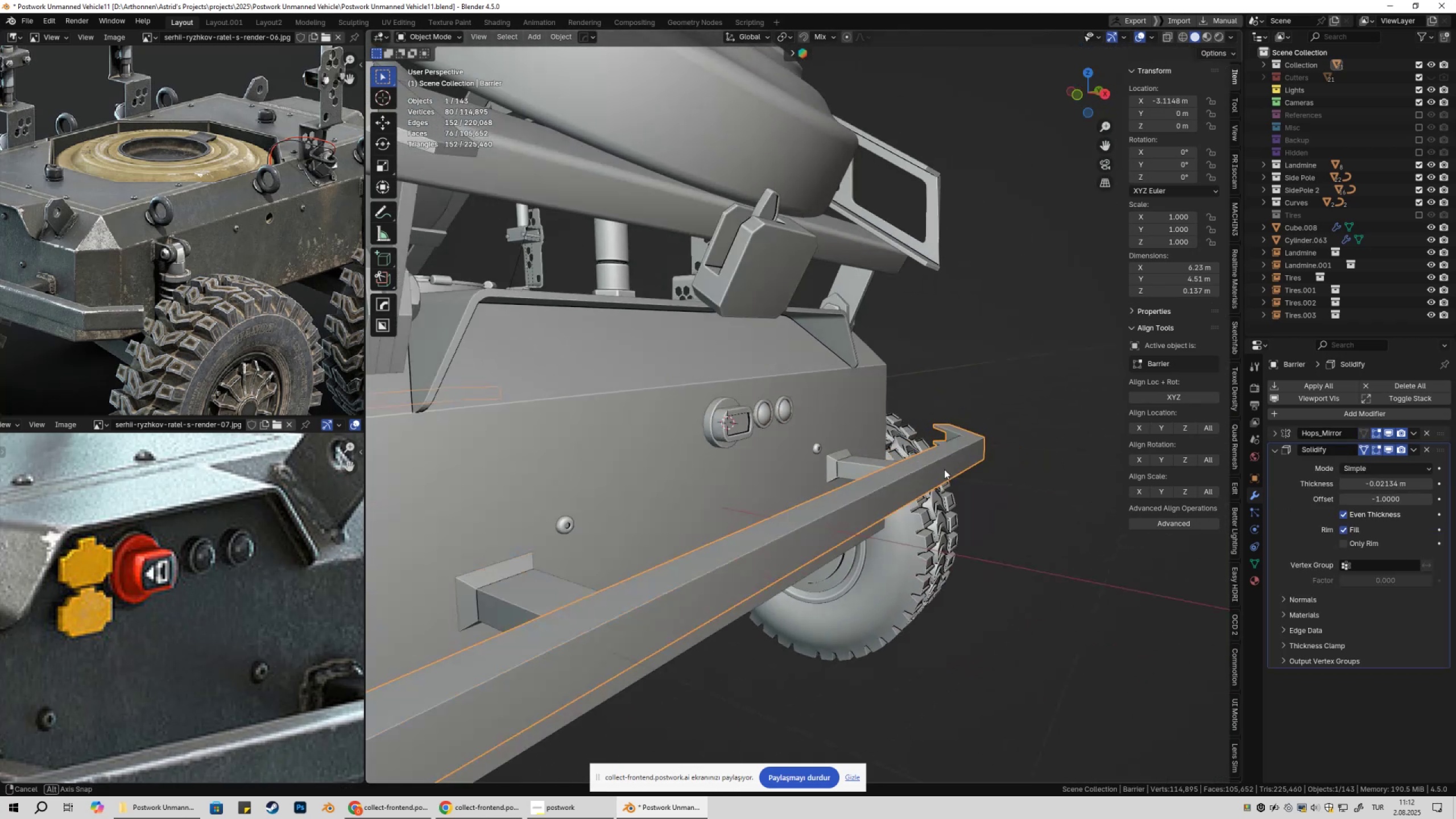 
scroll: coordinate [984, 441], scroll_direction: down, amount: 4.0
 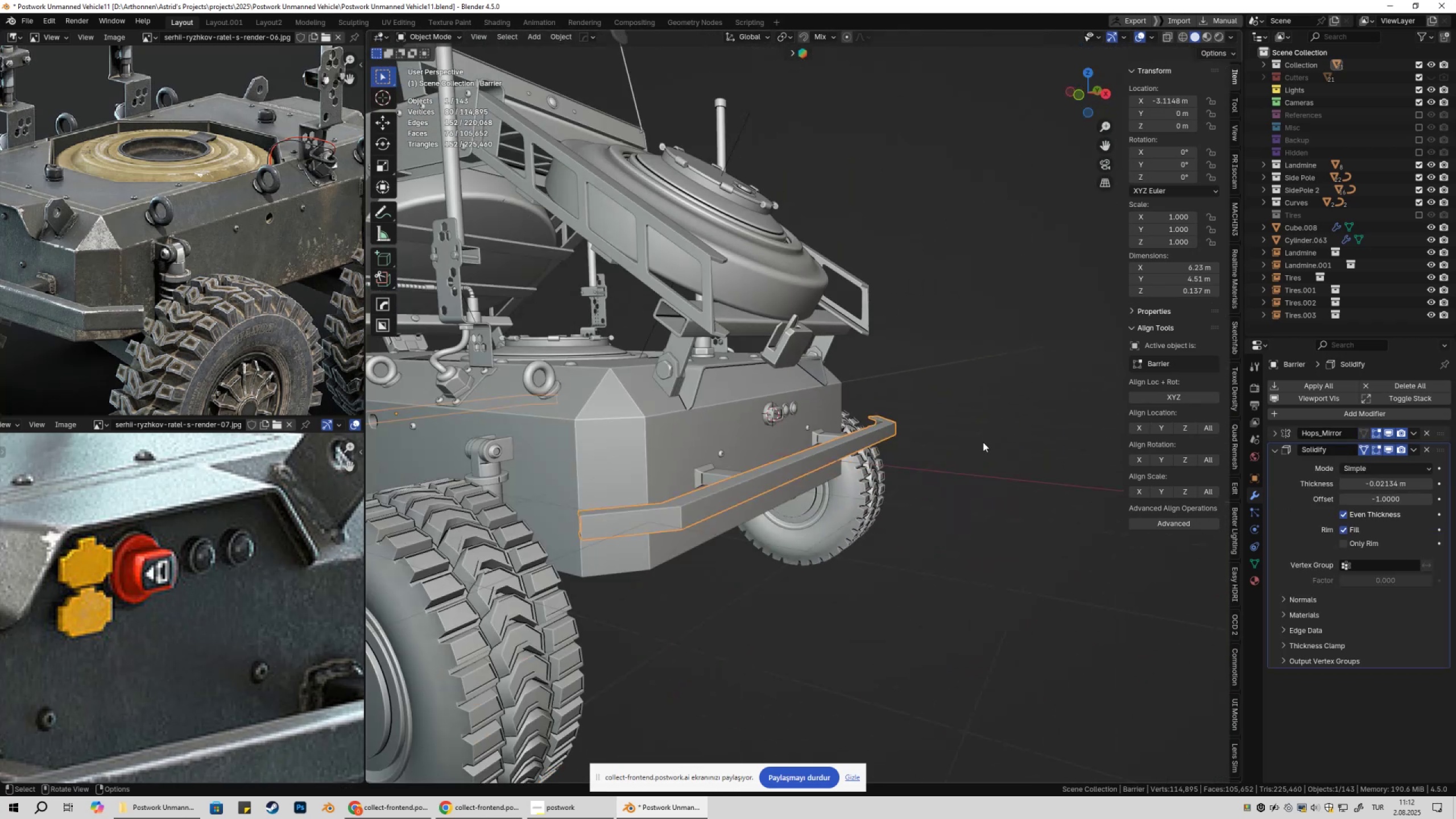 
left_click([983, 442])
 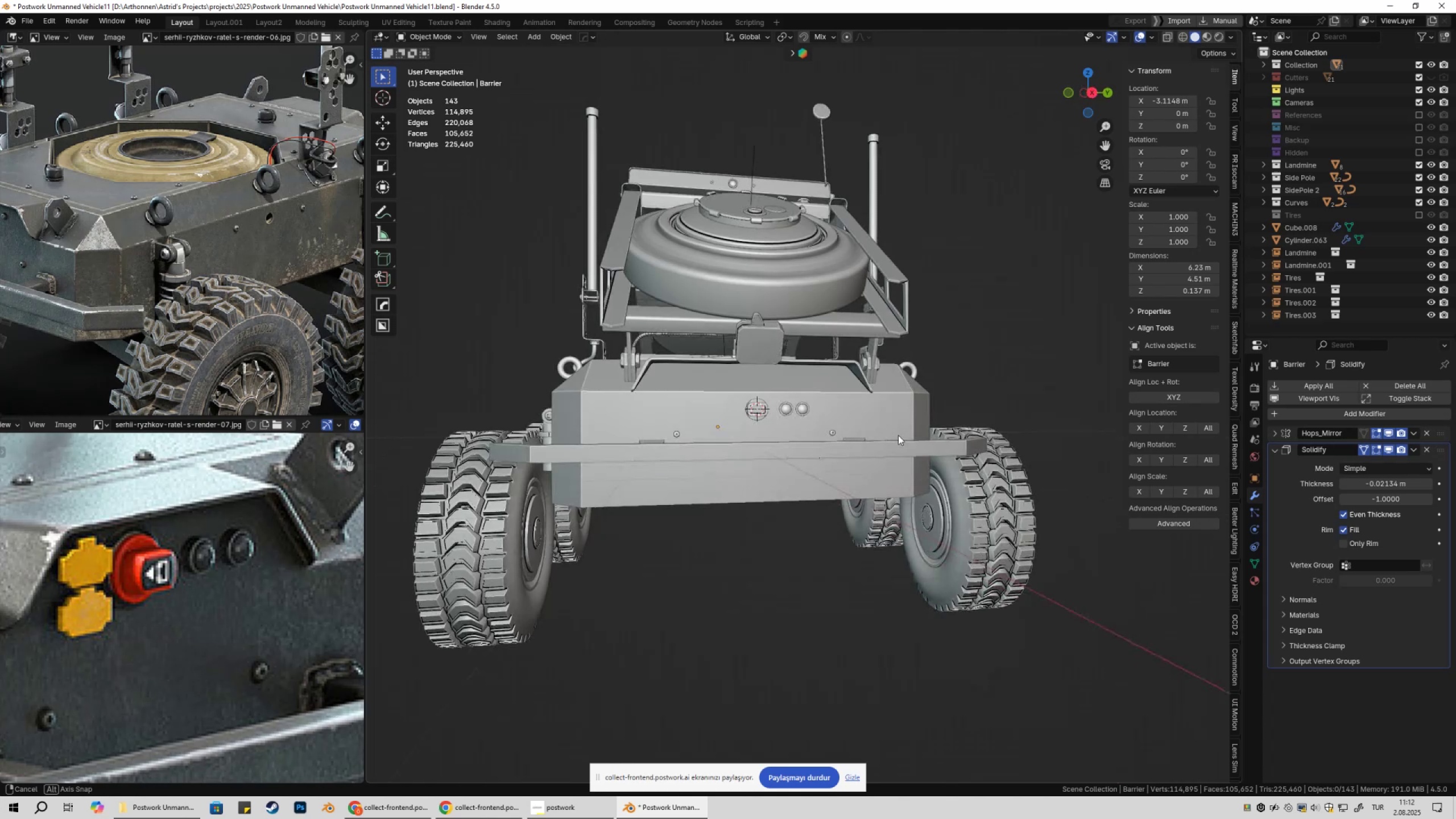 
scroll: coordinate [827, 450], scroll_direction: up, amount: 11.0
 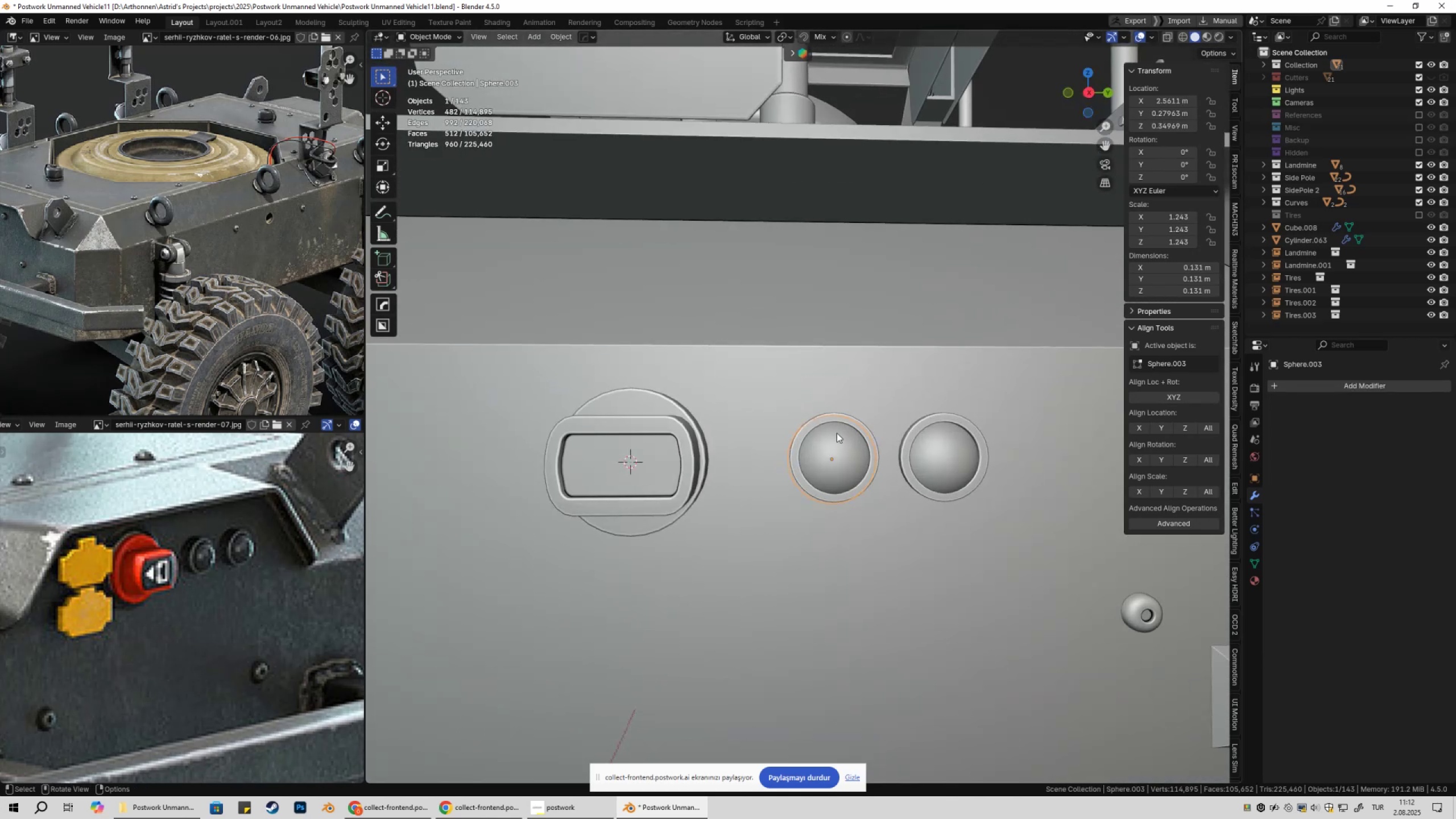 
key(Shift+ShiftLeft)
 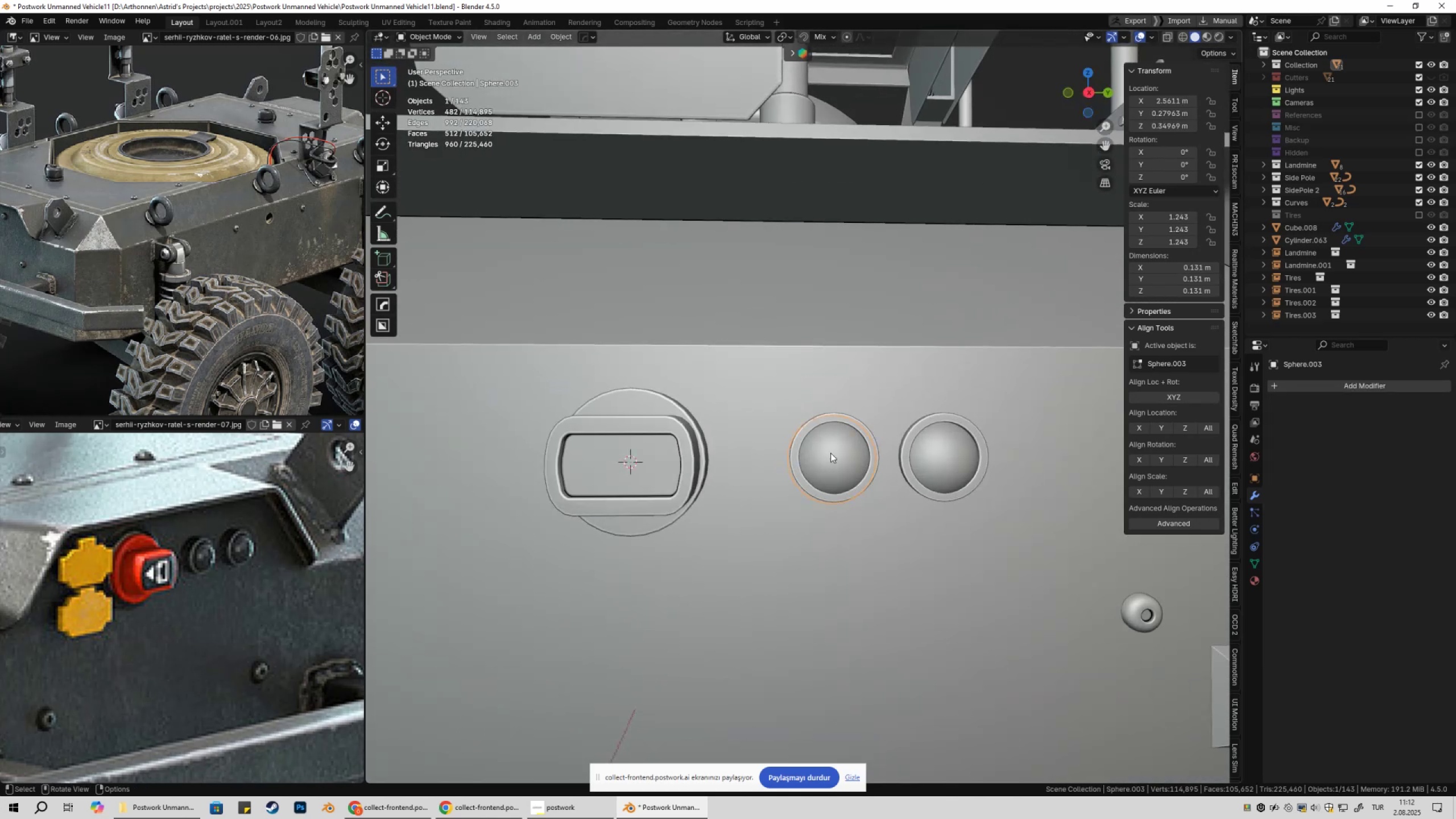 
hold_key(key=ShiftLeft, duration=0.76)
left_click([835, 442])
 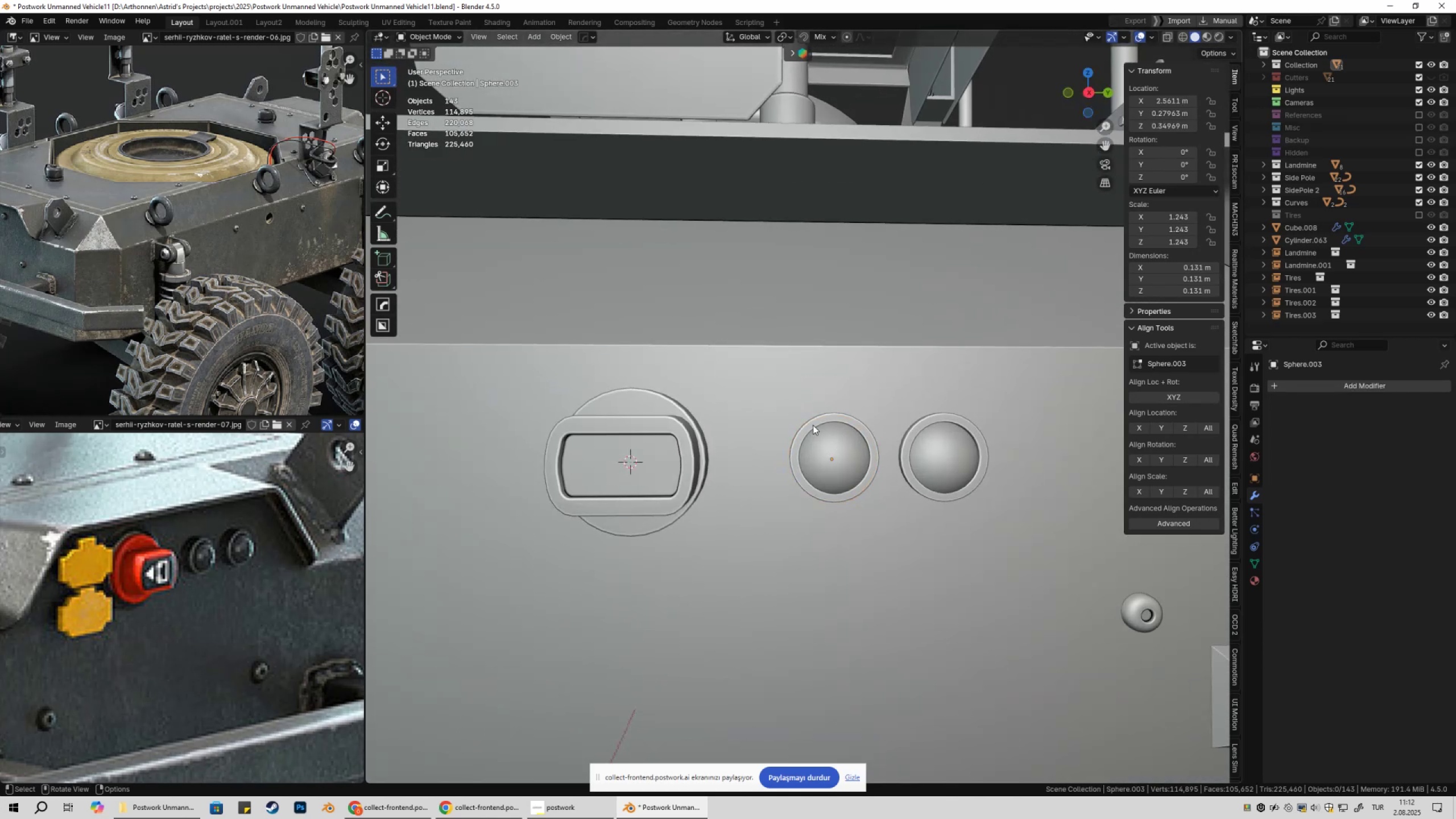 
left_click([808, 424])
 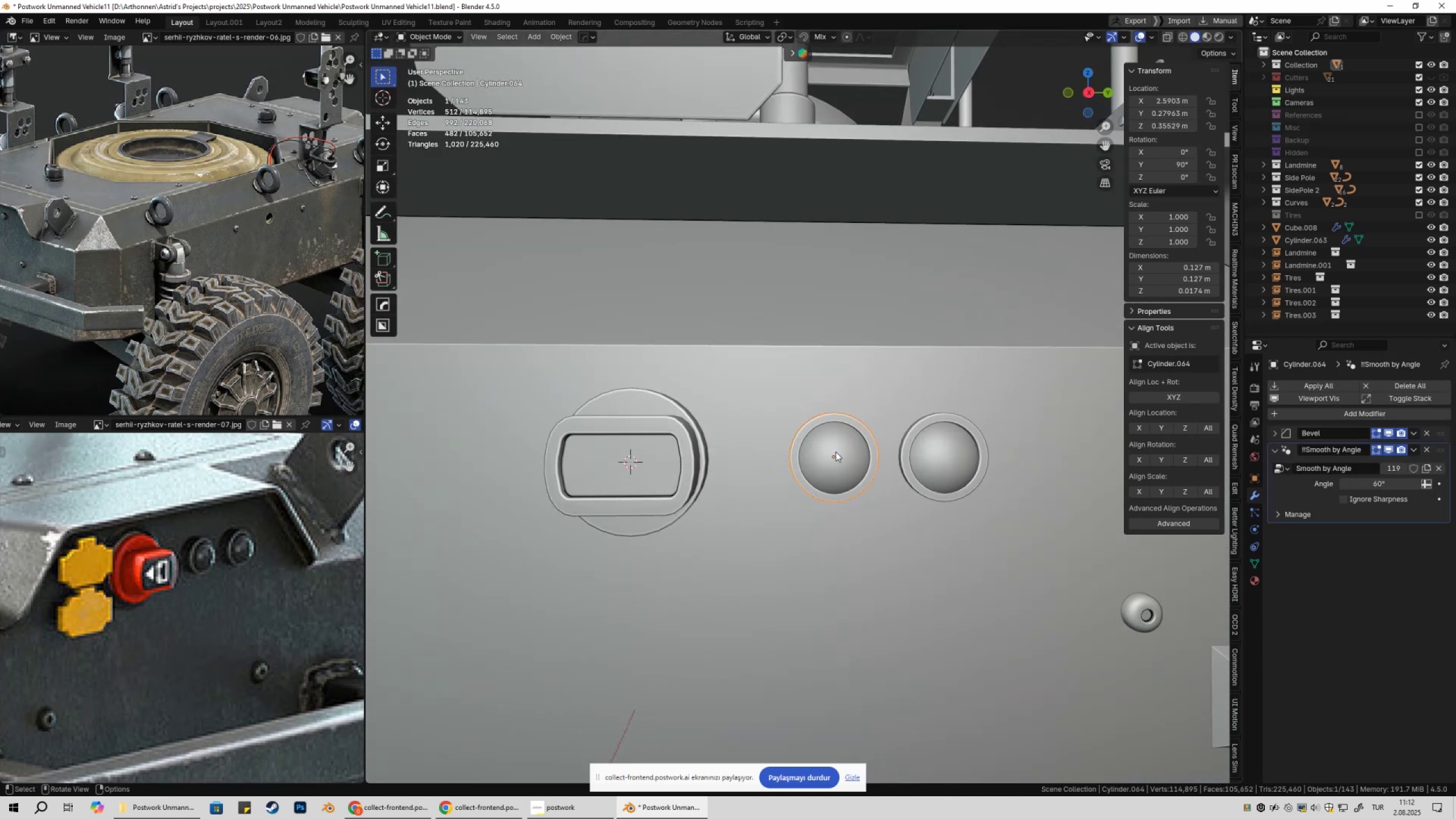 
hold_key(key=ShiftLeft, duration=1.45)
left_click([835, 452])
 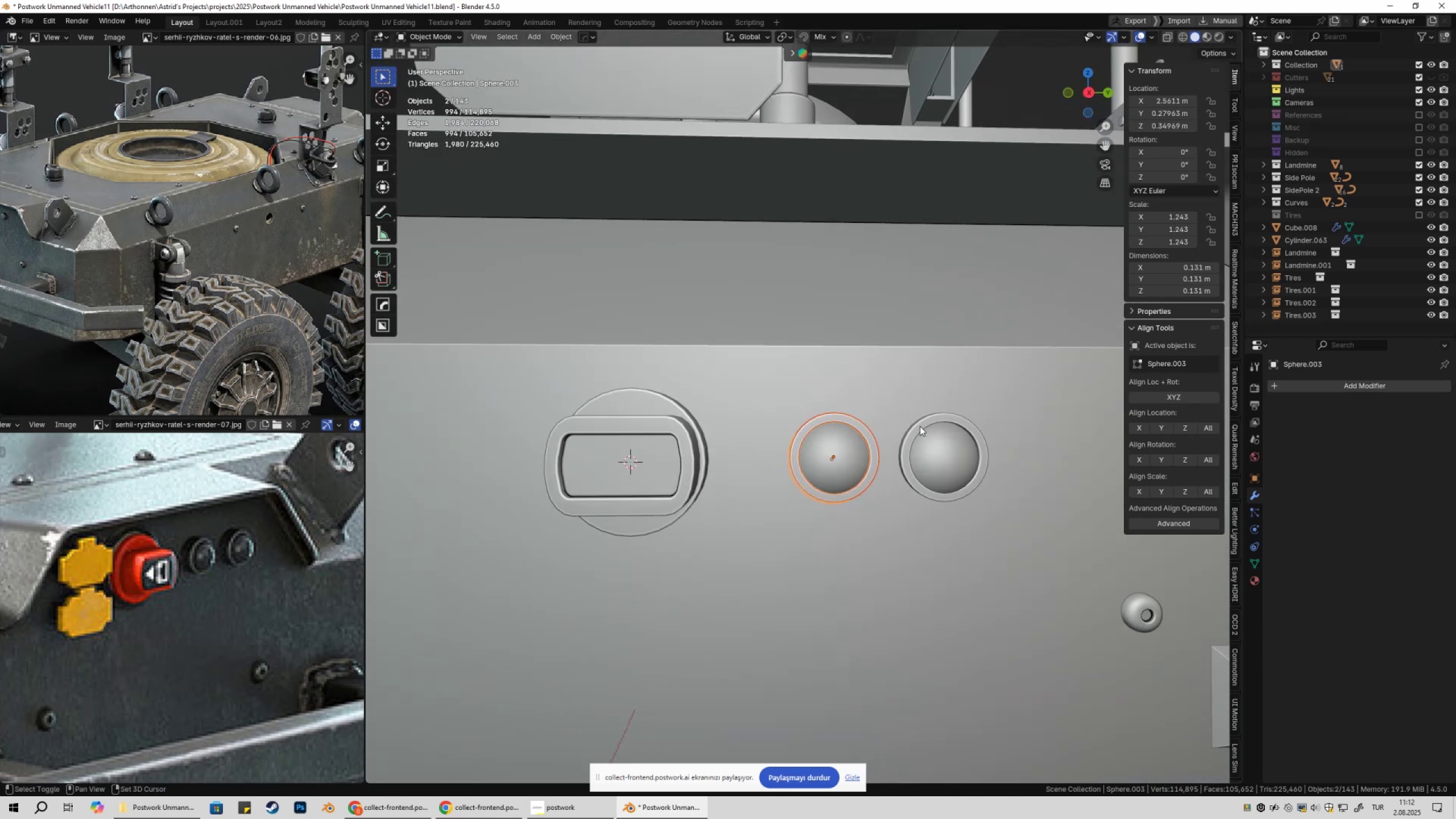 
left_click([917, 426])
 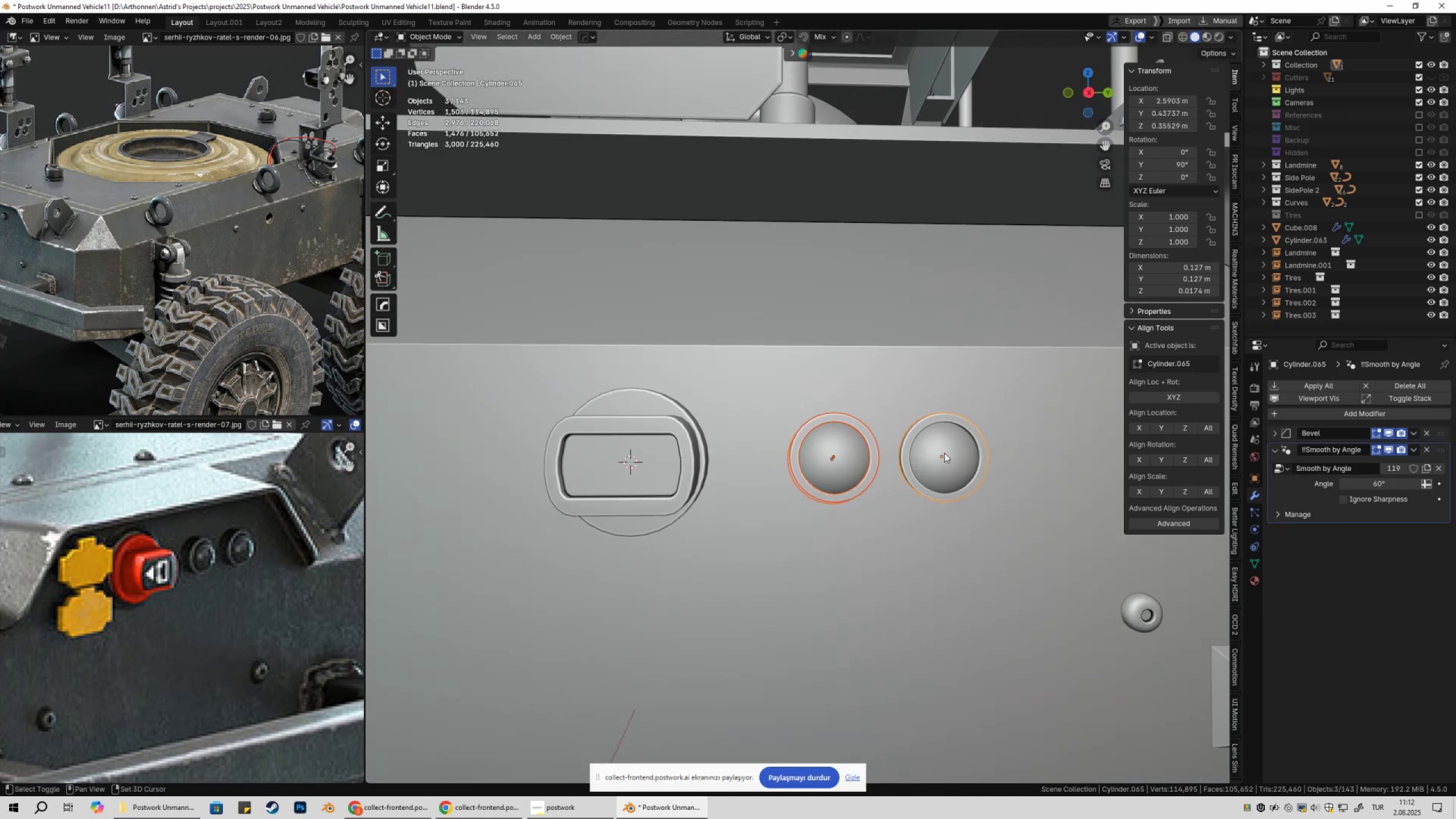 
double_click([944, 453])
 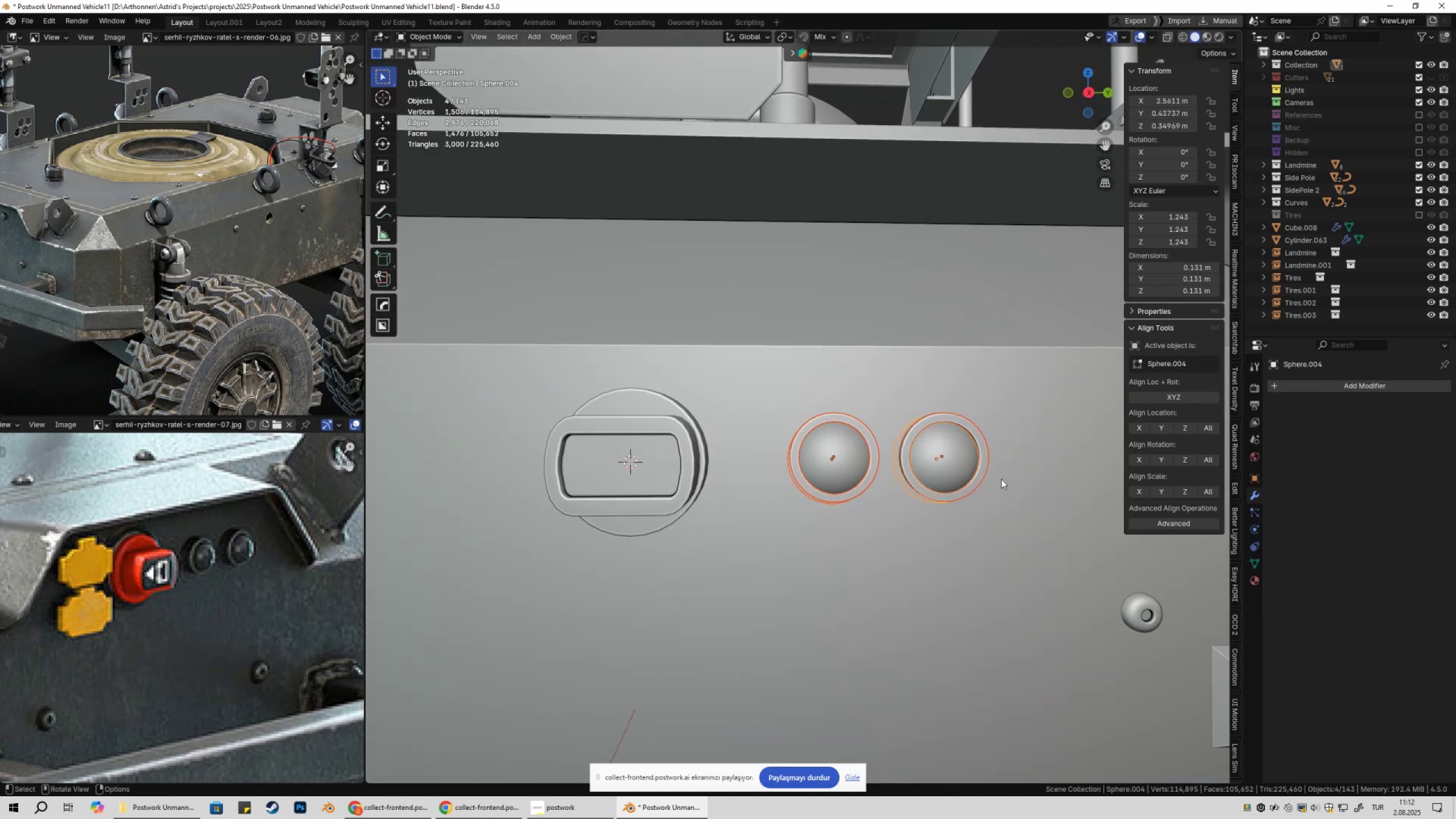 
scroll: coordinate [1015, 489], scroll_direction: down, amount: 3.0
 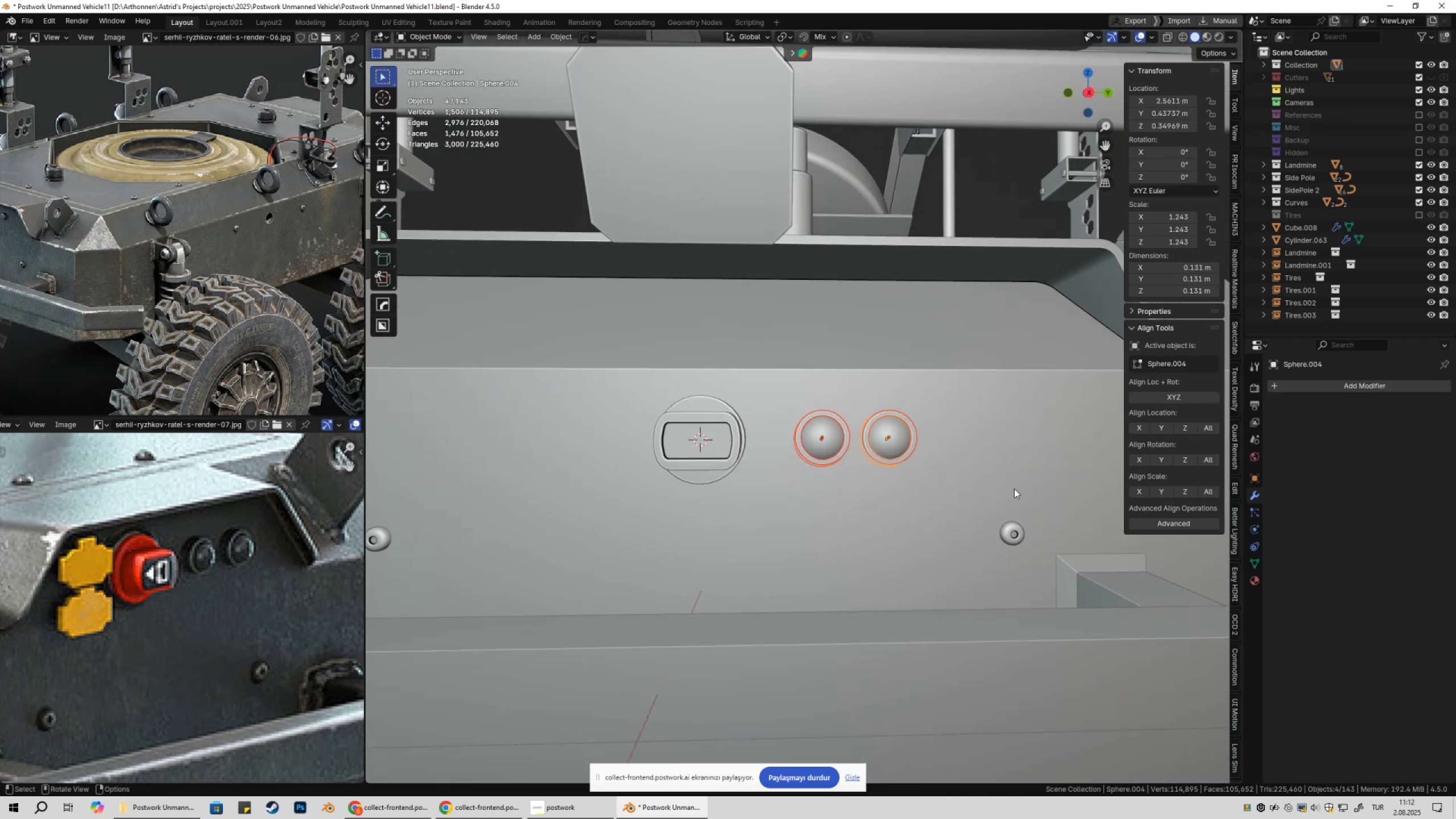 
type(gxy)
 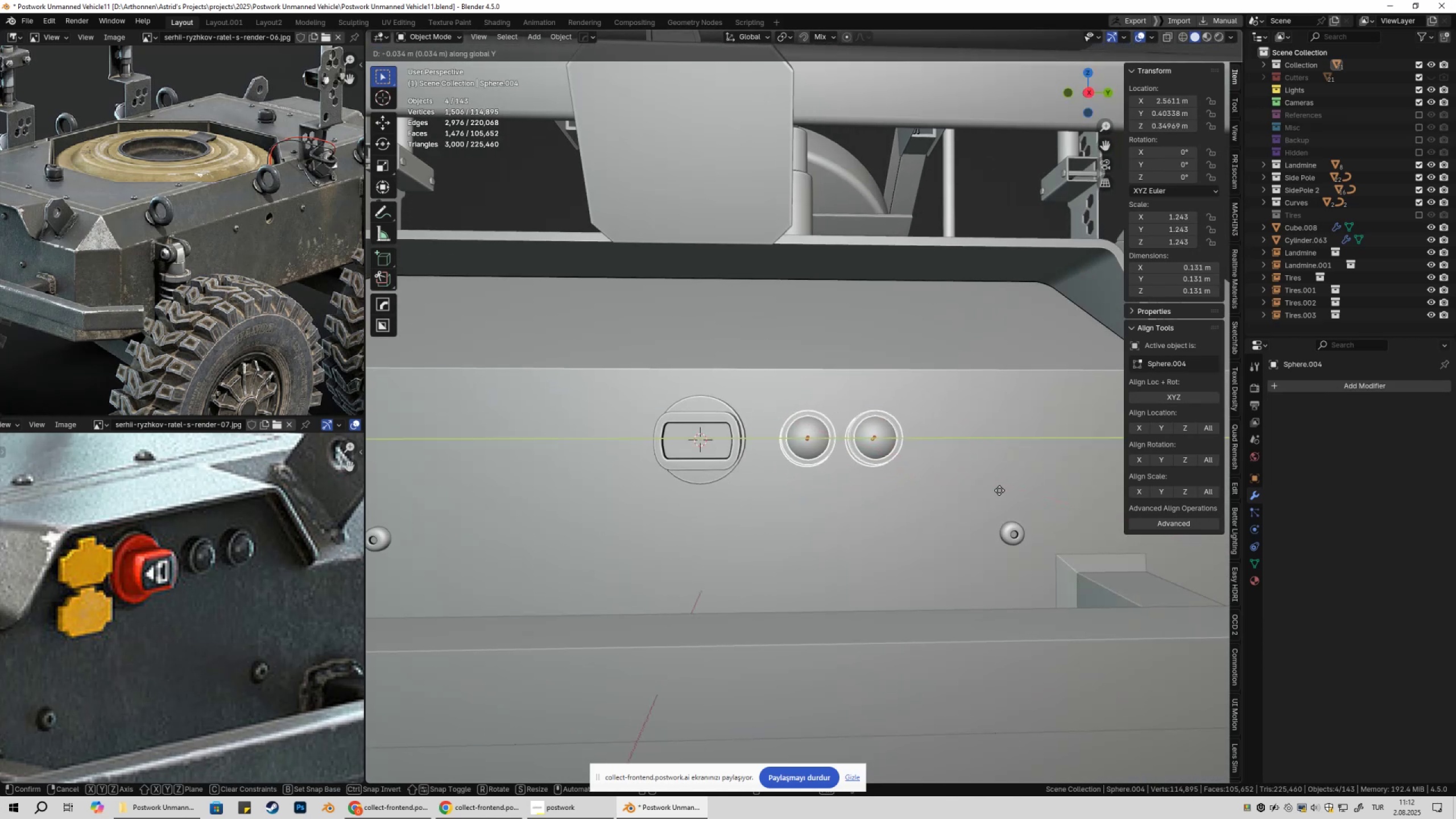 
hold_key(key=ShiftLeft, duration=1.53)
 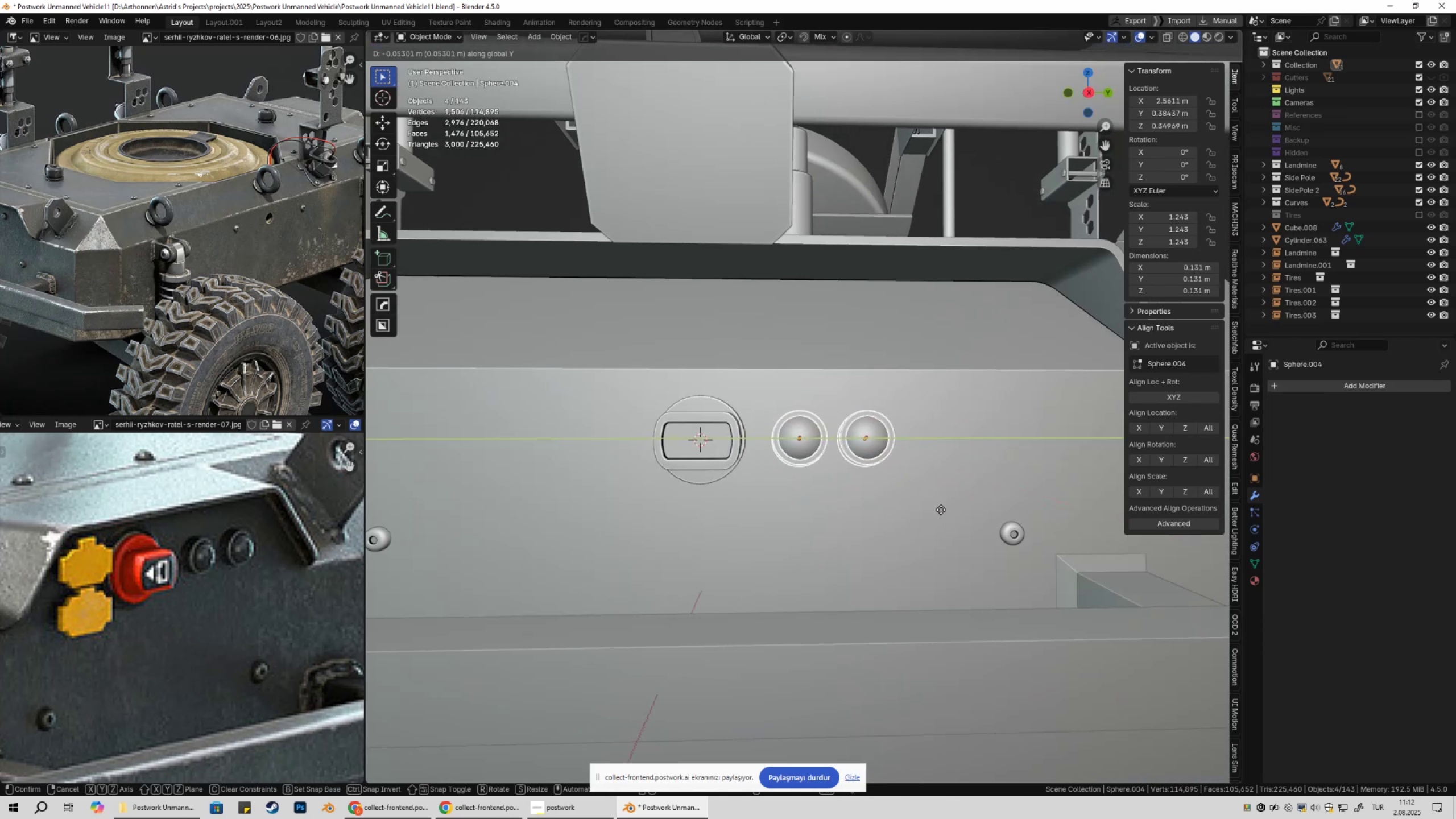 
hold_key(key=ShiftLeft, duration=1.44)
left_click([971, 510])
 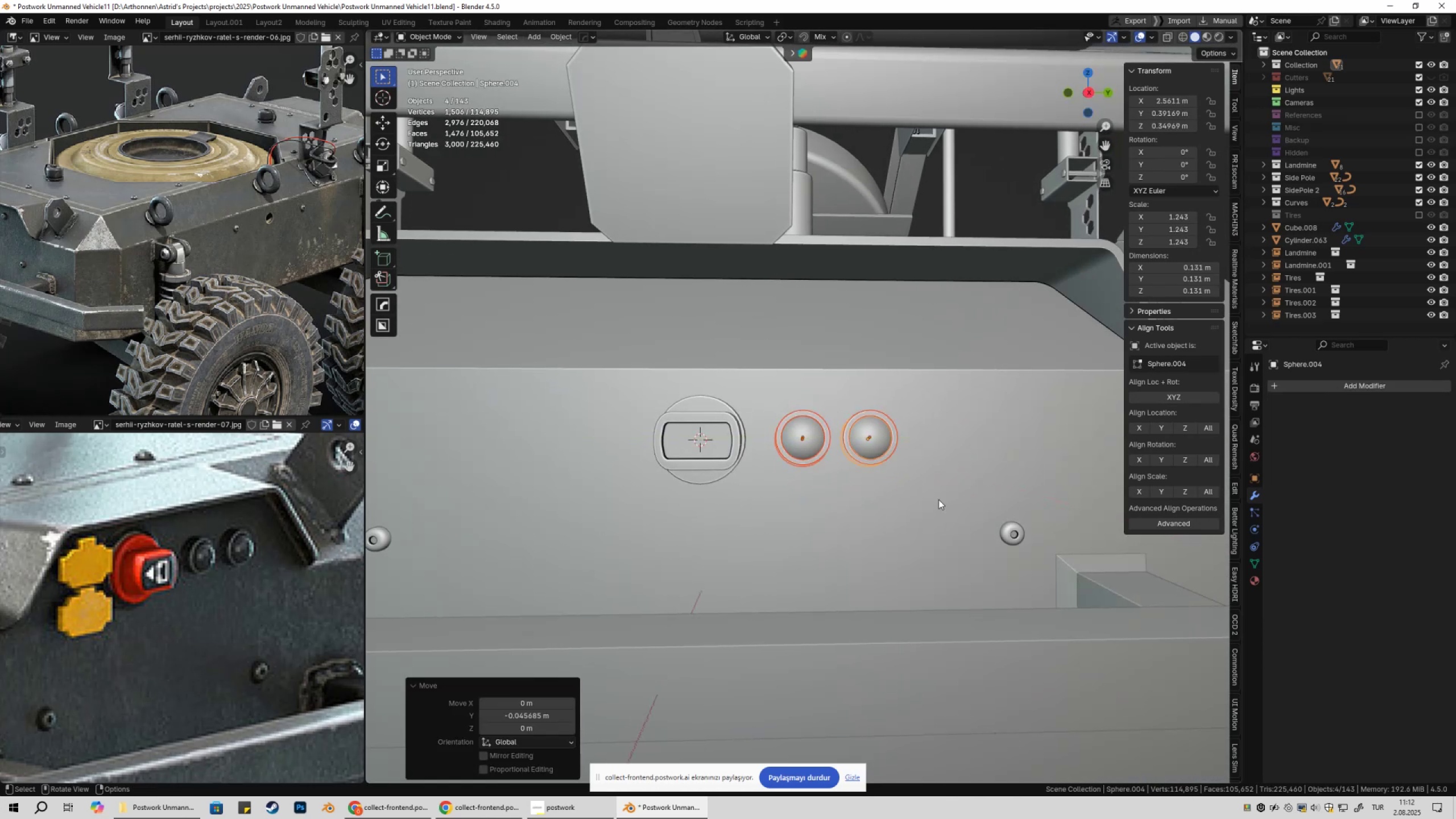 
scroll: coordinate [916, 505], scroll_direction: down, amount: 5.0
 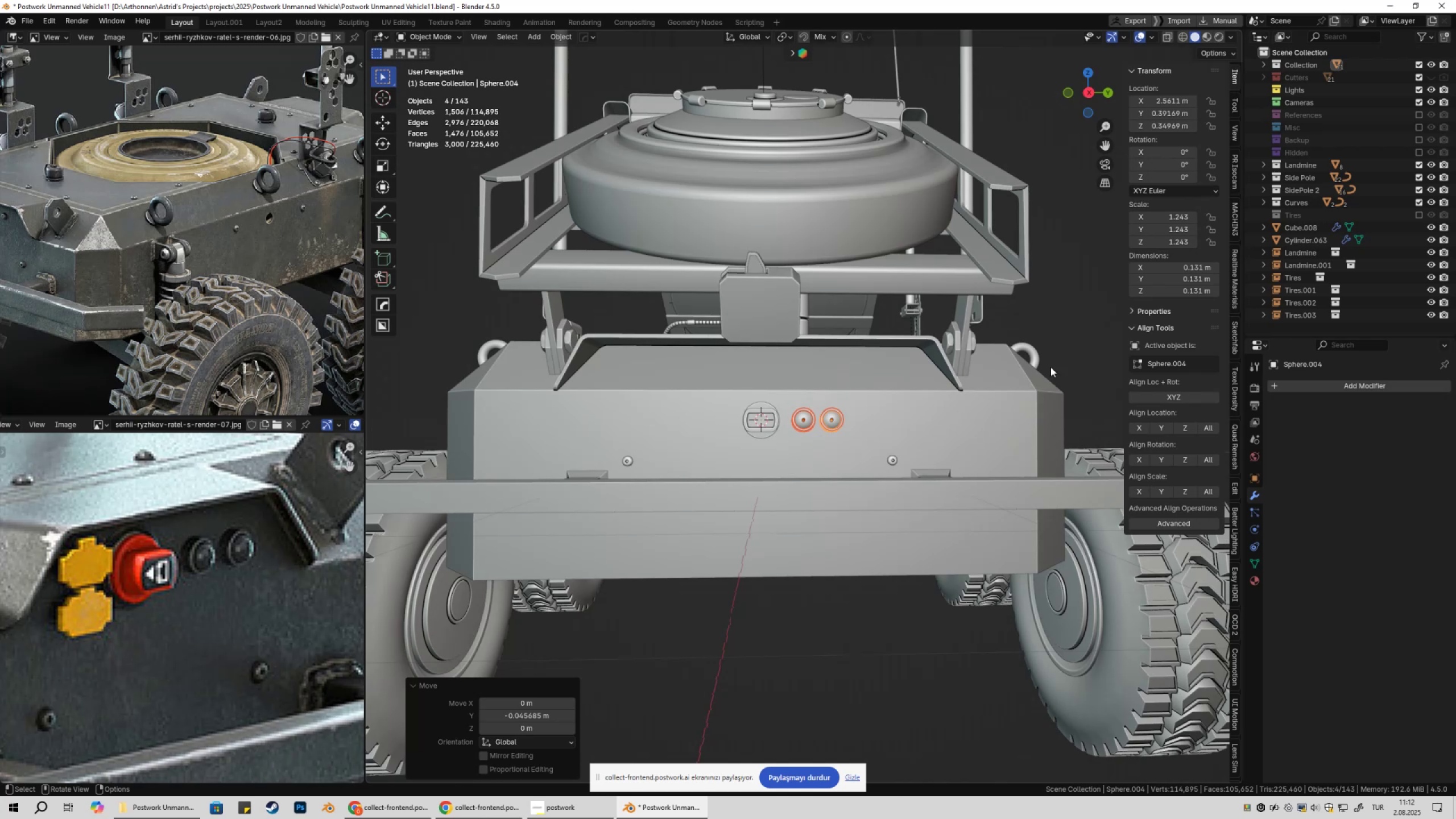 
left_click([1068, 351])
 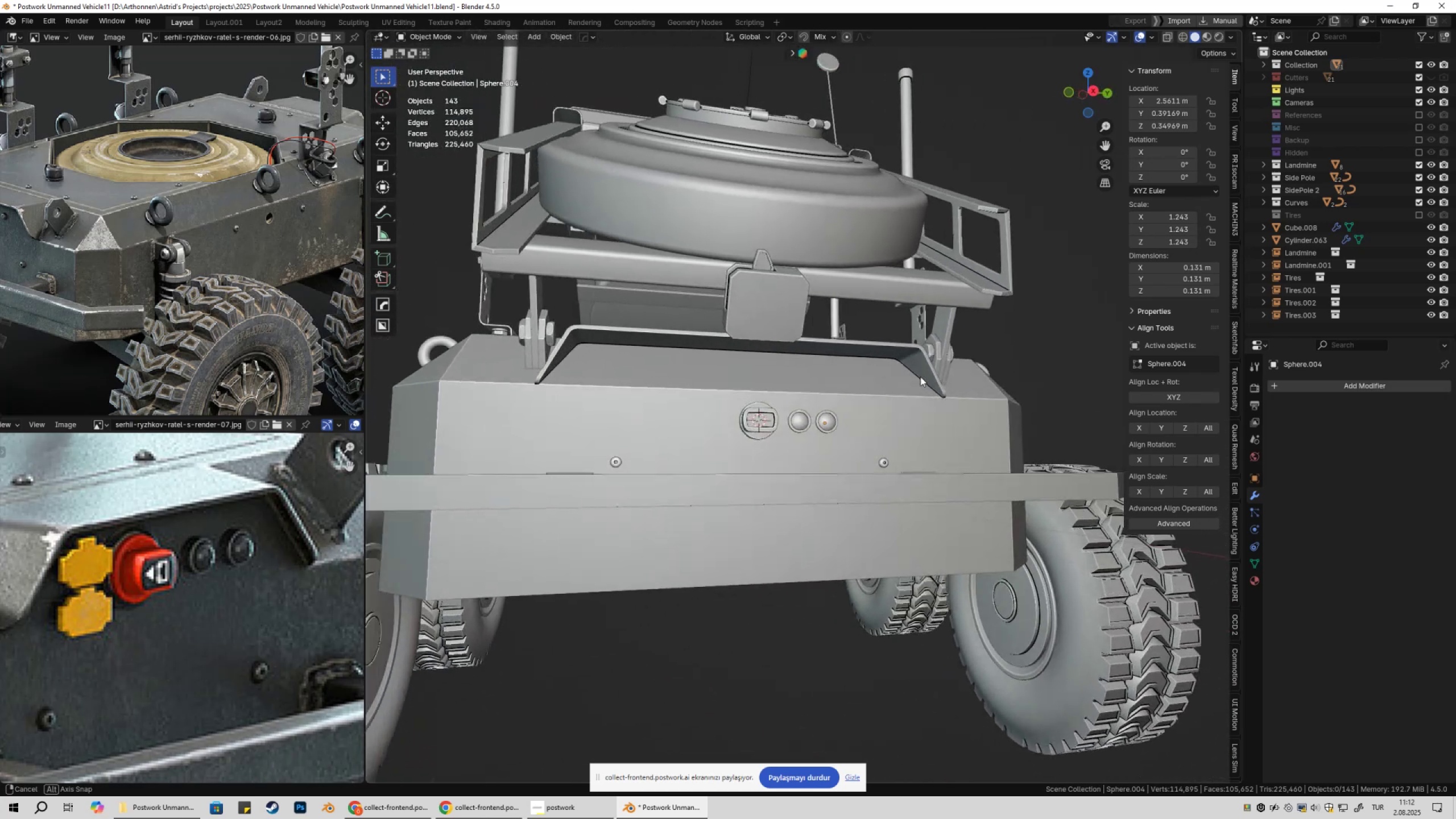 
scroll: coordinate [847, 449], scroll_direction: up, amount: 9.0
 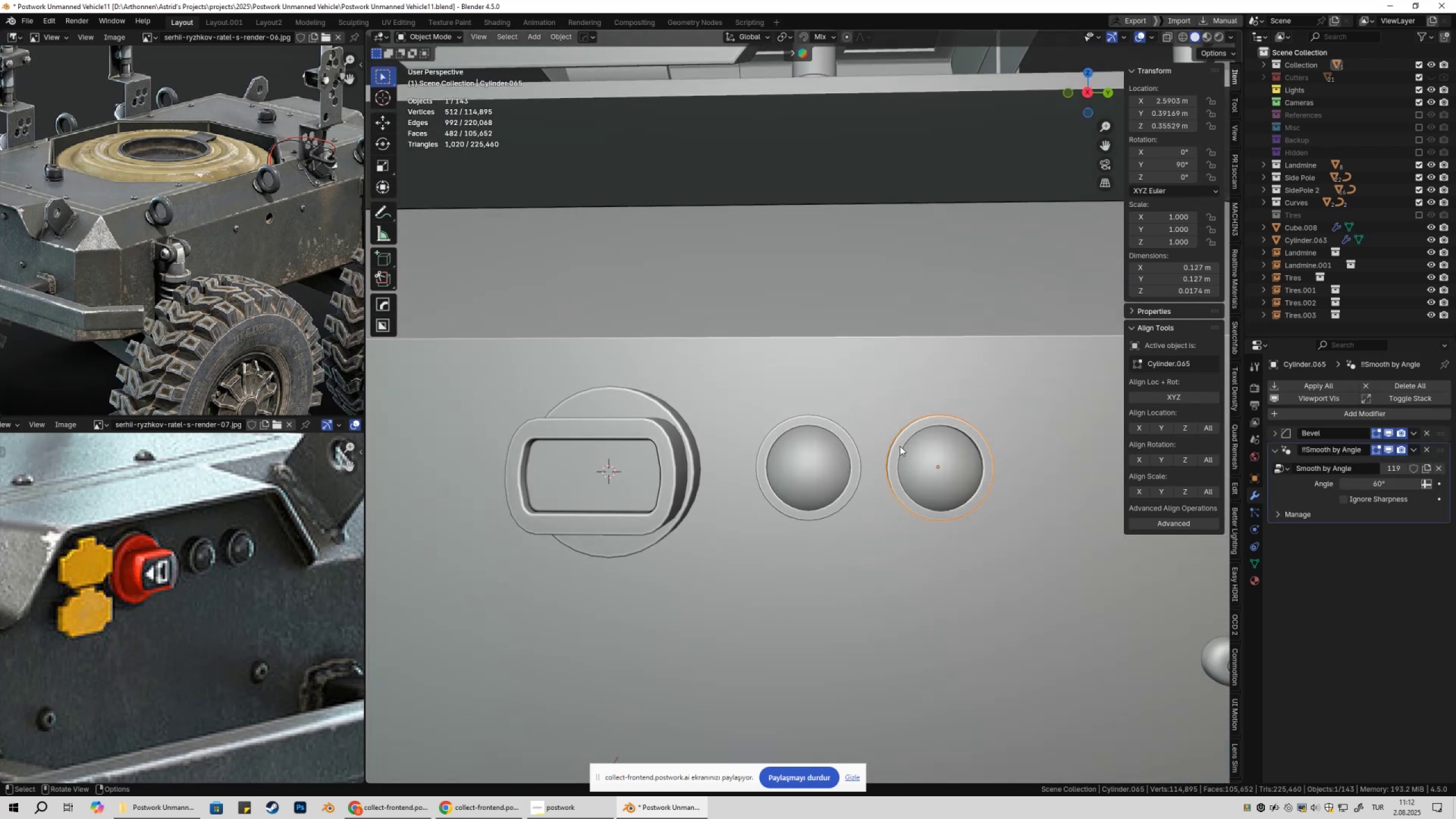 
key(Shift+ShiftLeft)
 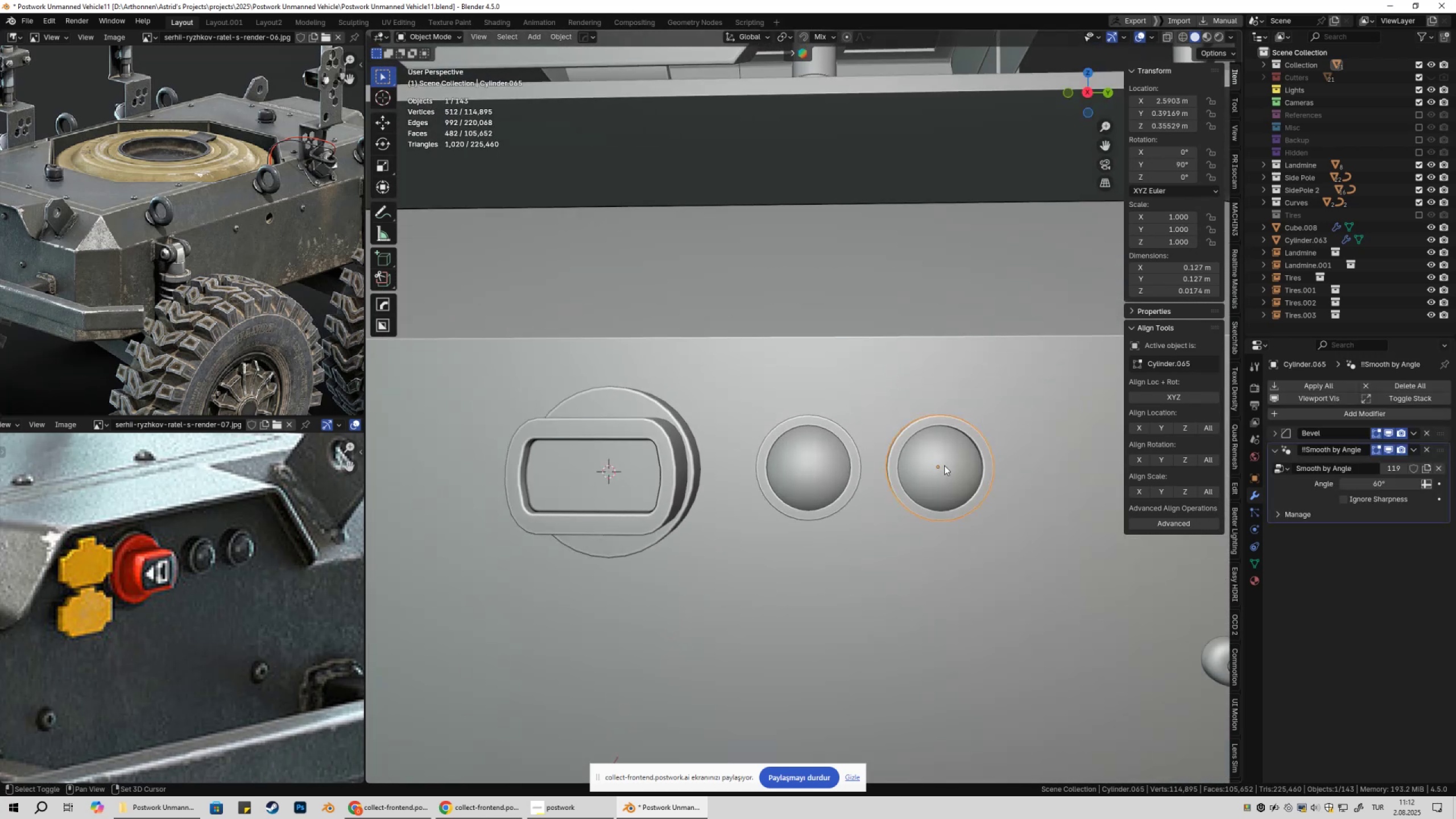 
double_click([944, 465])
 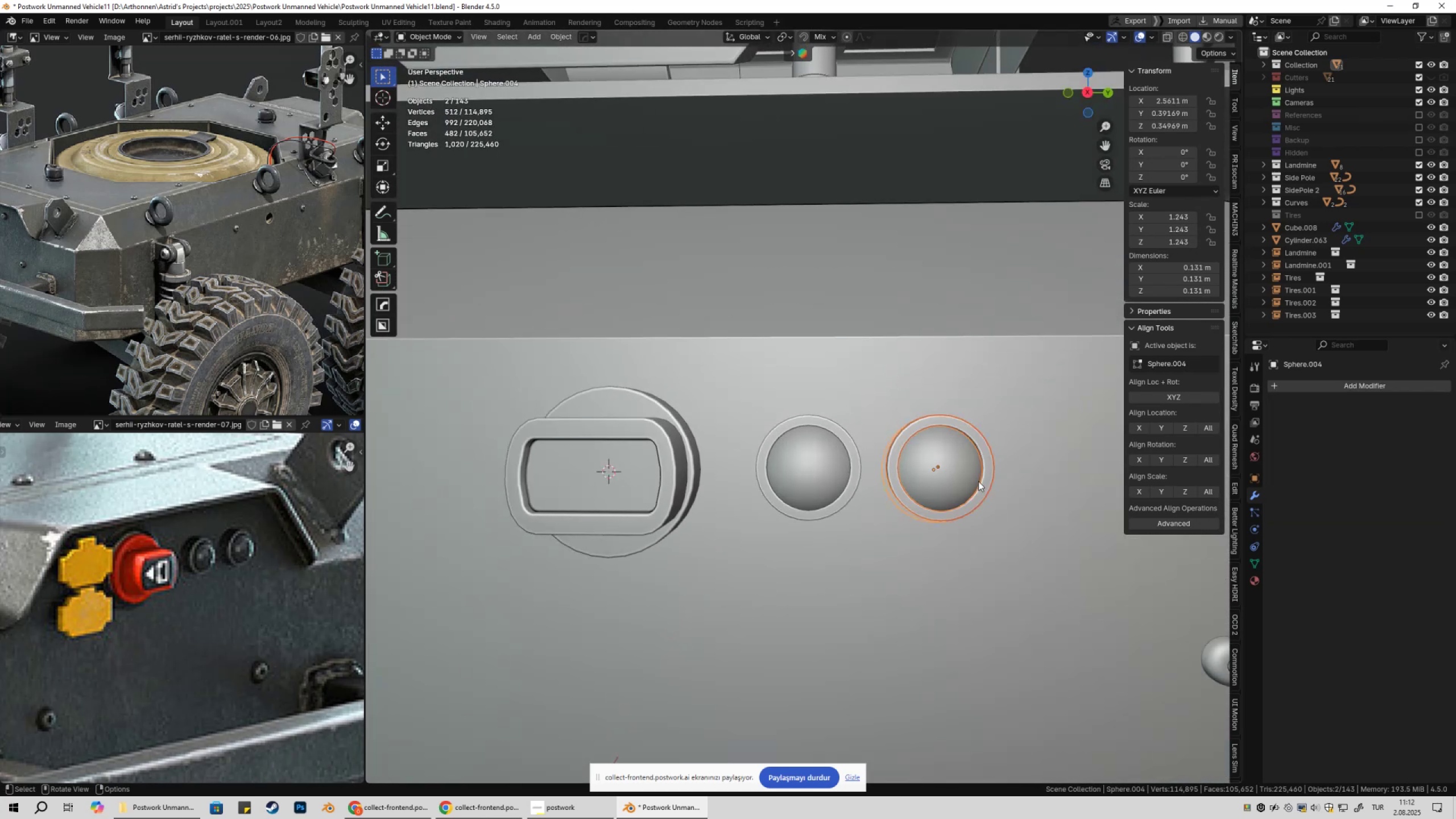 
type(gxy)
 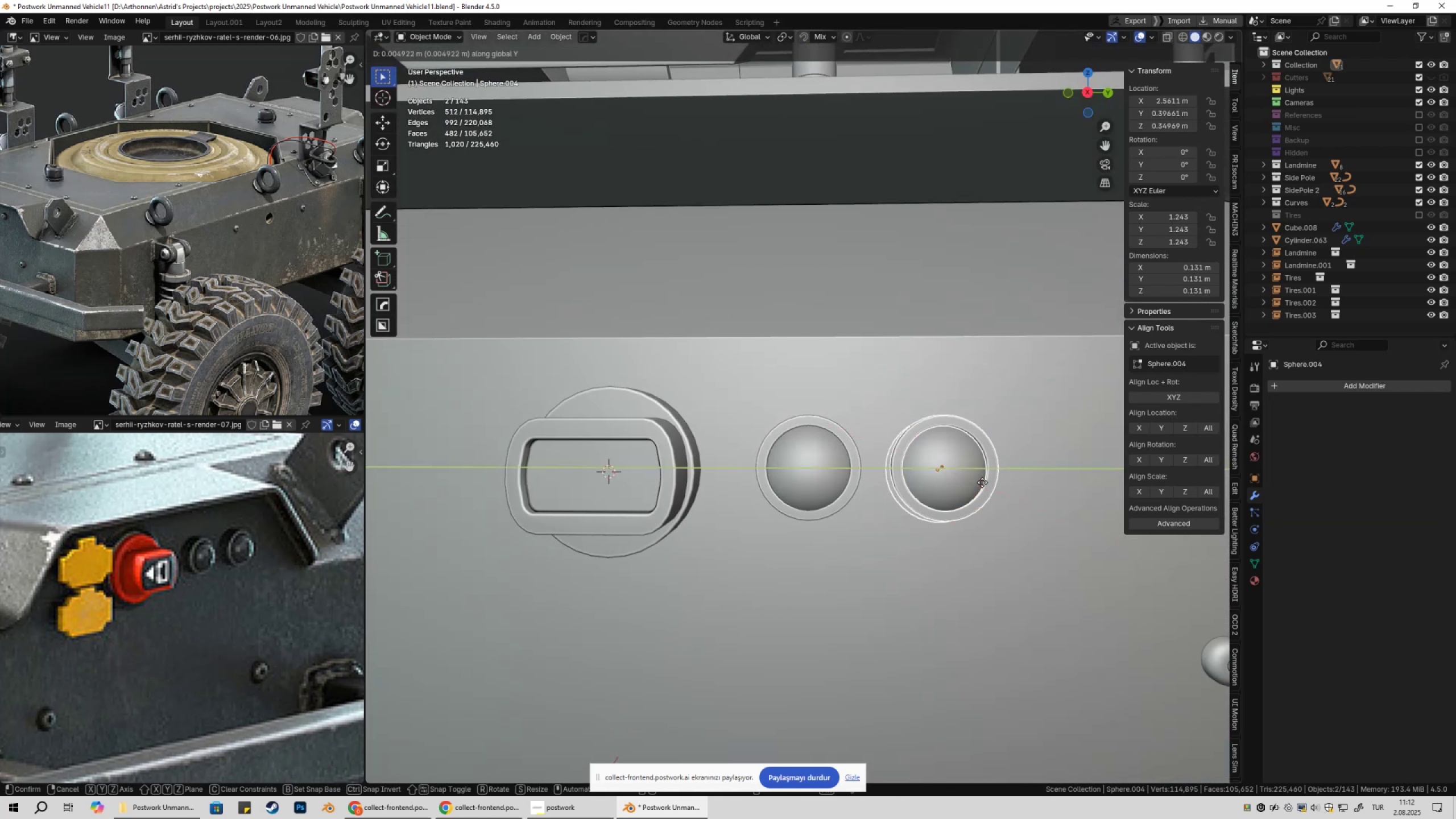 
hold_key(key=ShiftLeft, duration=1.53)
 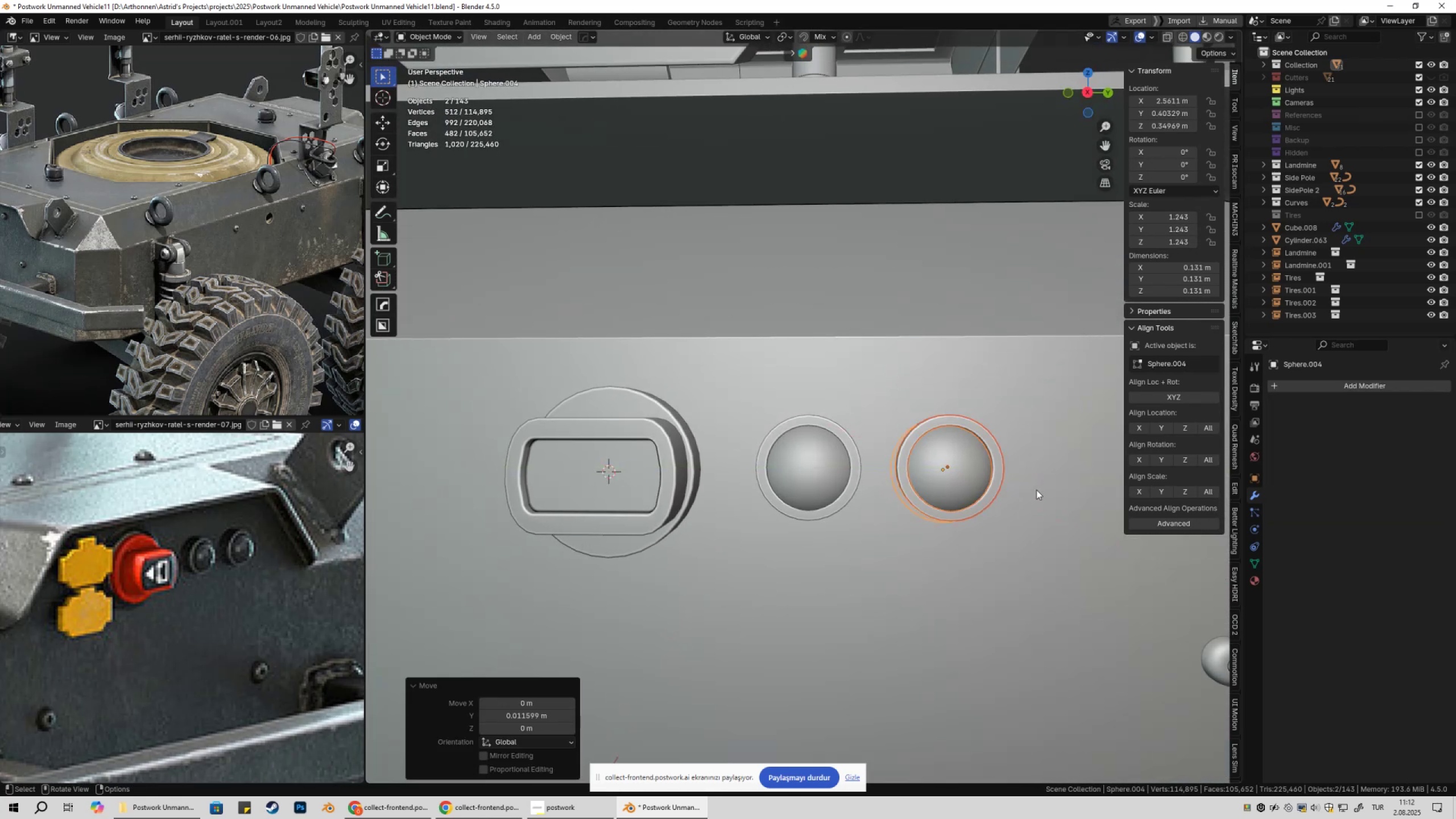 
hold_key(key=ShiftLeft, duration=0.4)
left_click([1036, 490])
 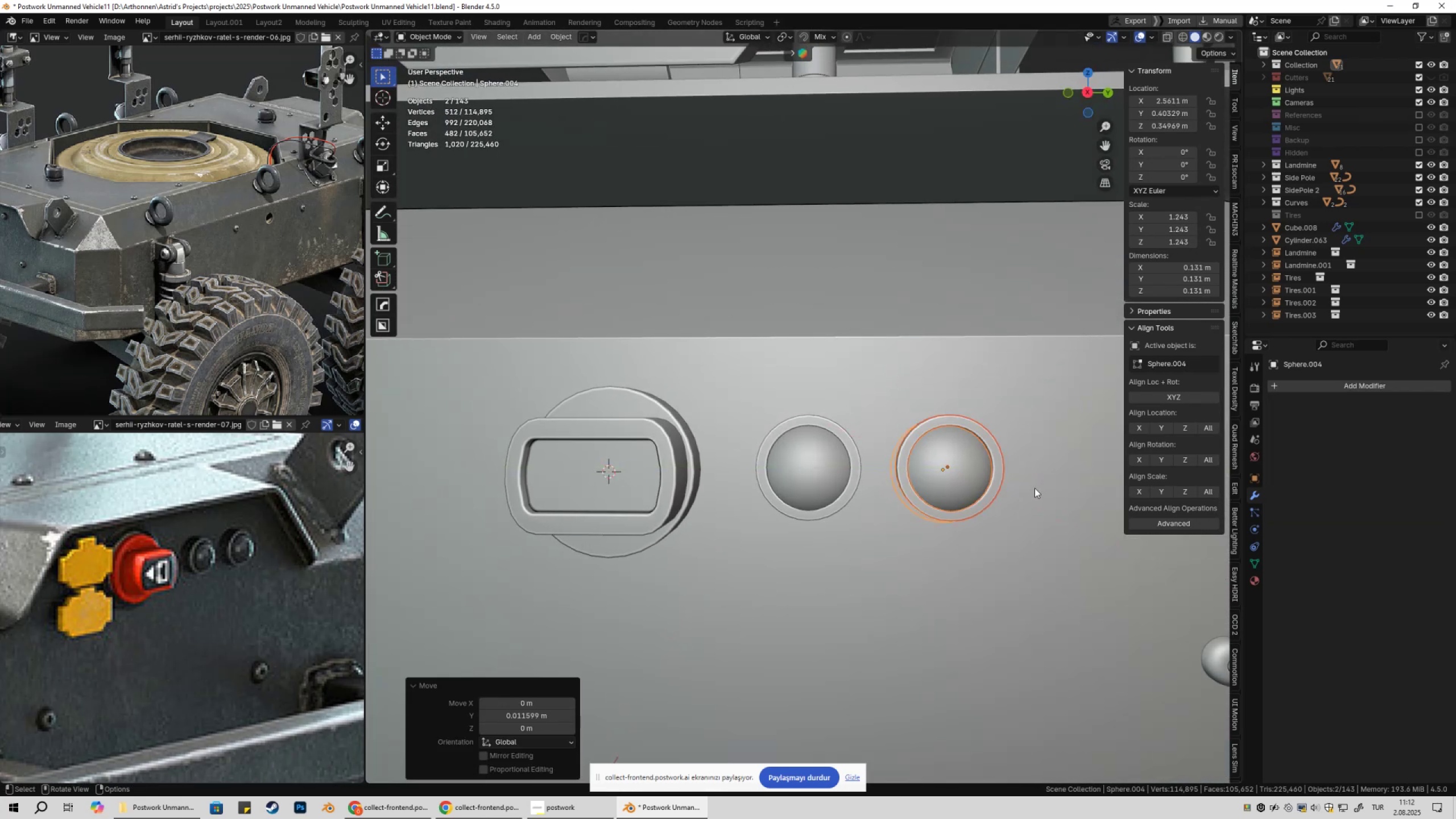 
scroll: coordinate [986, 465], scroll_direction: down, amount: 13.0
 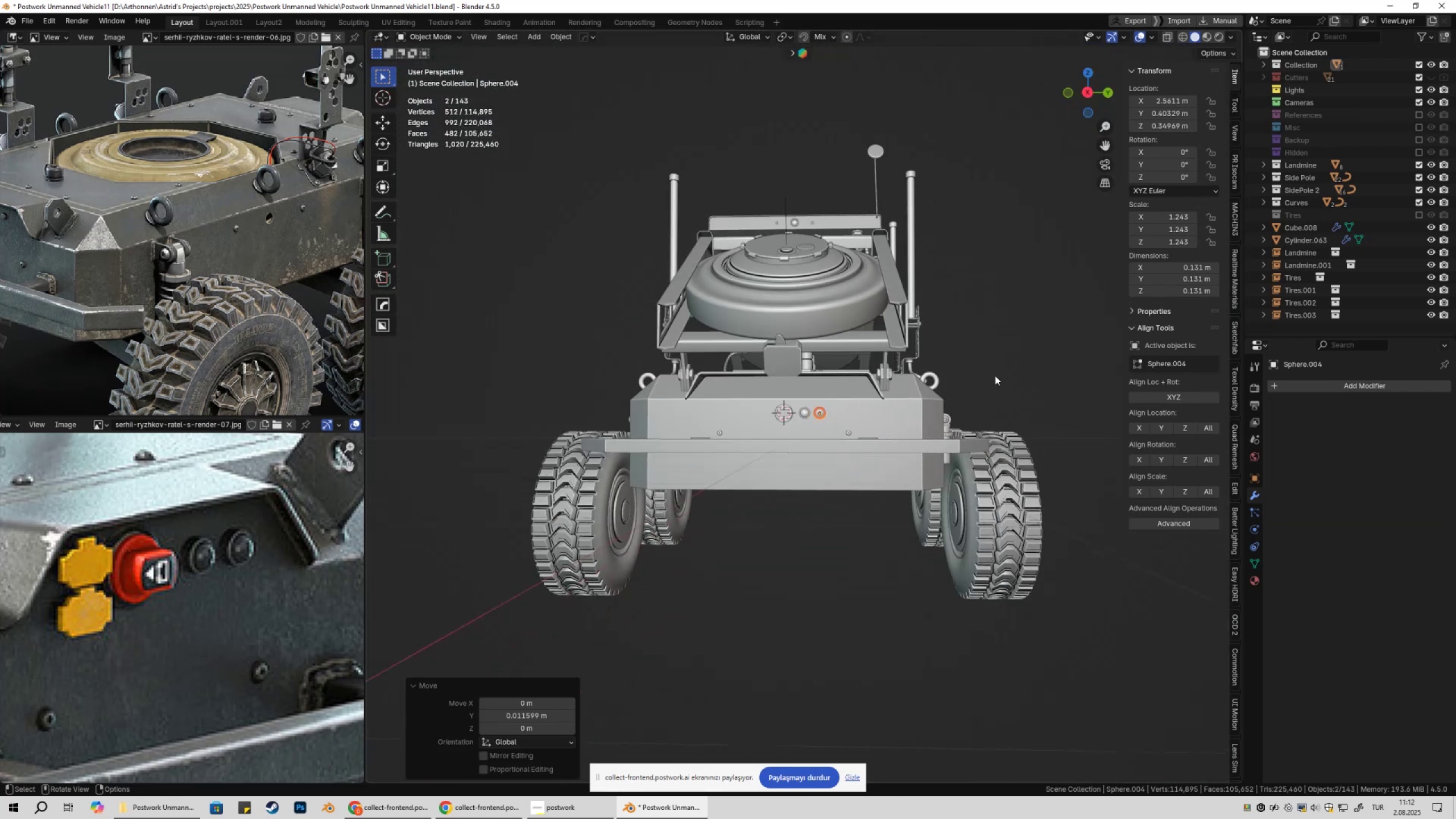 
left_click([995, 375])
 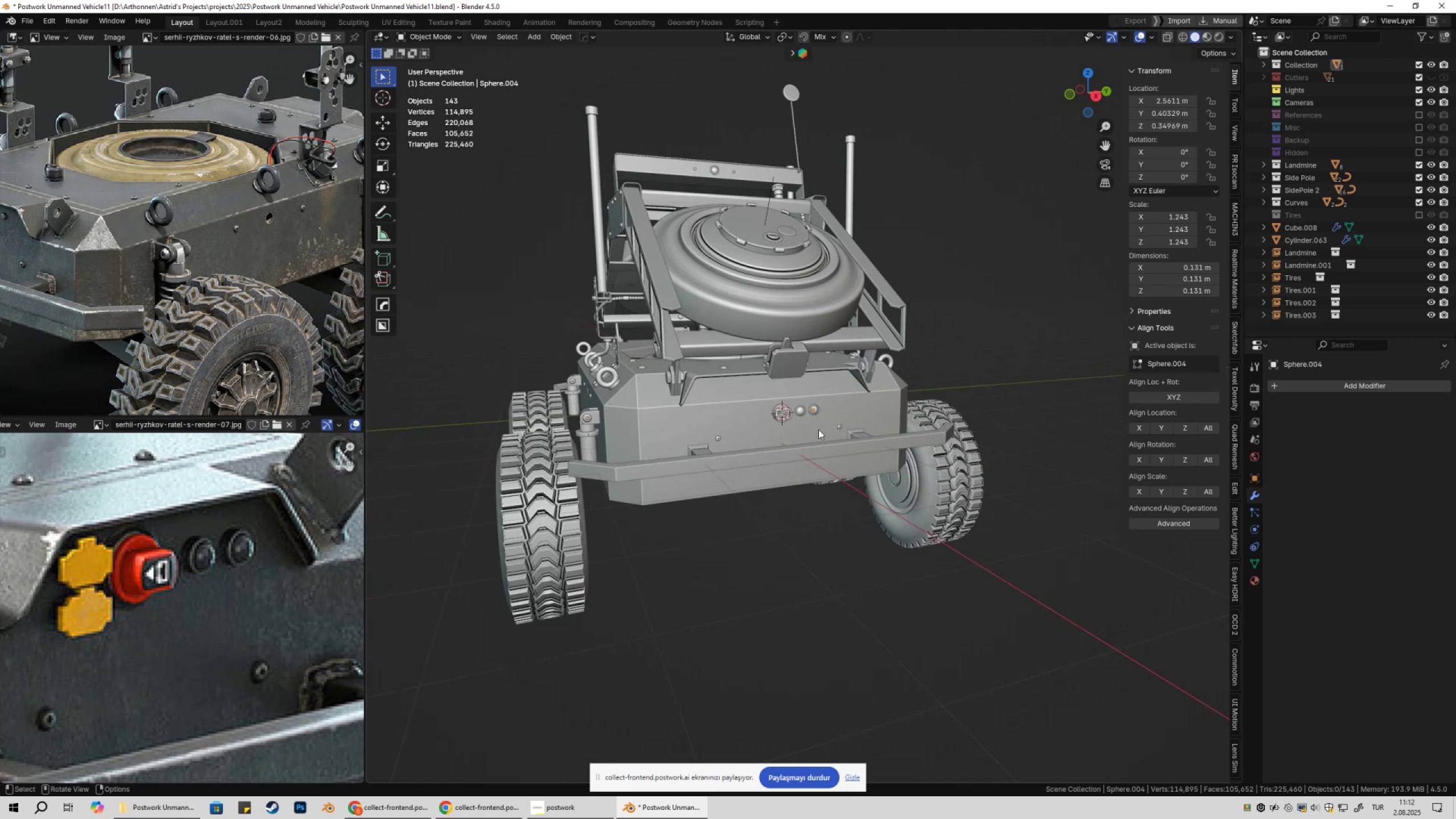 
key(Control+S)
 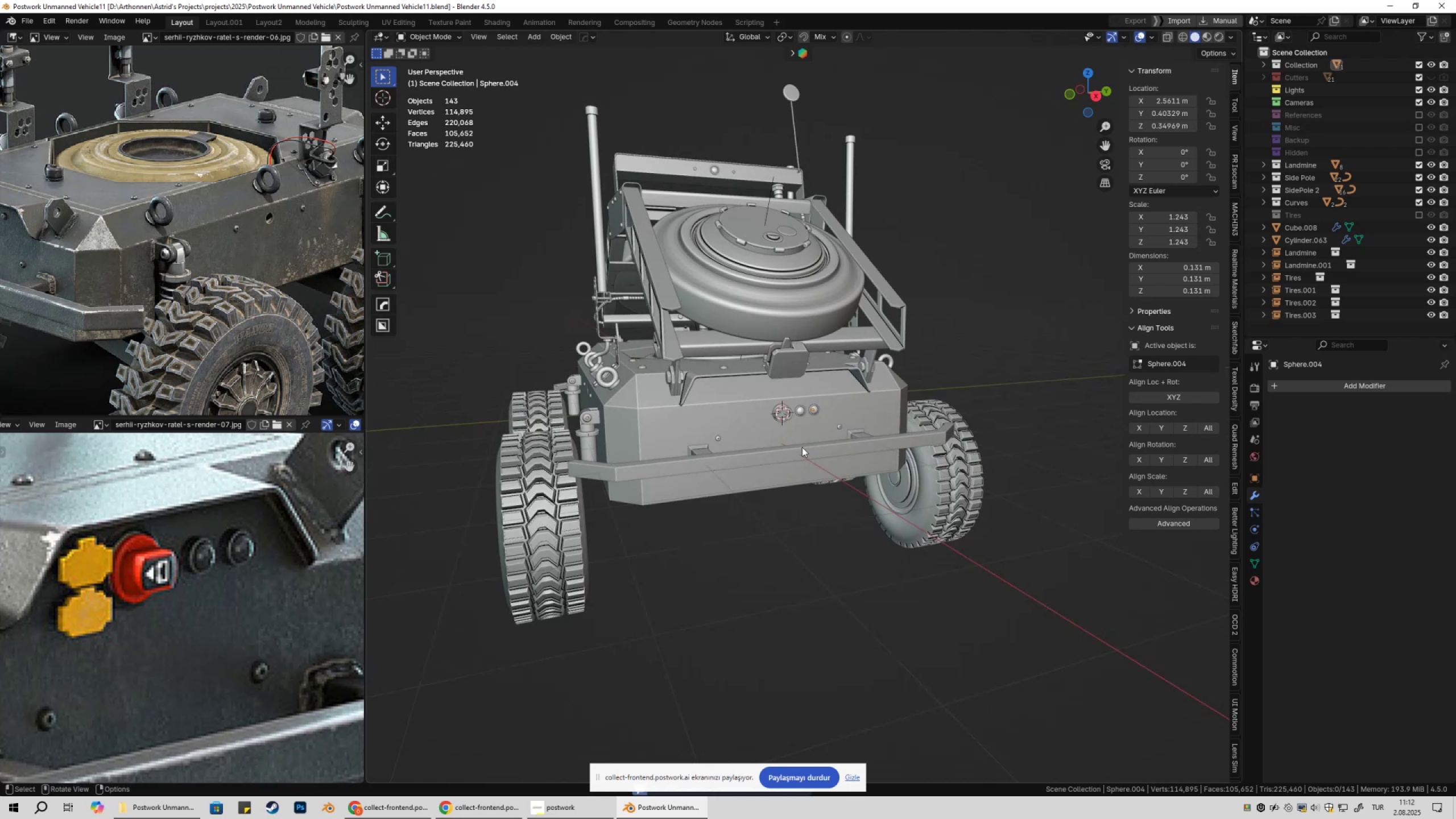 
hold_key(key=ShiftLeft, duration=0.38)
 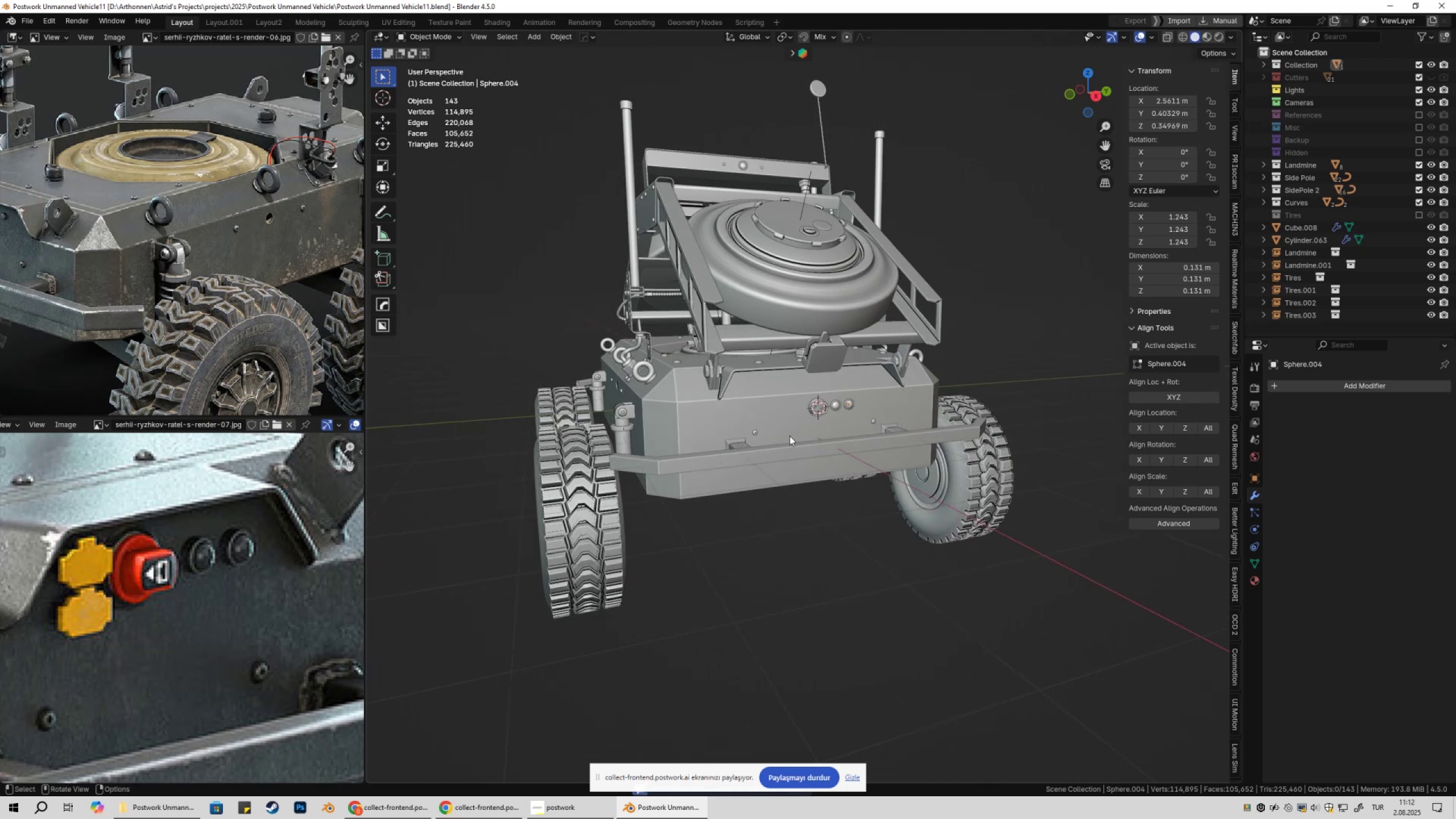 
scroll: coordinate [795, 462], scroll_direction: up, amount: 5.0
 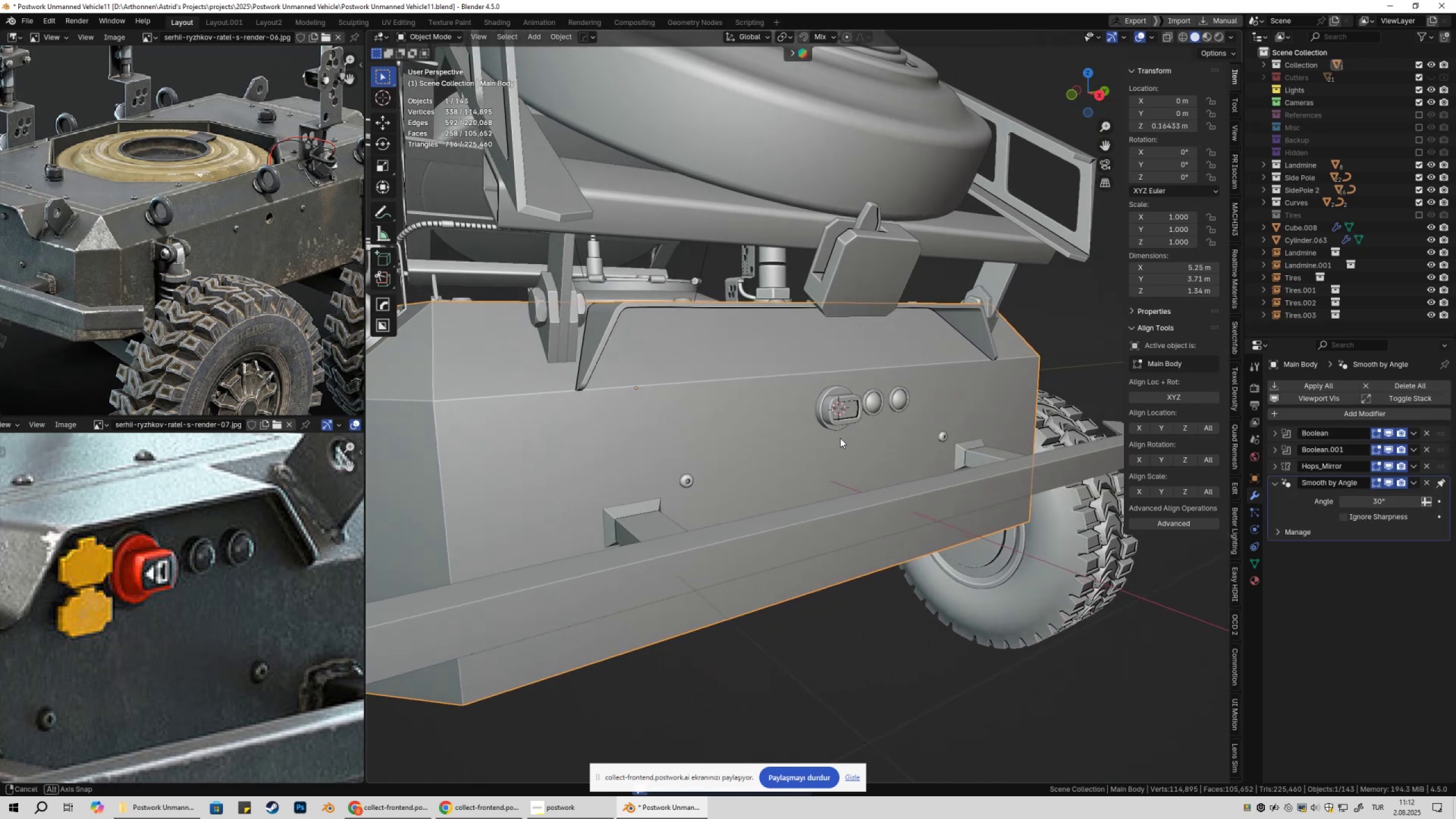 
key(Tab)
 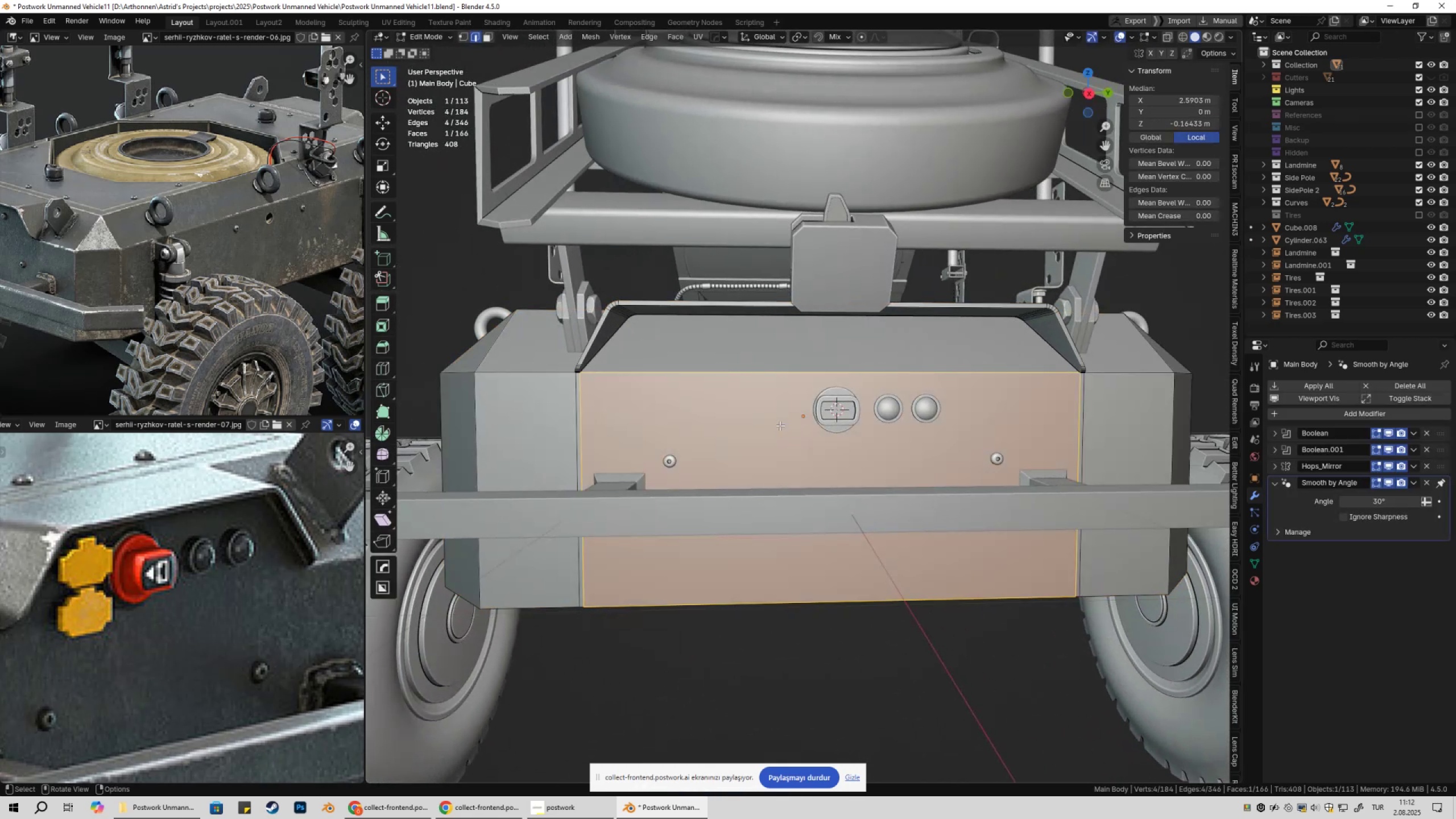 
key(3)
 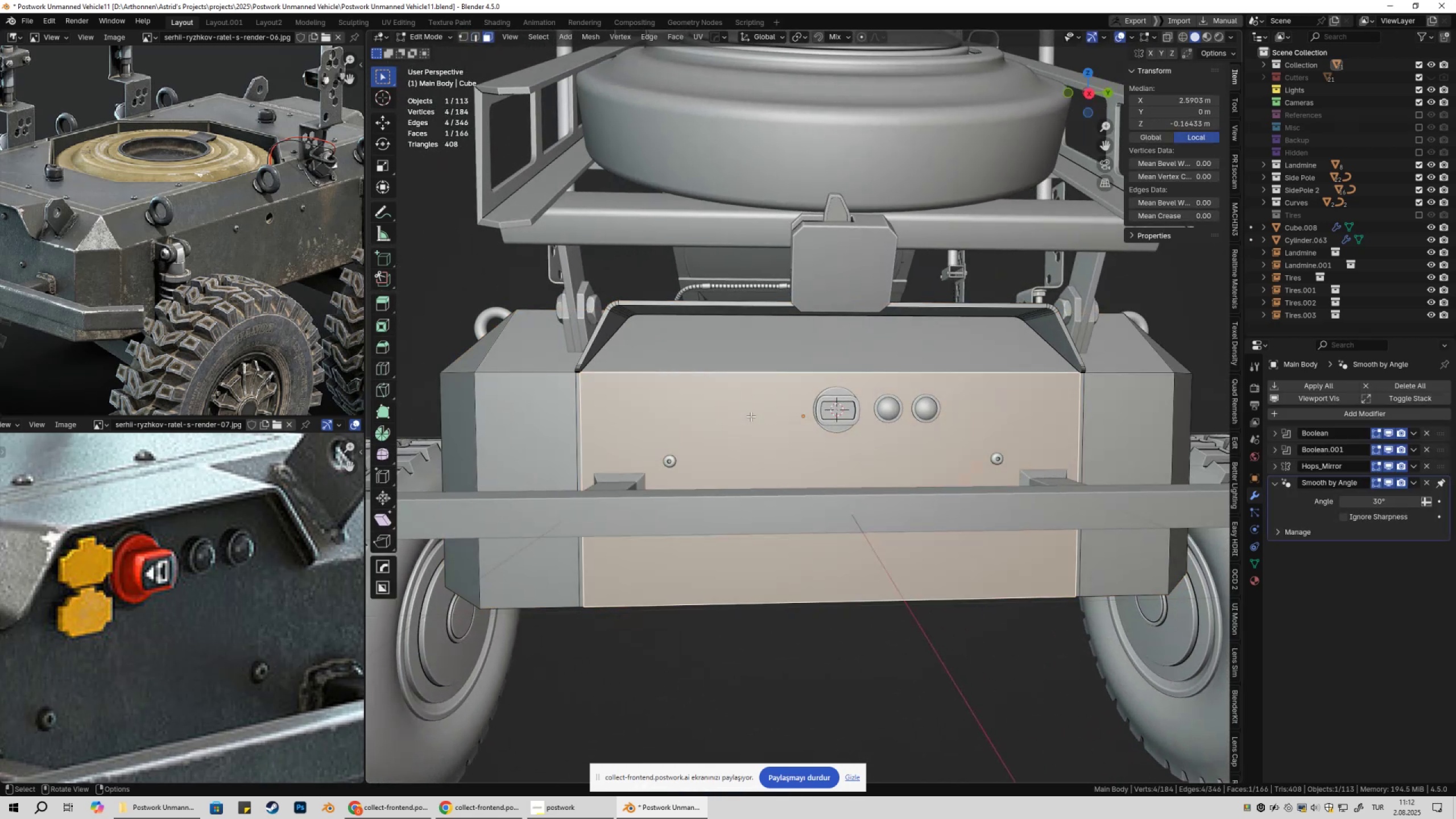 
left_click([751, 416])
 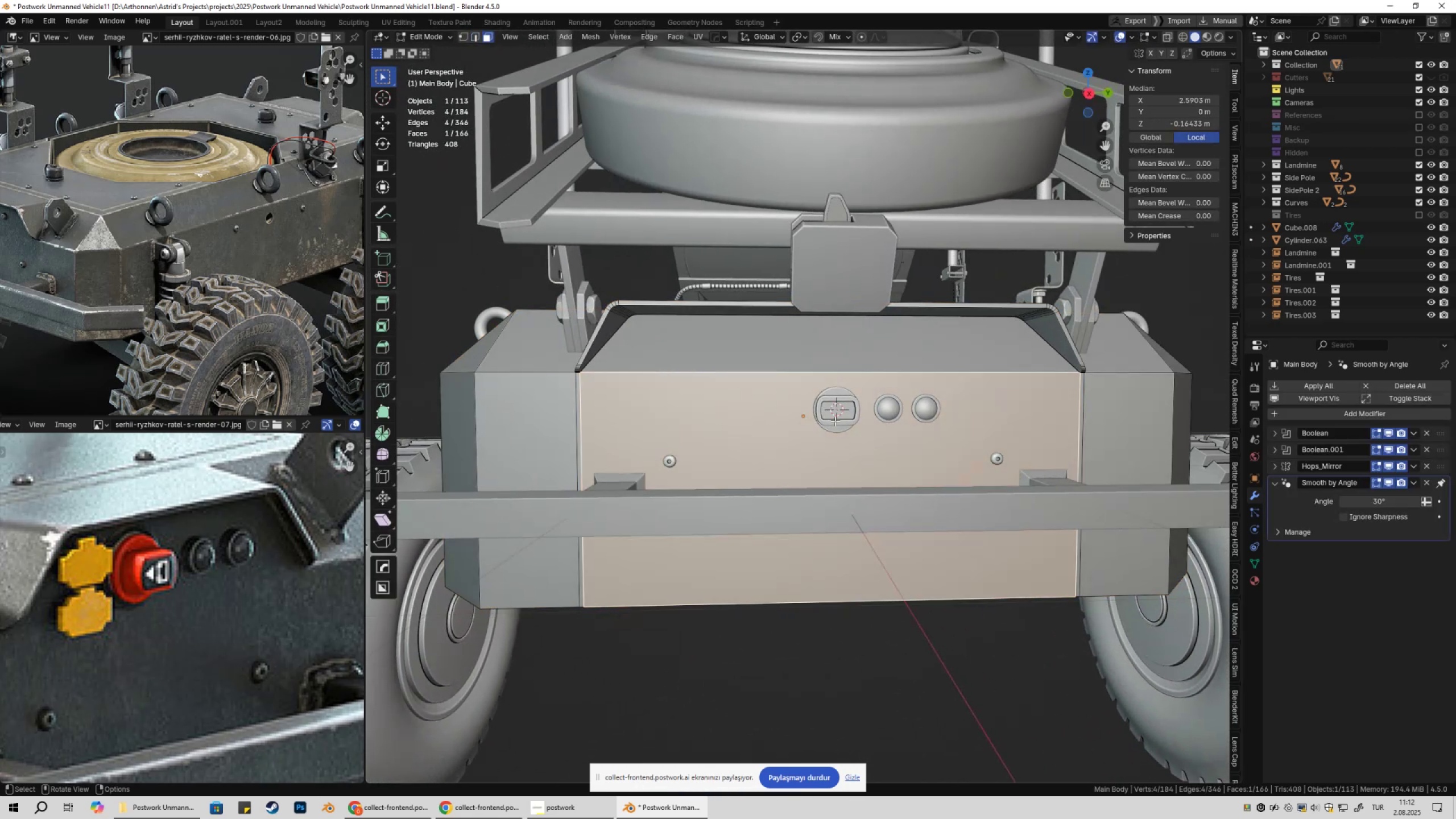 
hold_key(key=ShiftLeft, duration=0.51)
 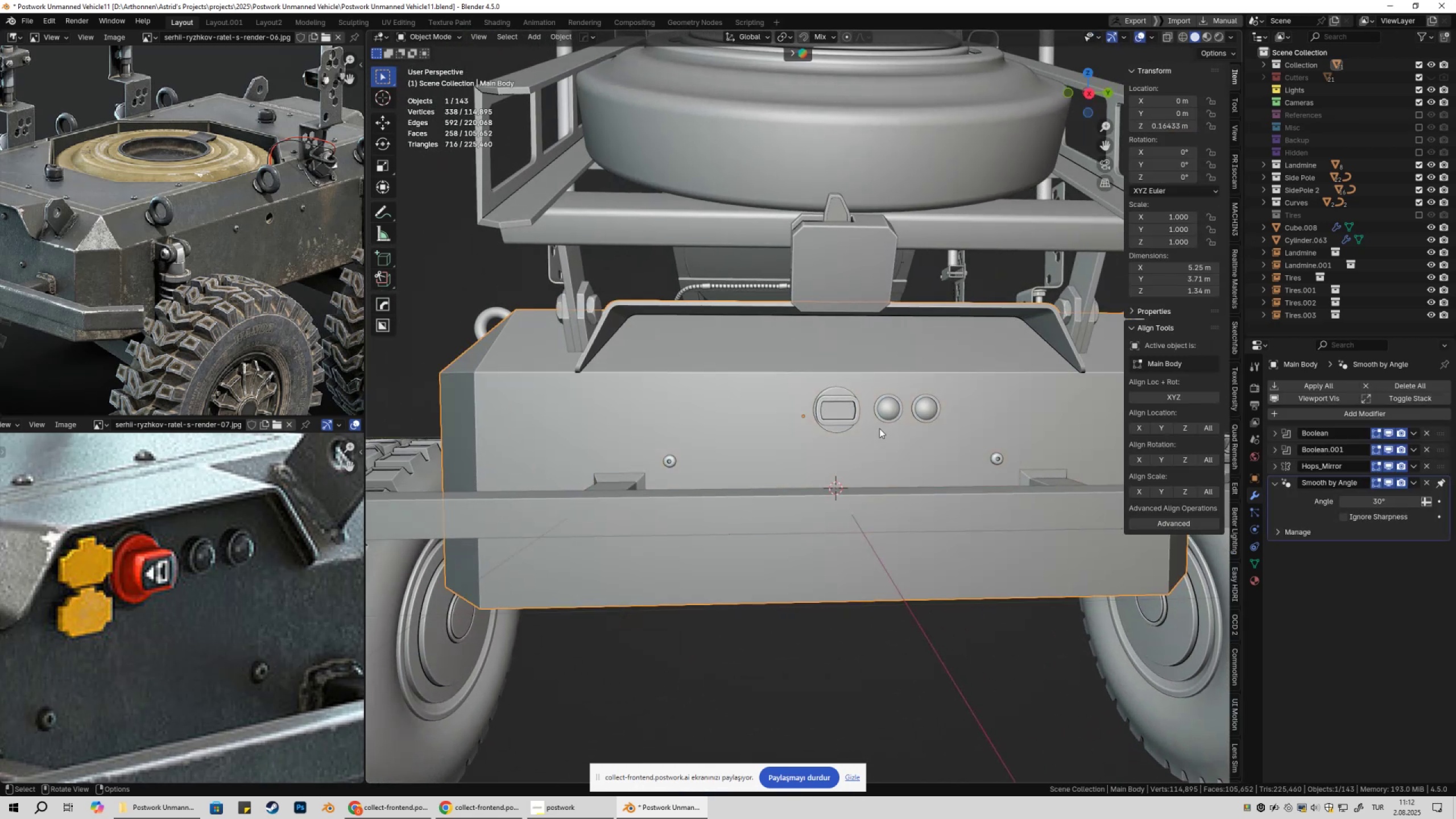 
hold_key(key=S, duration=0.44)
 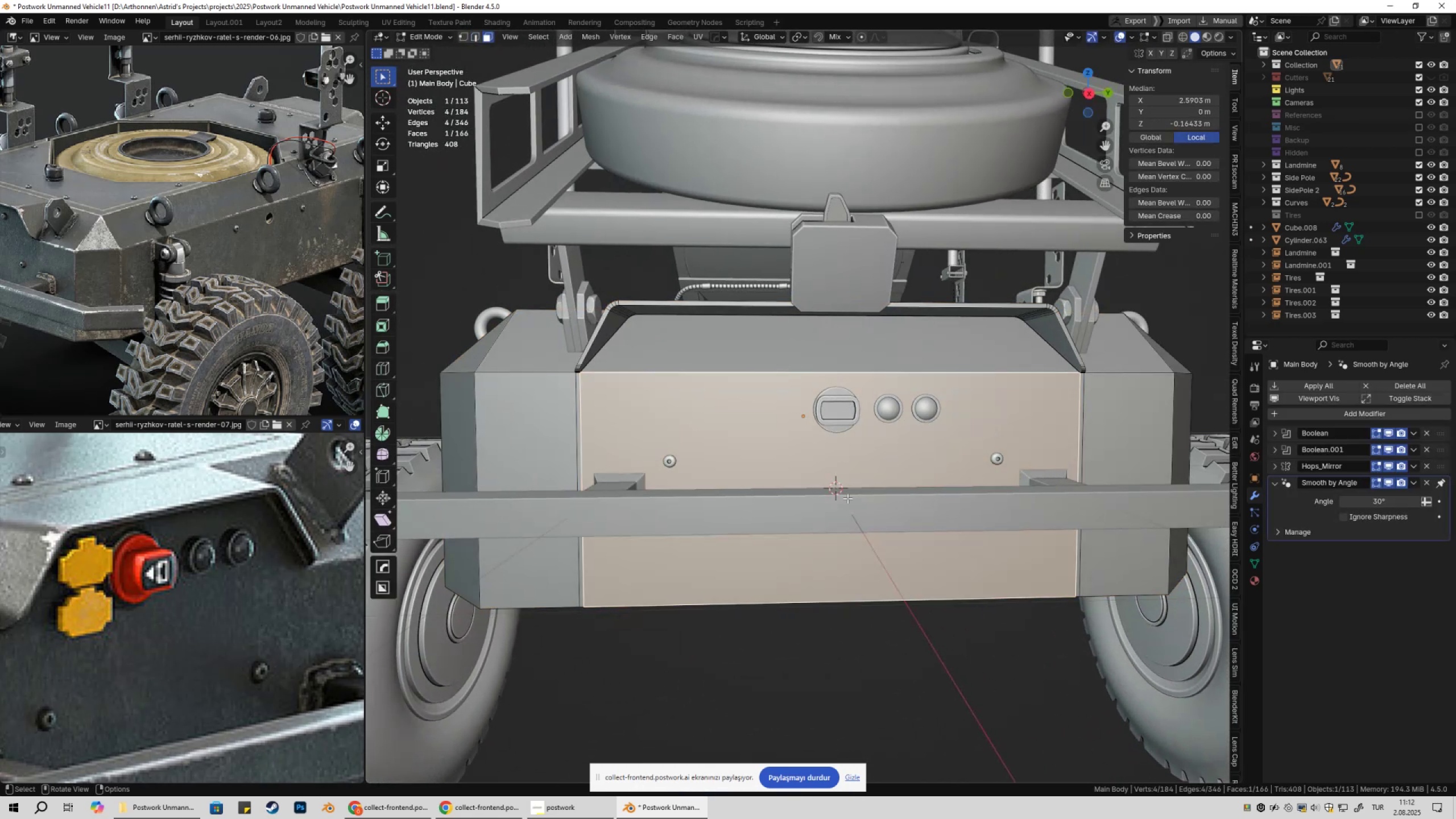 
key(Tab)
 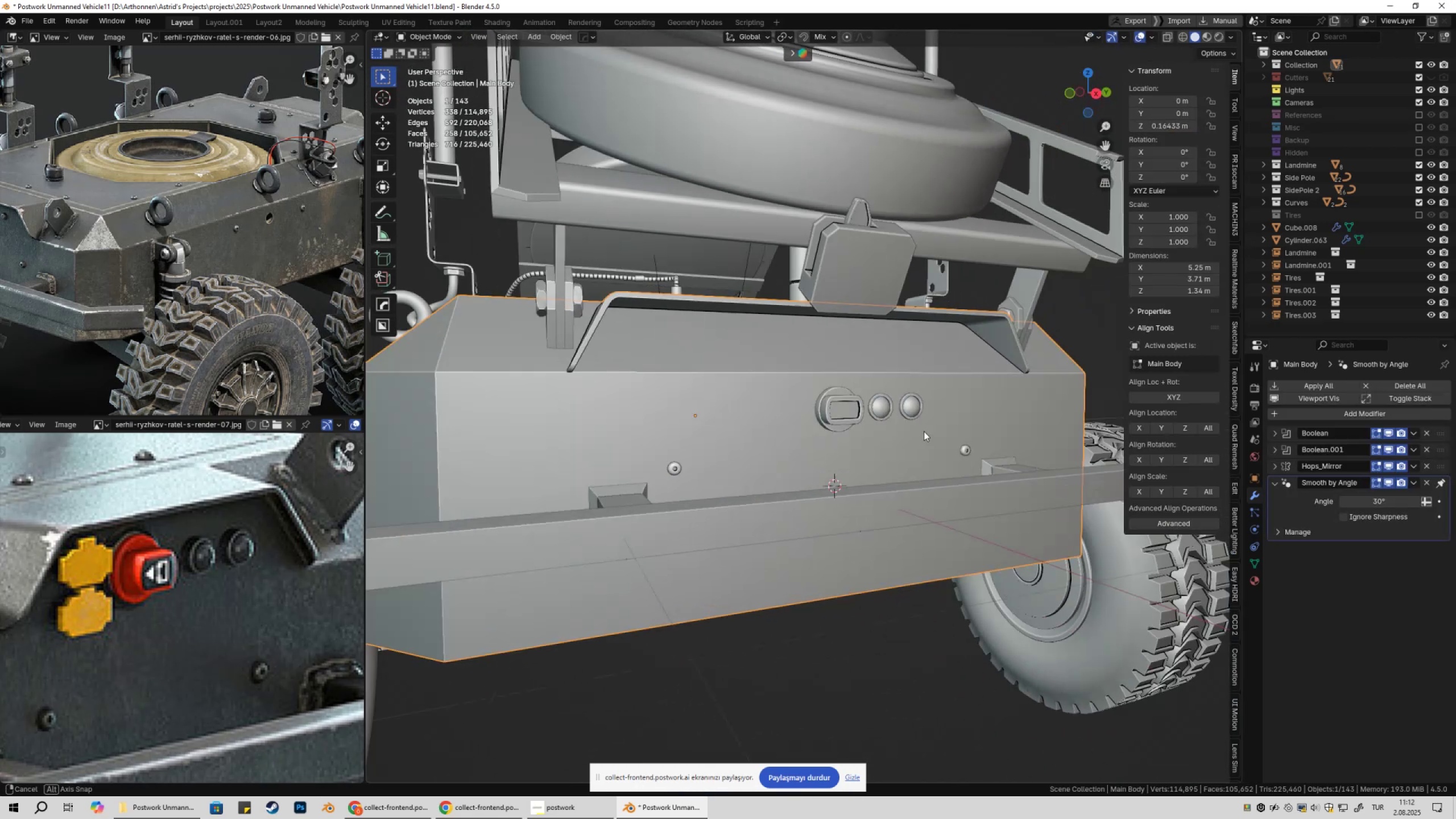 
key(Shift+ShiftLeft)
 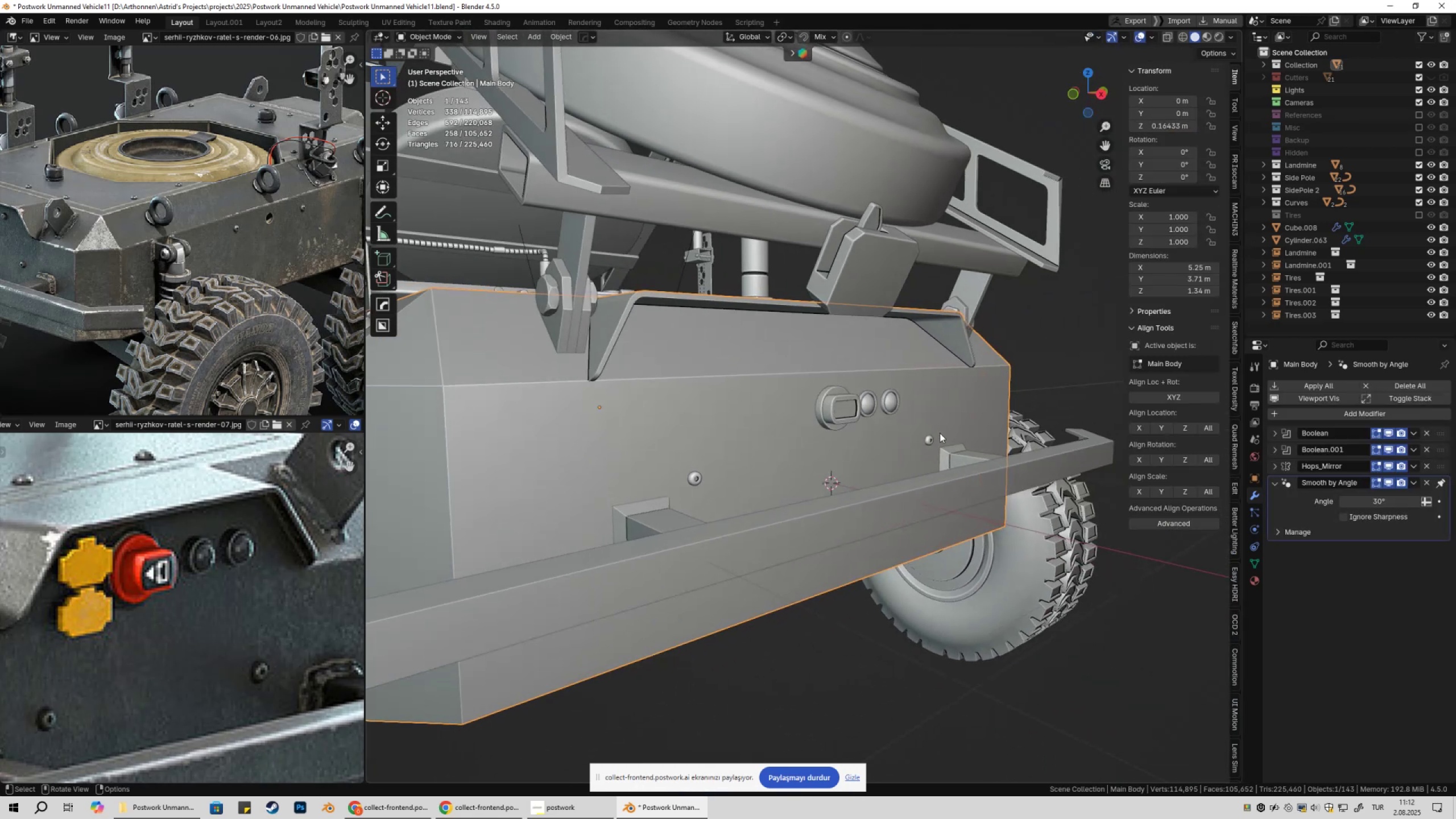 
key(Shift+A)
 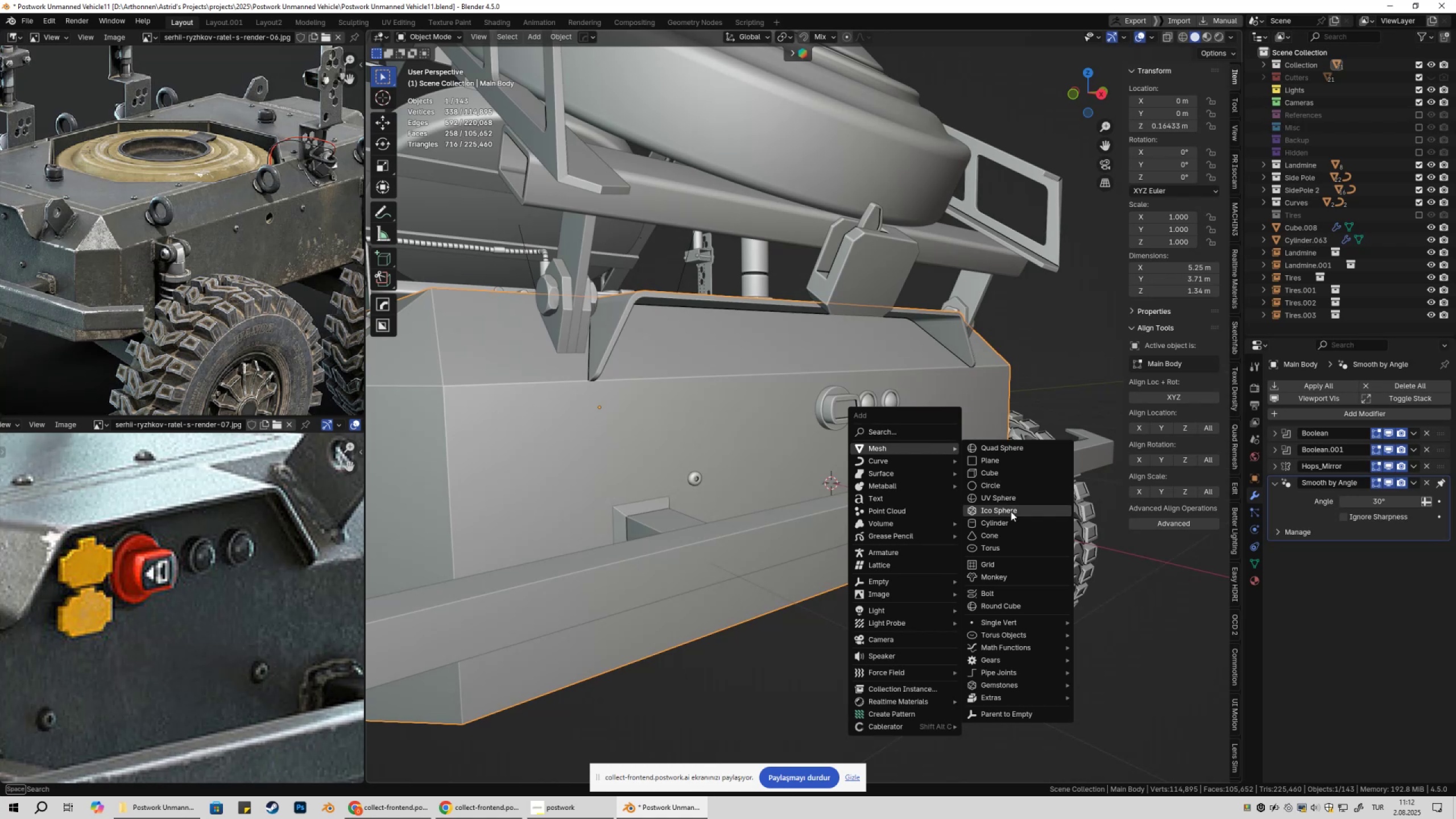 
left_click([1010, 523])
 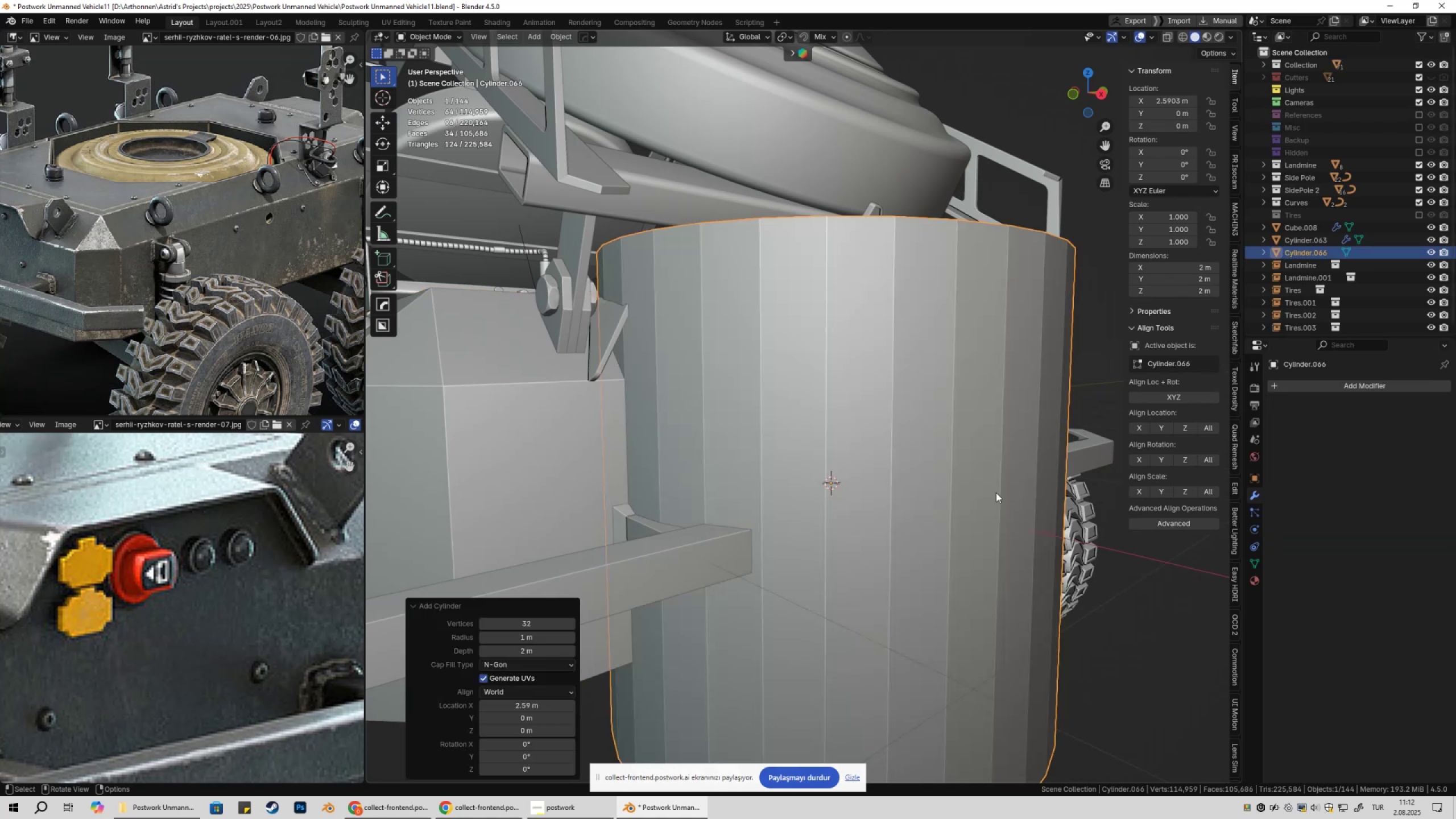 
scroll: coordinate [976, 469], scroll_direction: down, amount: 3.0
 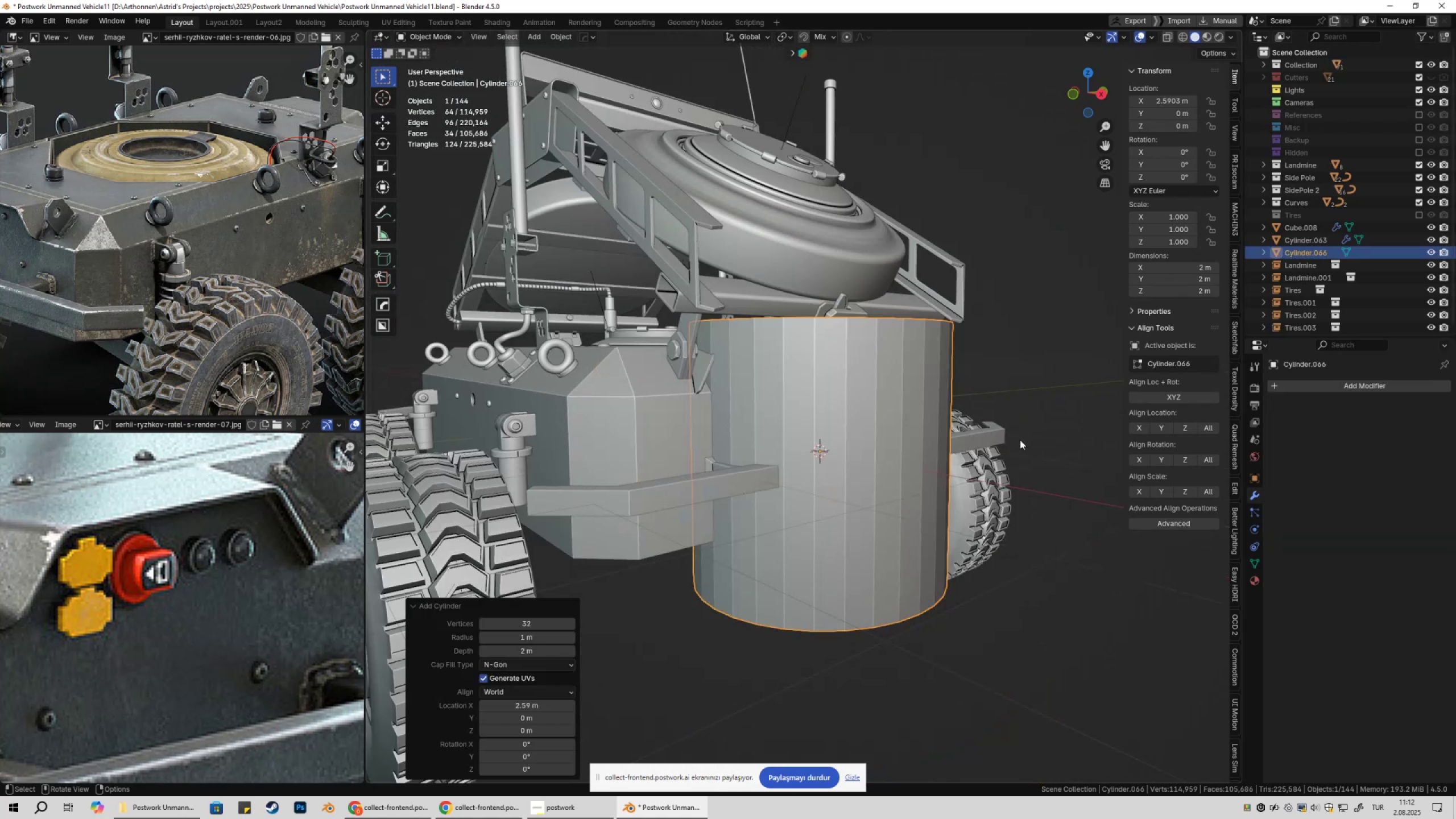 
type(rx90)
key(NumpadEnter)
 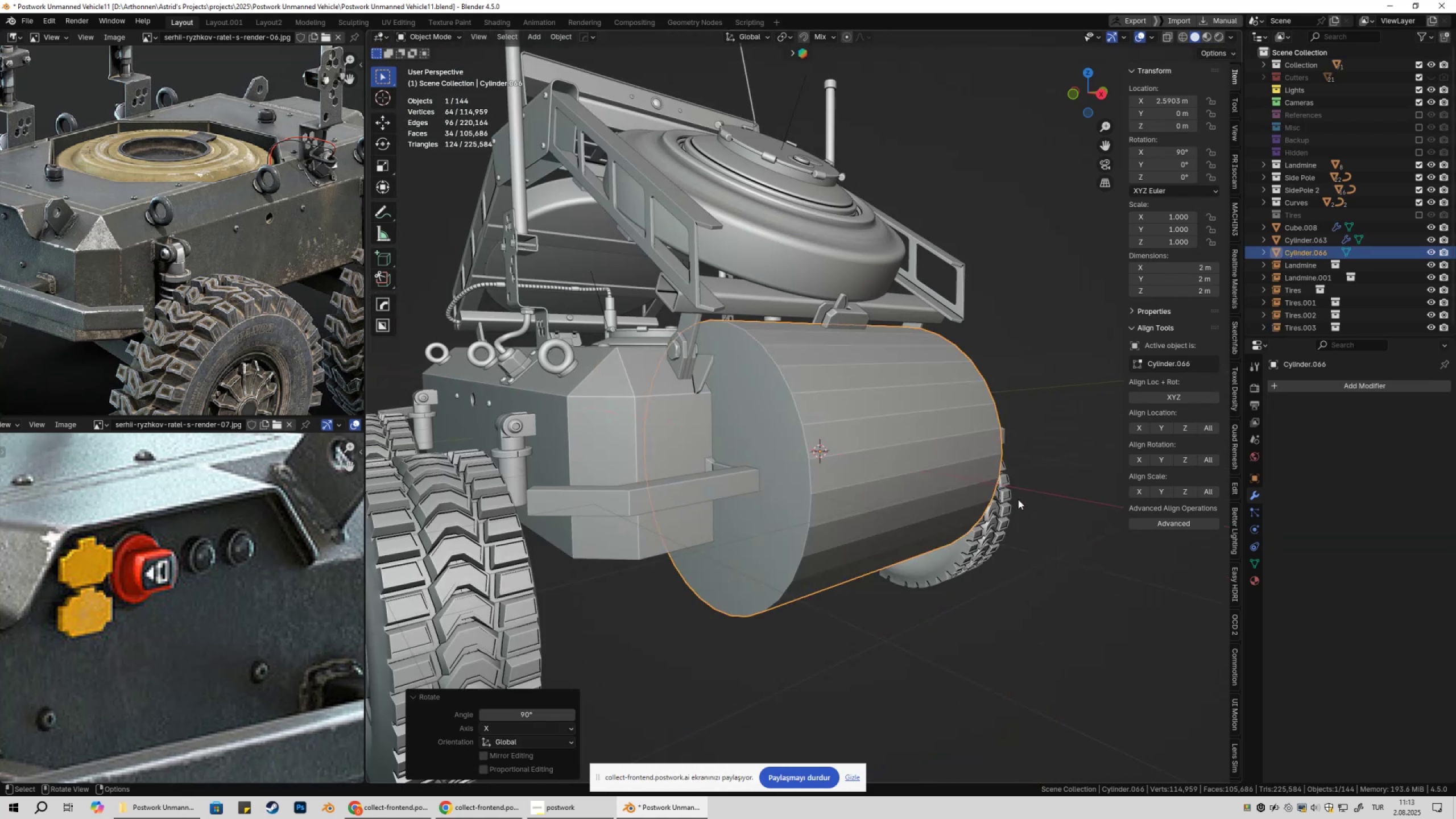 
key(Control+ControlLeft)
 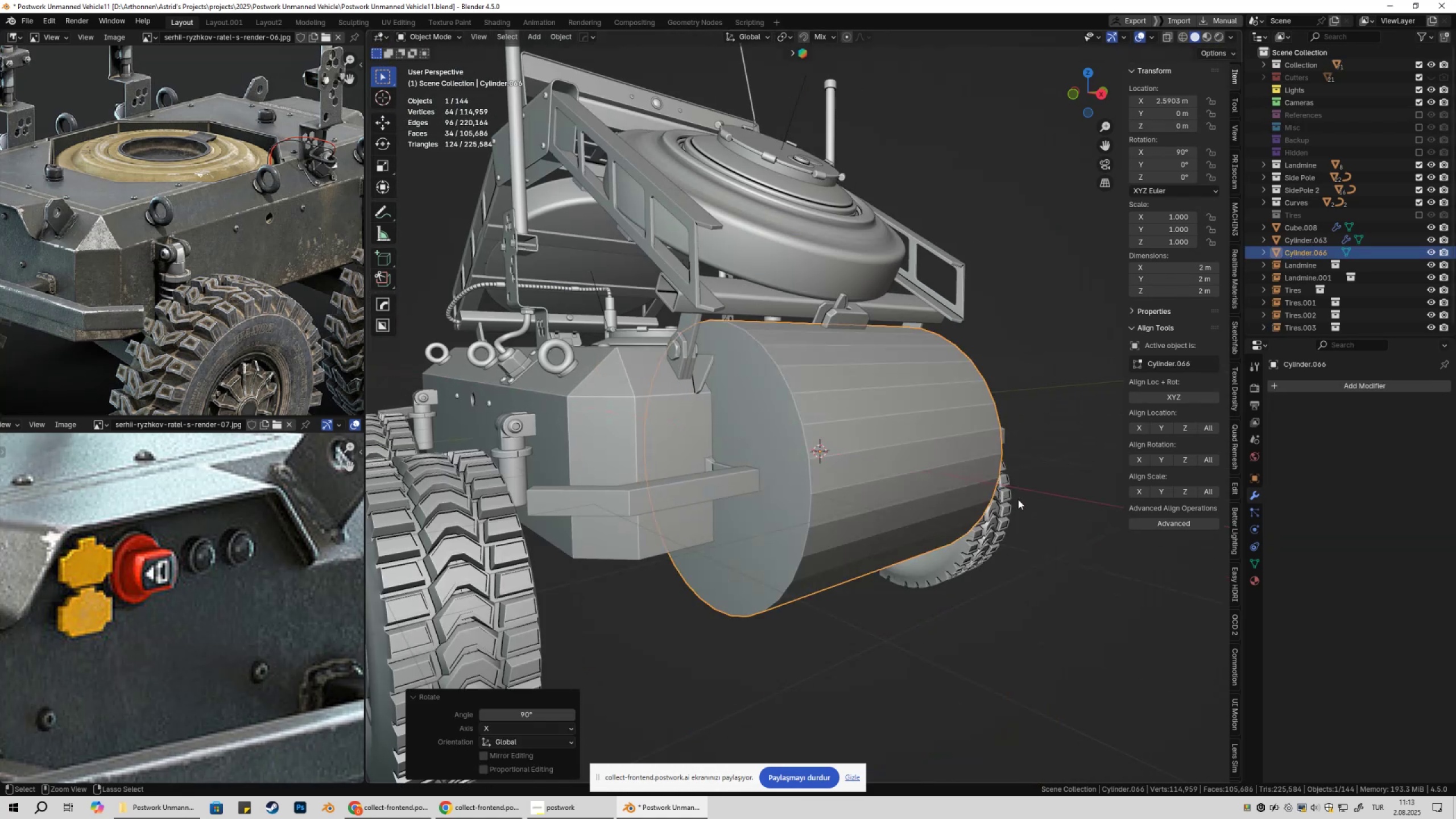 
key(Control+Z)
 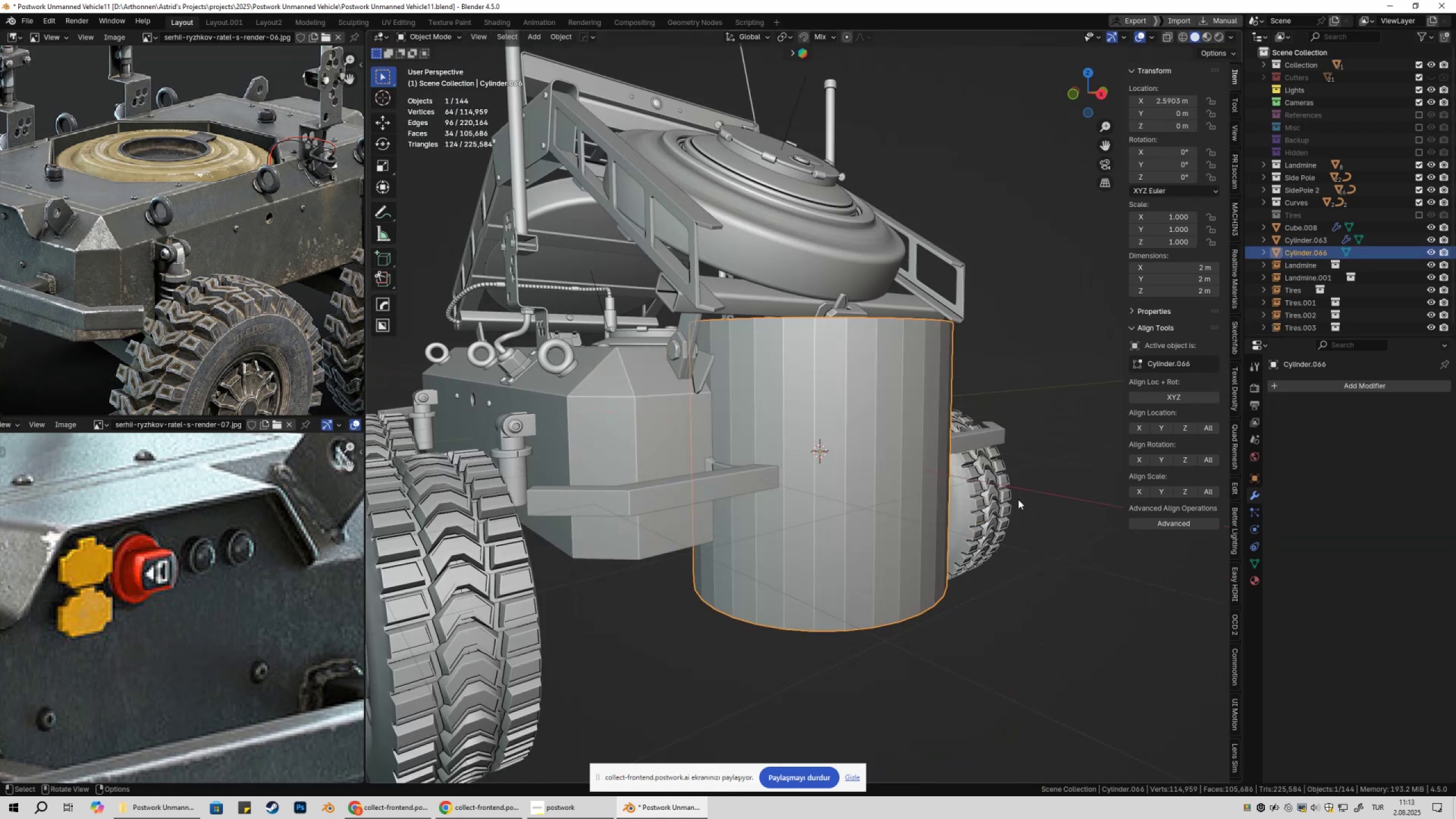 
type(ry90)
key(NumpadEnter)
type(gyx)
key(Tab)
type(3)
 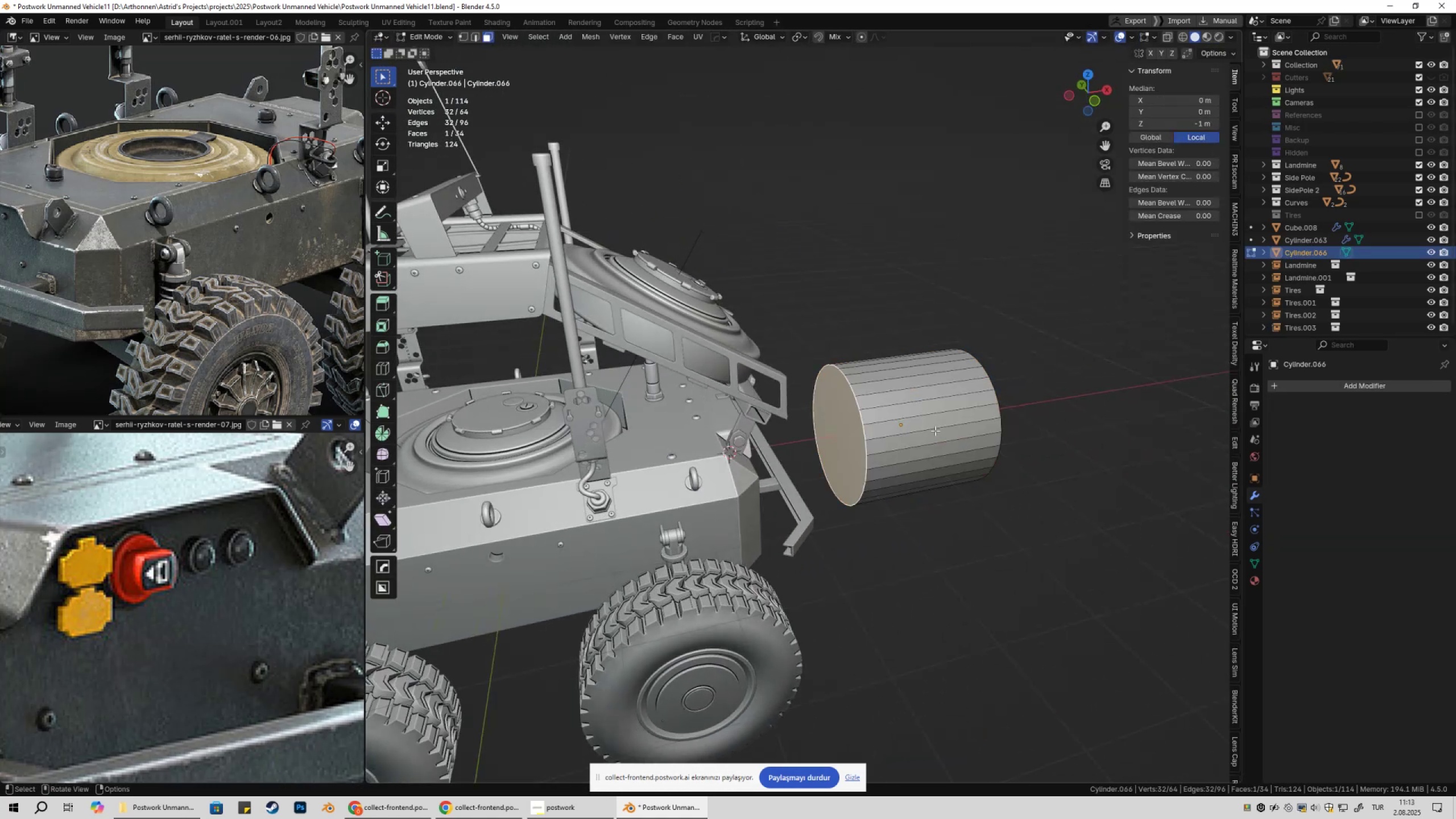 
scroll: coordinate [871, 531], scroll_direction: down, amount: 3.0
 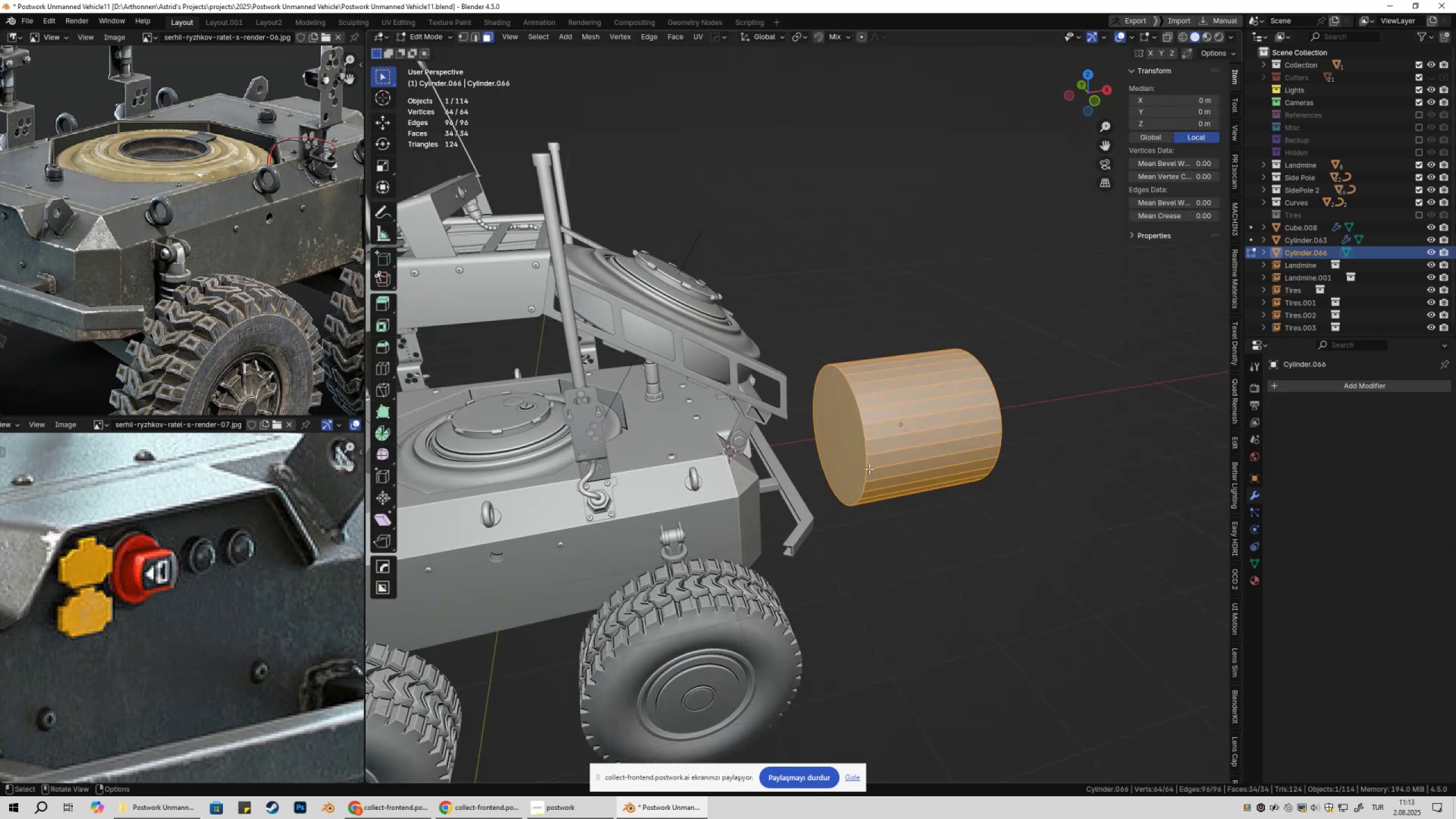 
right_click([935, 431])
 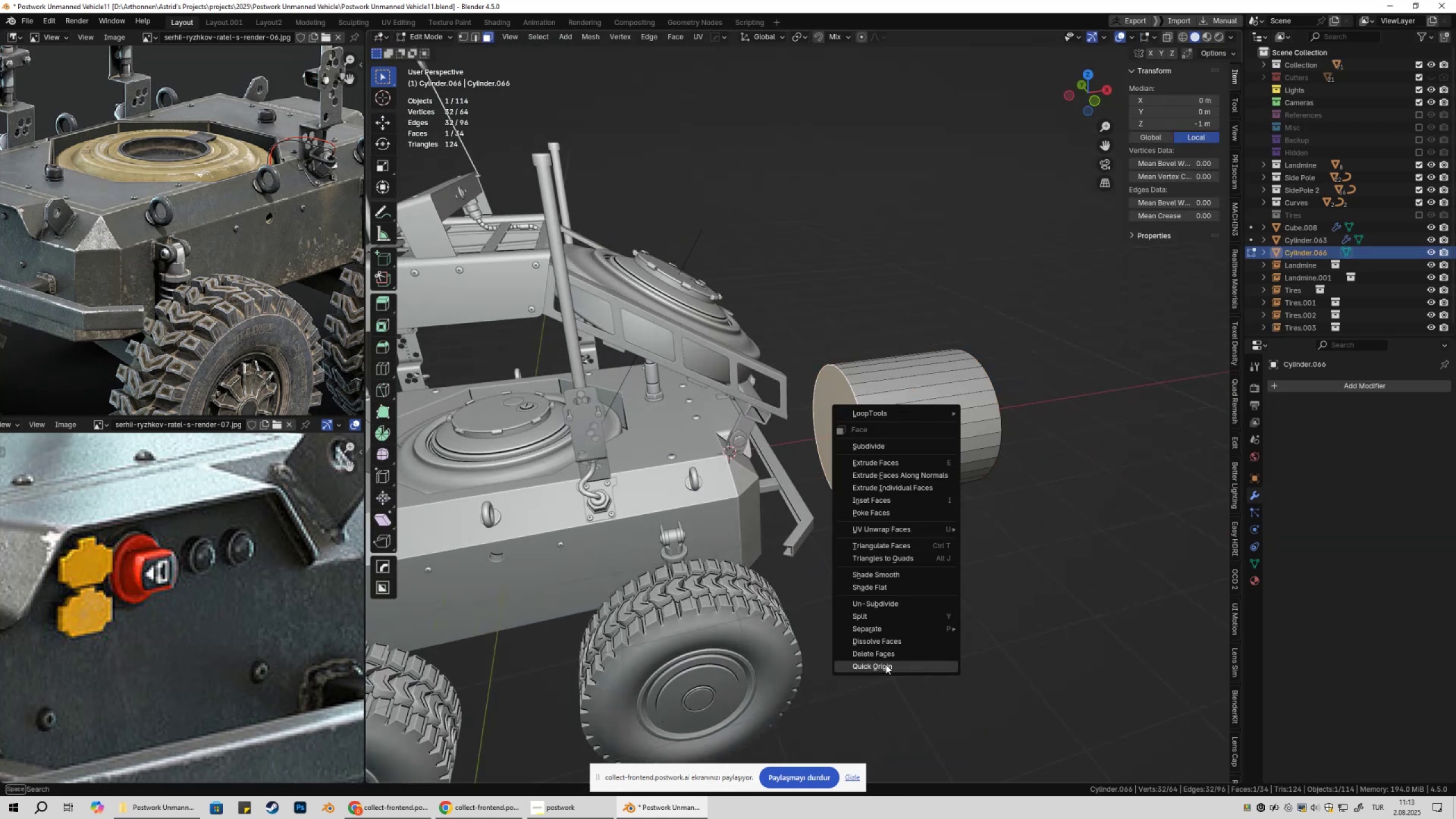 
left_click([885, 665])
 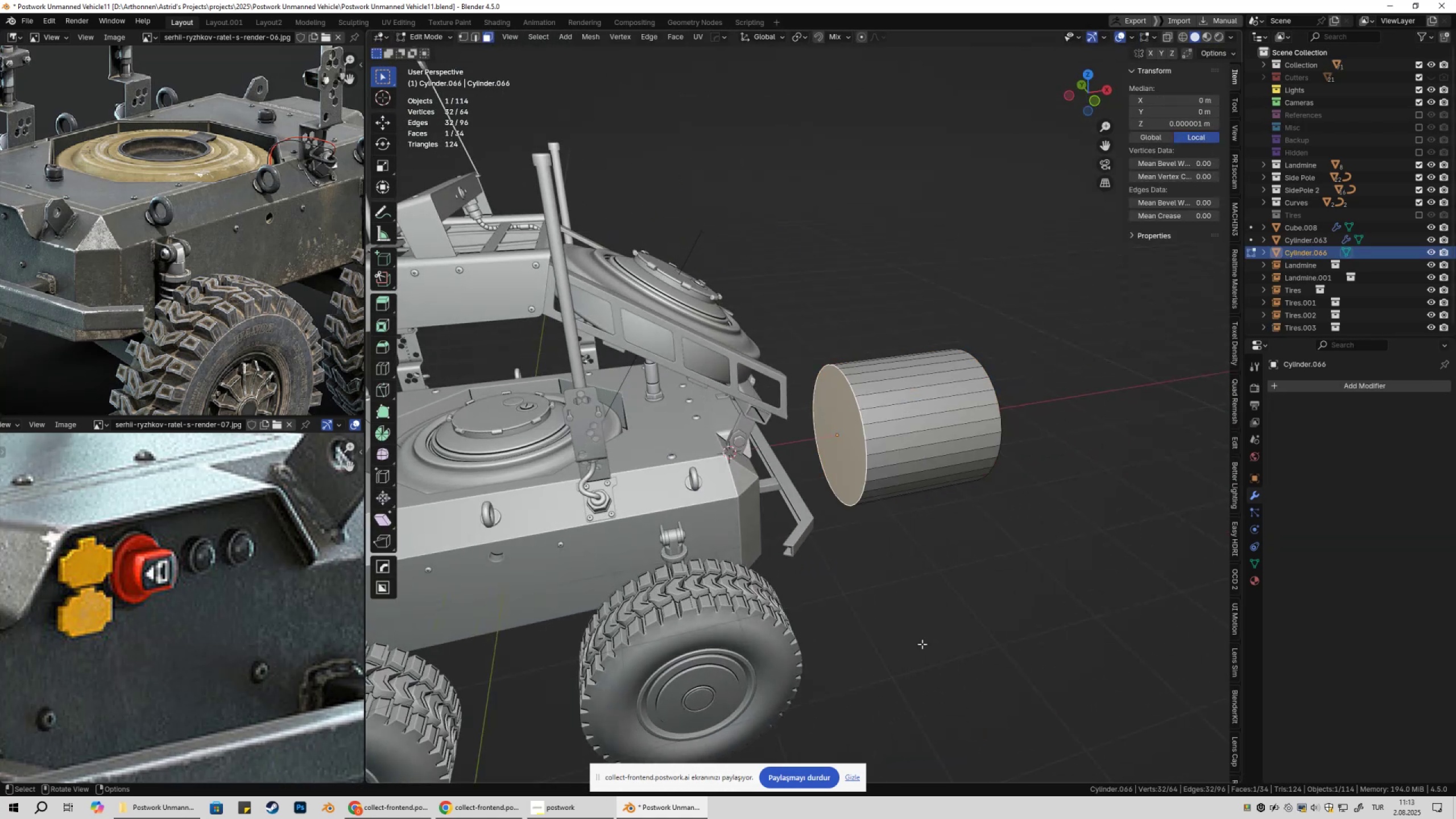 
key(Tab)
 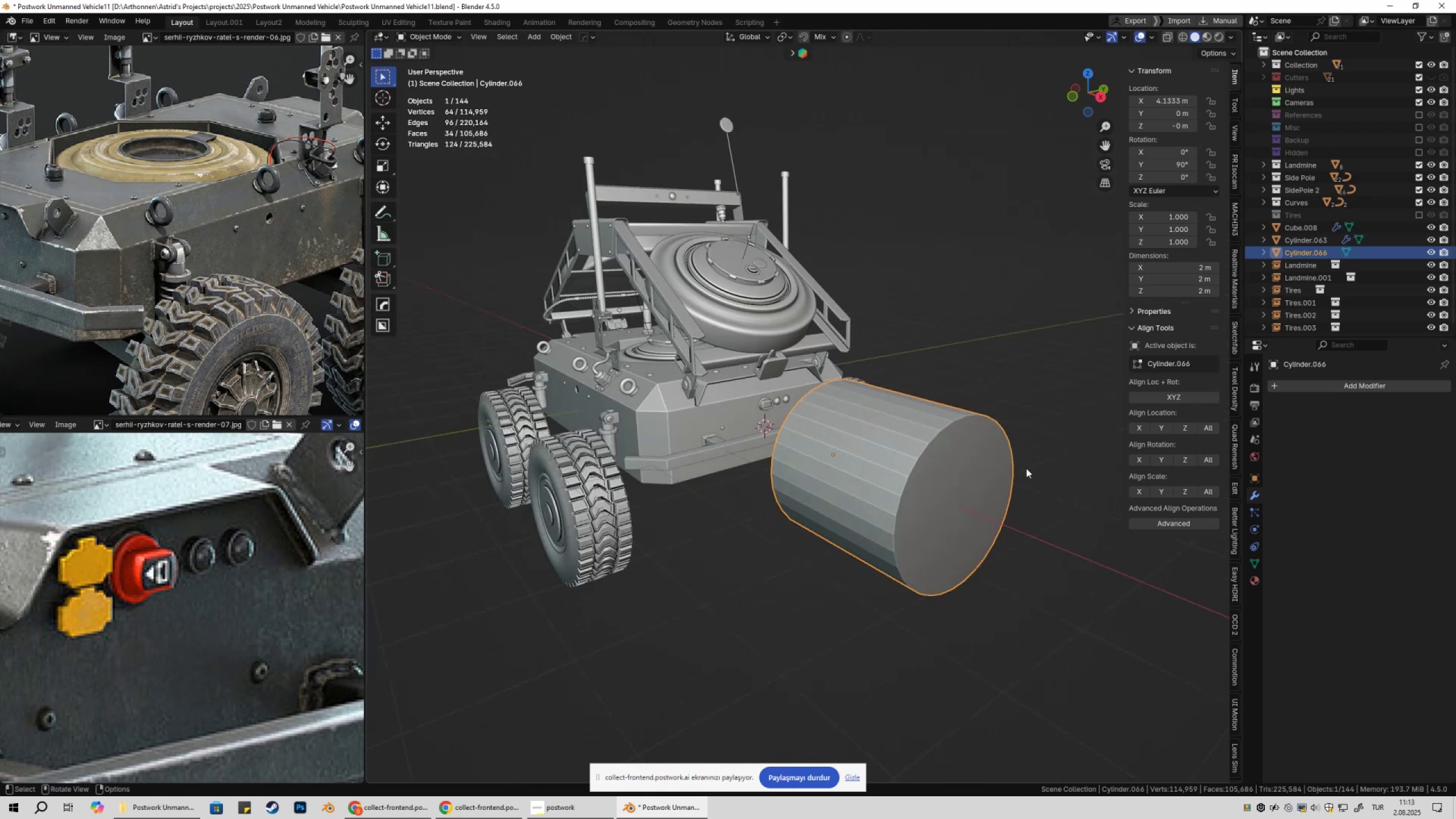 
key(S)
 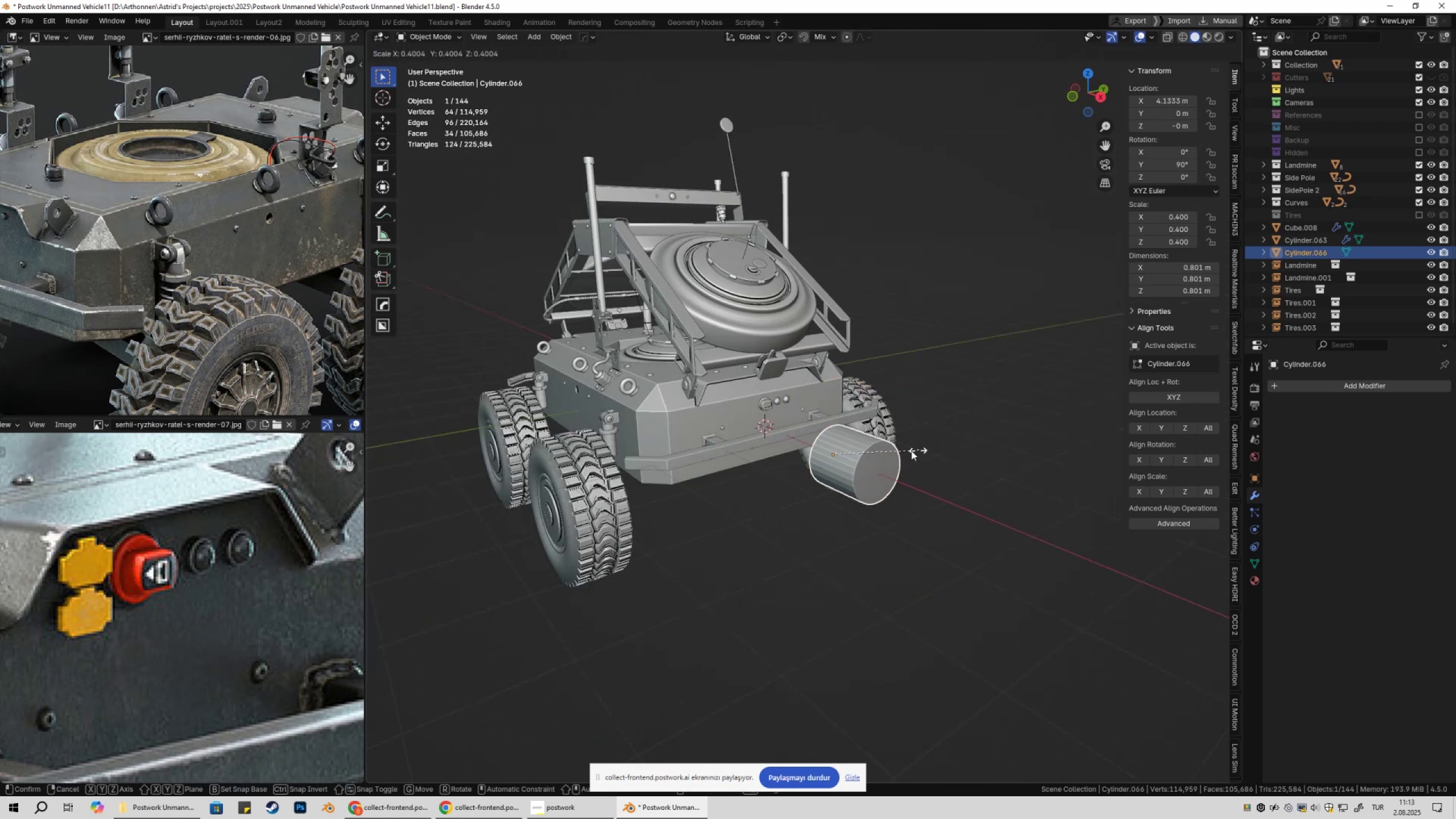 
left_click([910, 451])
 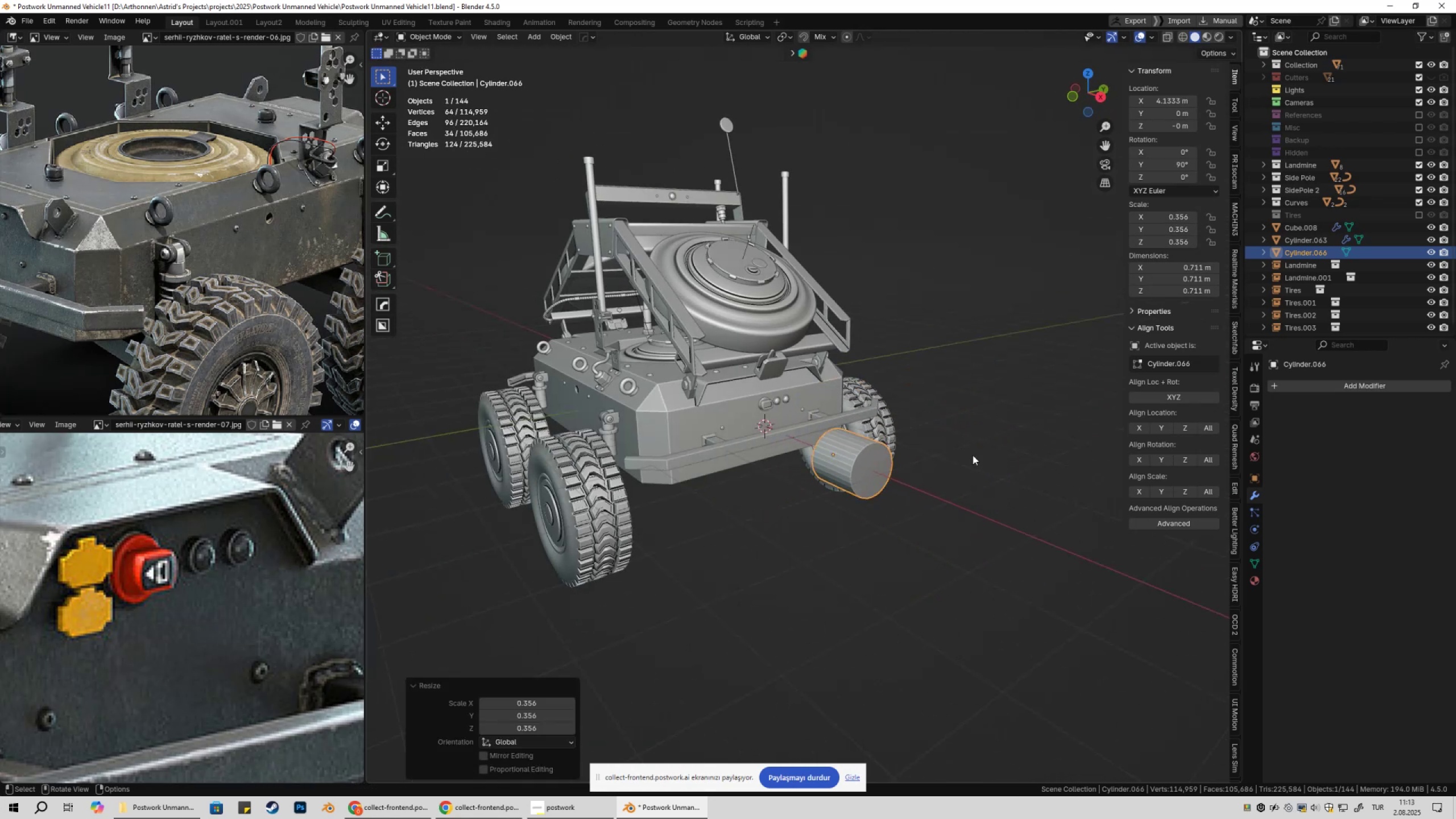 
key(S)
 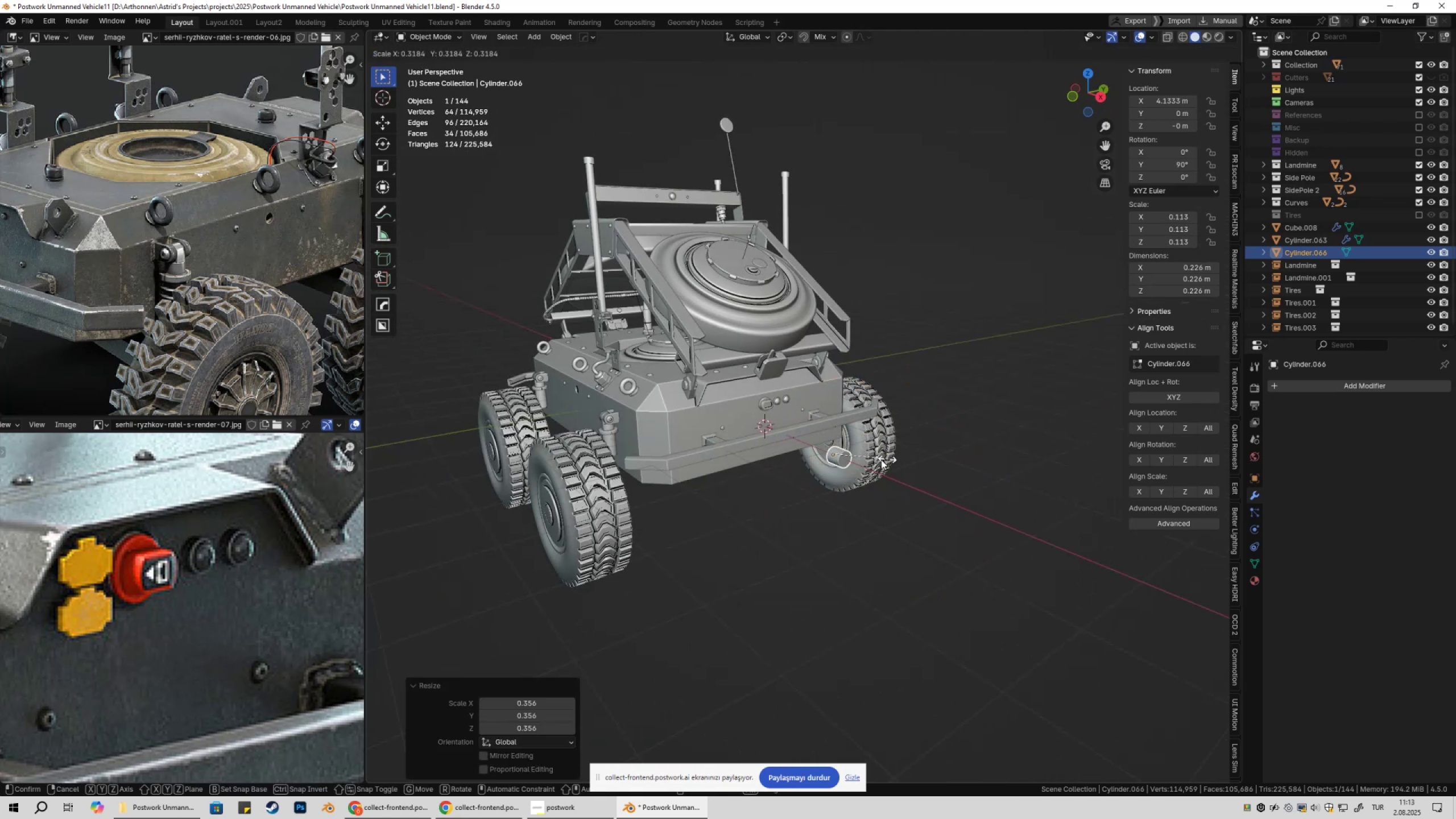 
left_click([879, 460])
 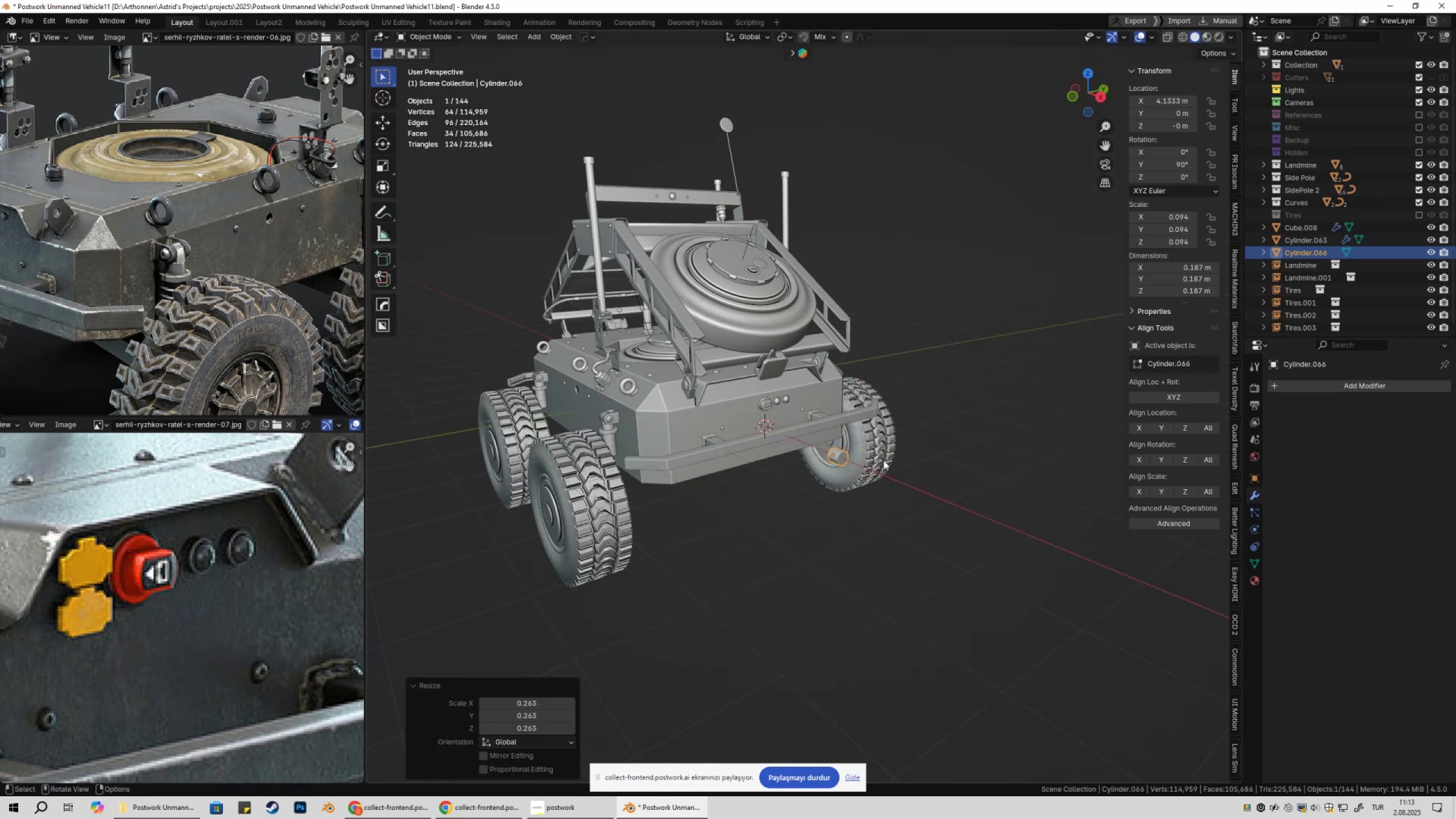 
scroll: coordinate [895, 465], scroll_direction: up, amount: 4.0
 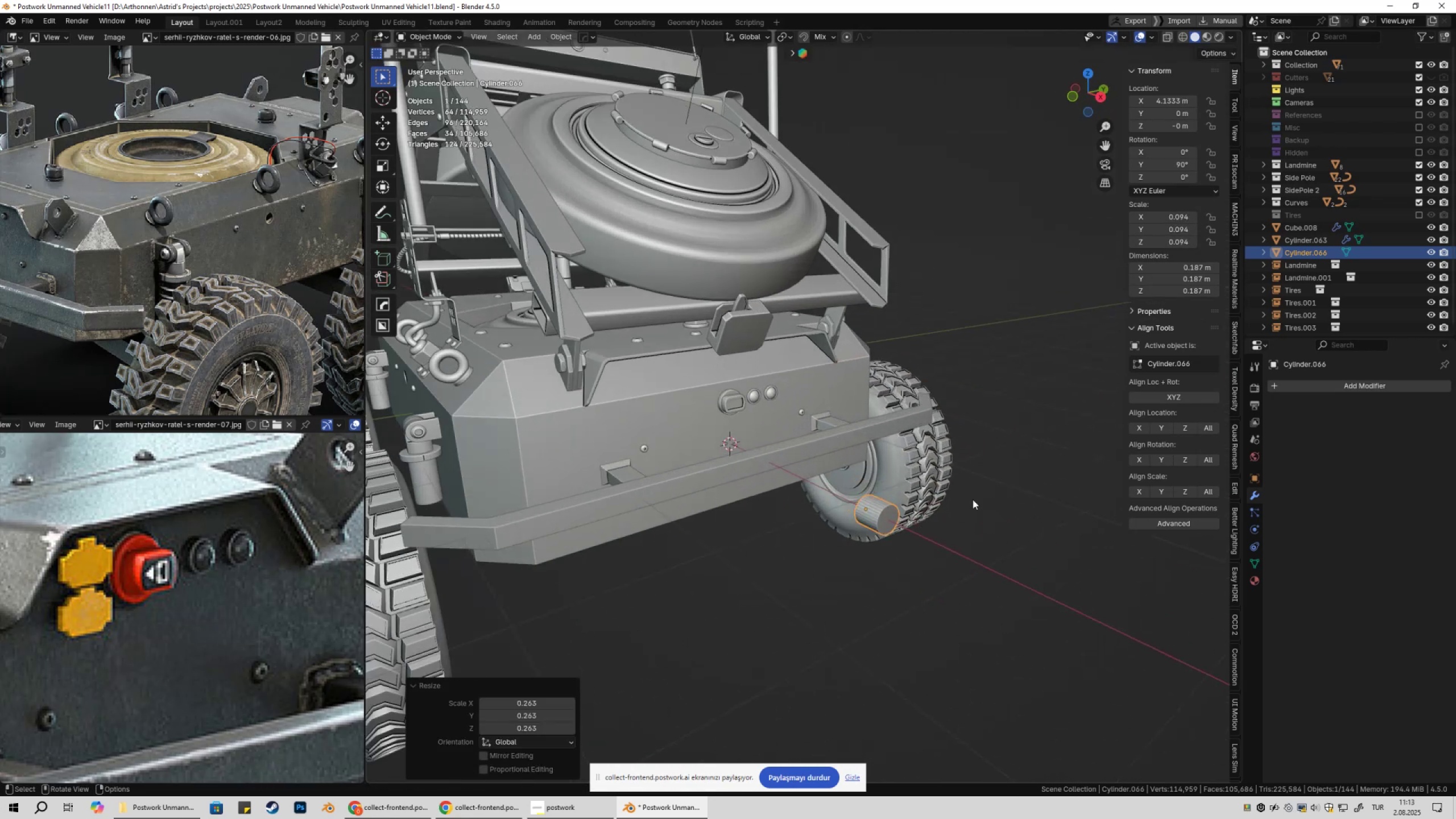 
key(Tab)
 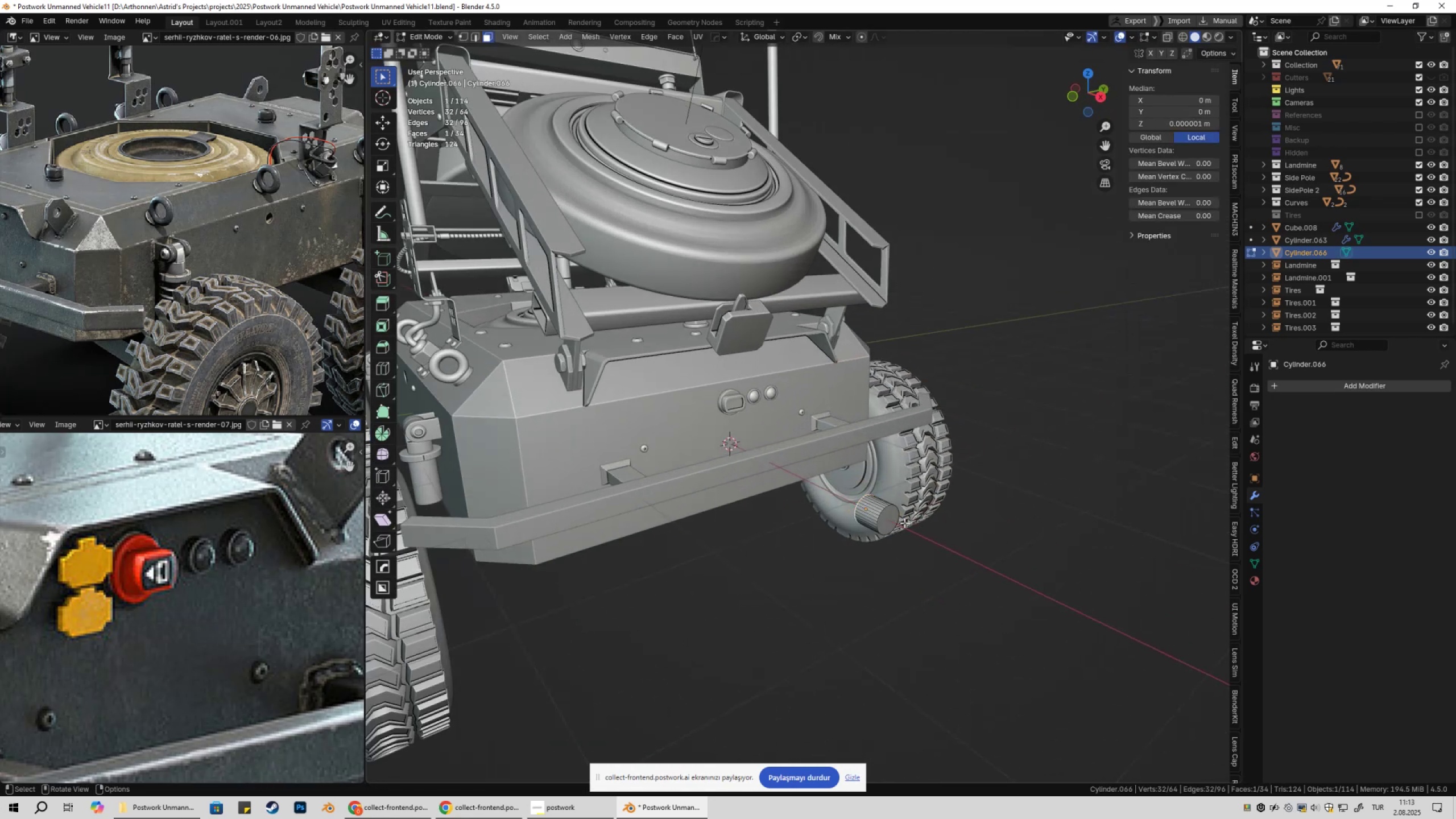 
key(3)
 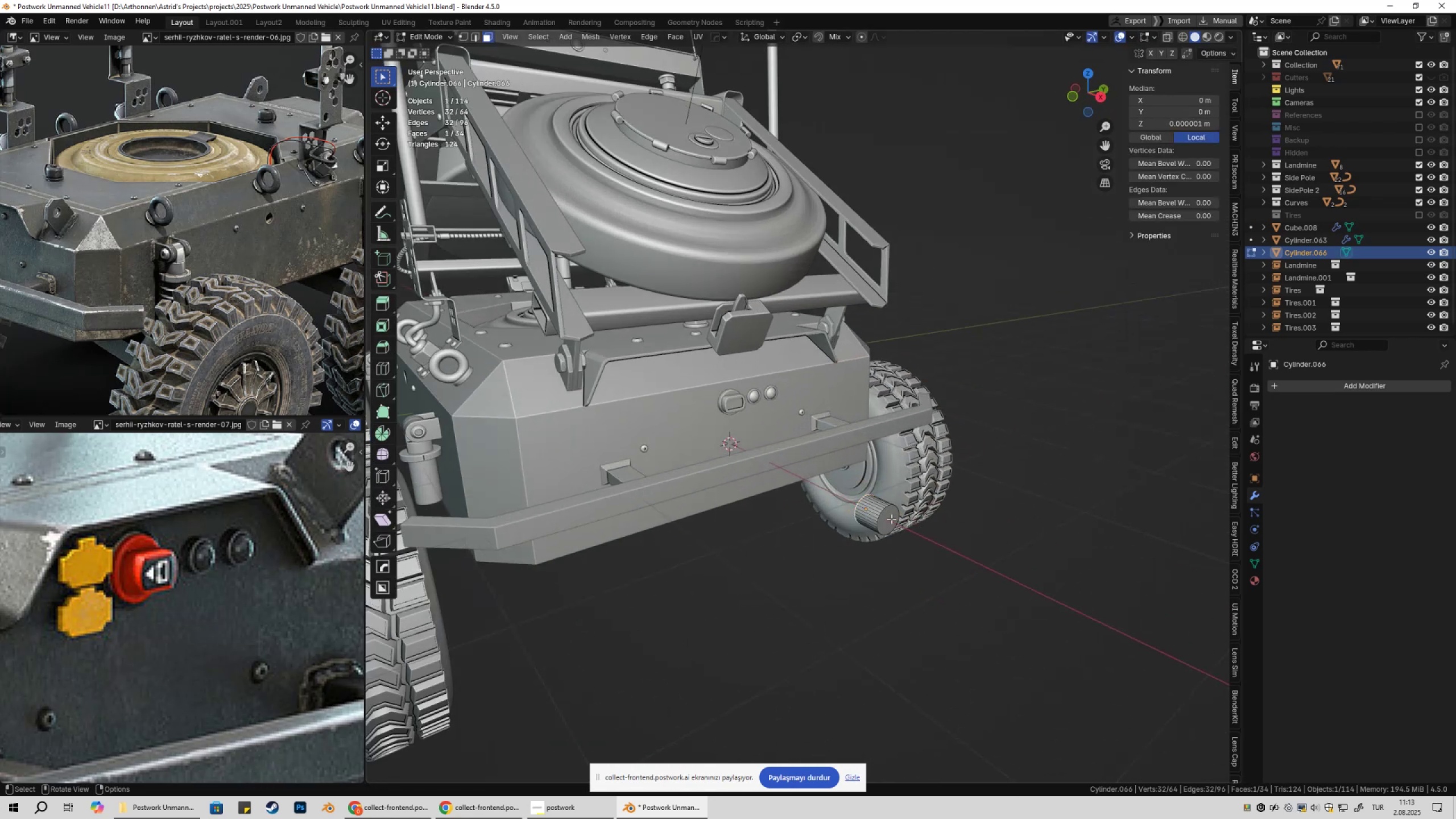 
left_click([891, 519])
 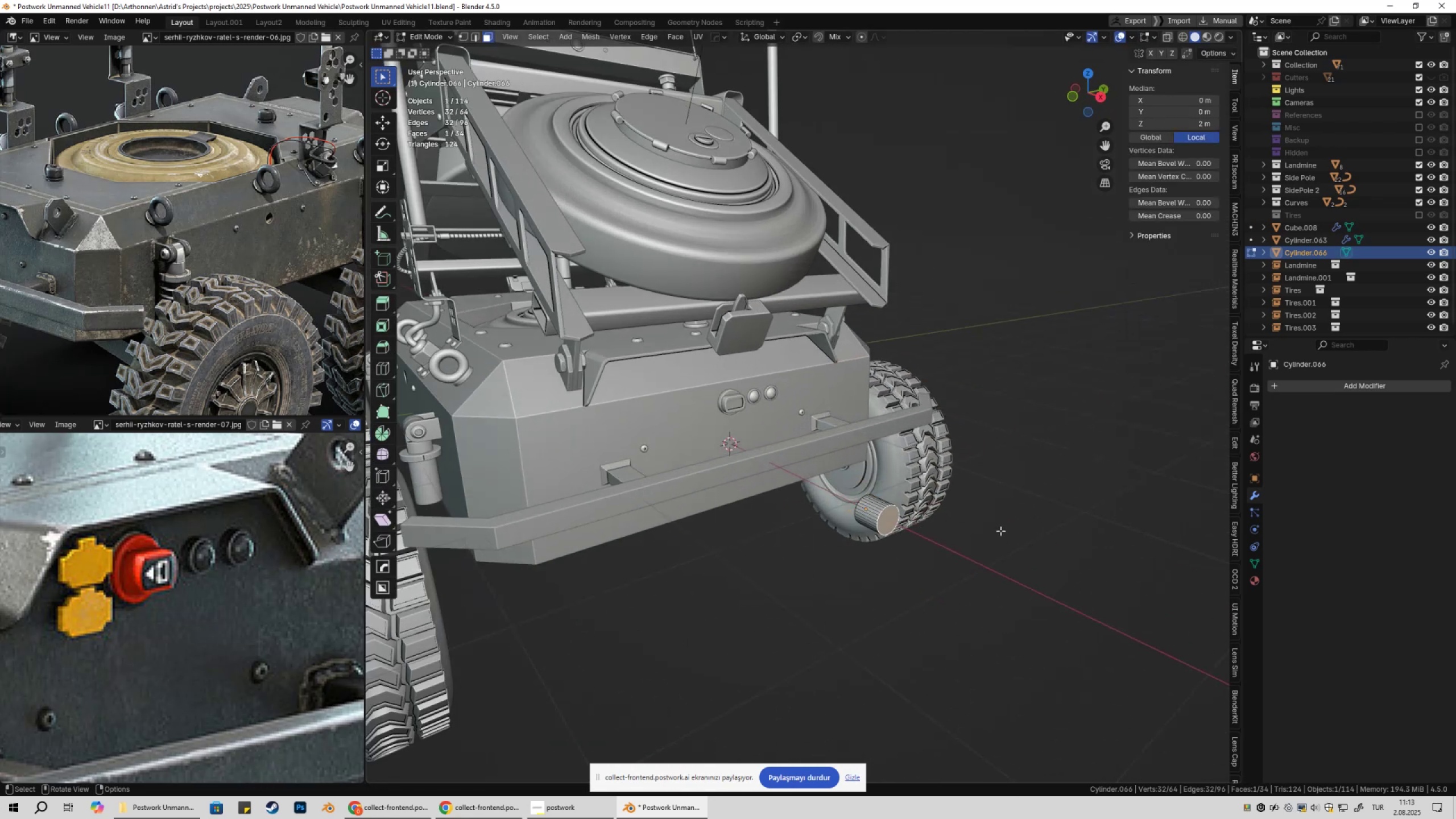 
type(gyx)
 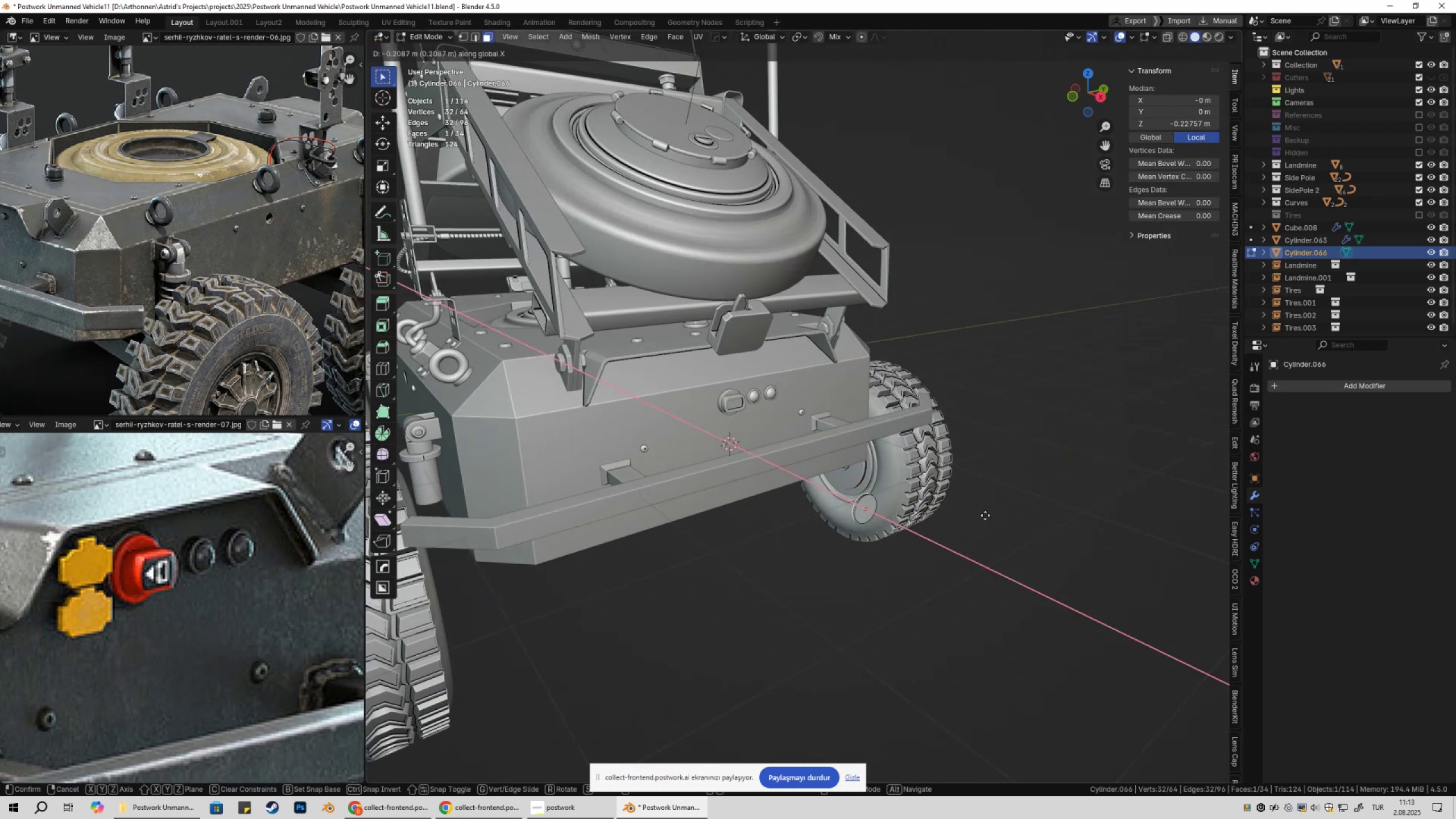 
hold_key(key=ShiftLeft, duration=1.35)
left_click([1073, 549])
 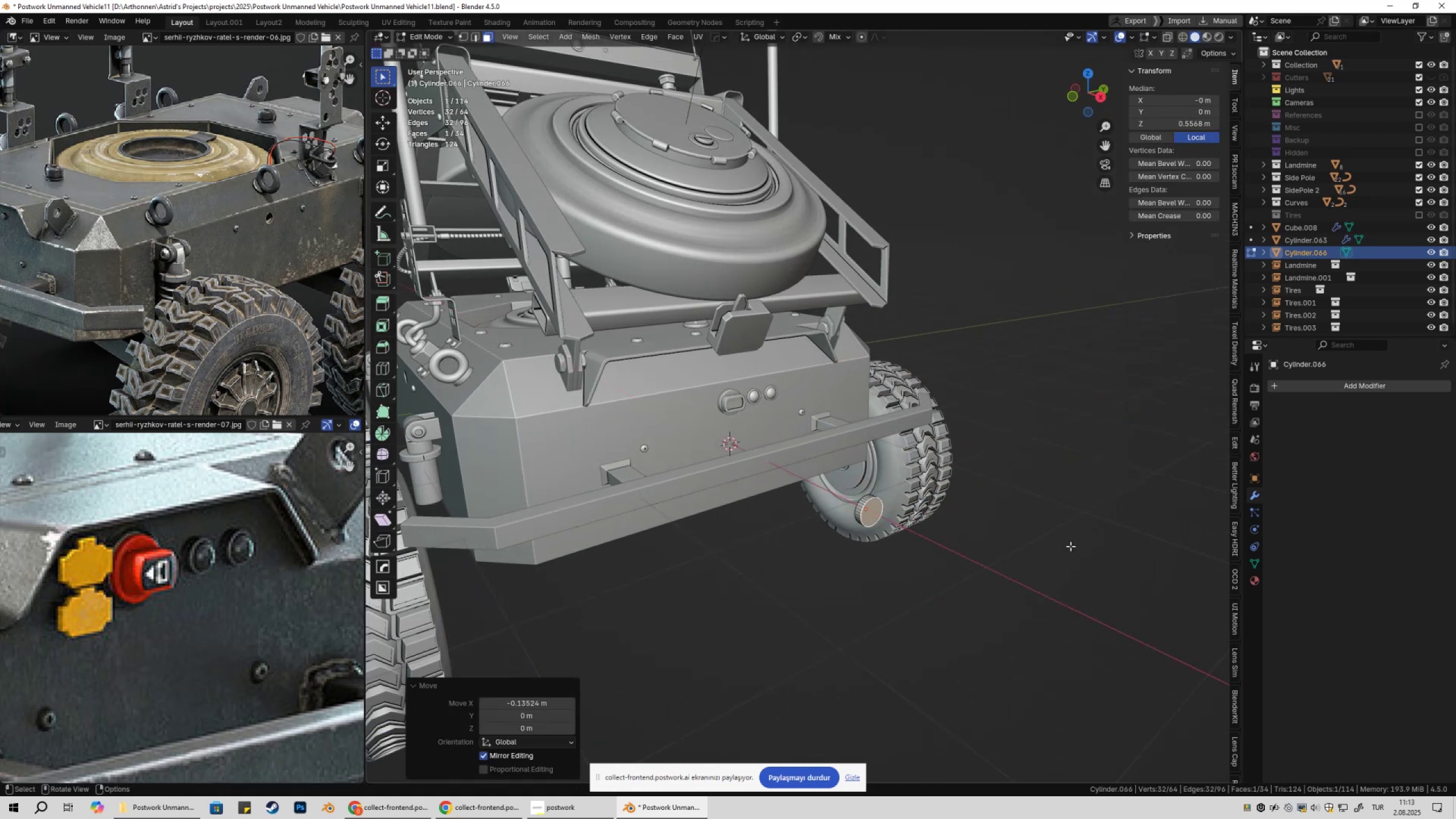 
key(Tab)
type(gy)
 